 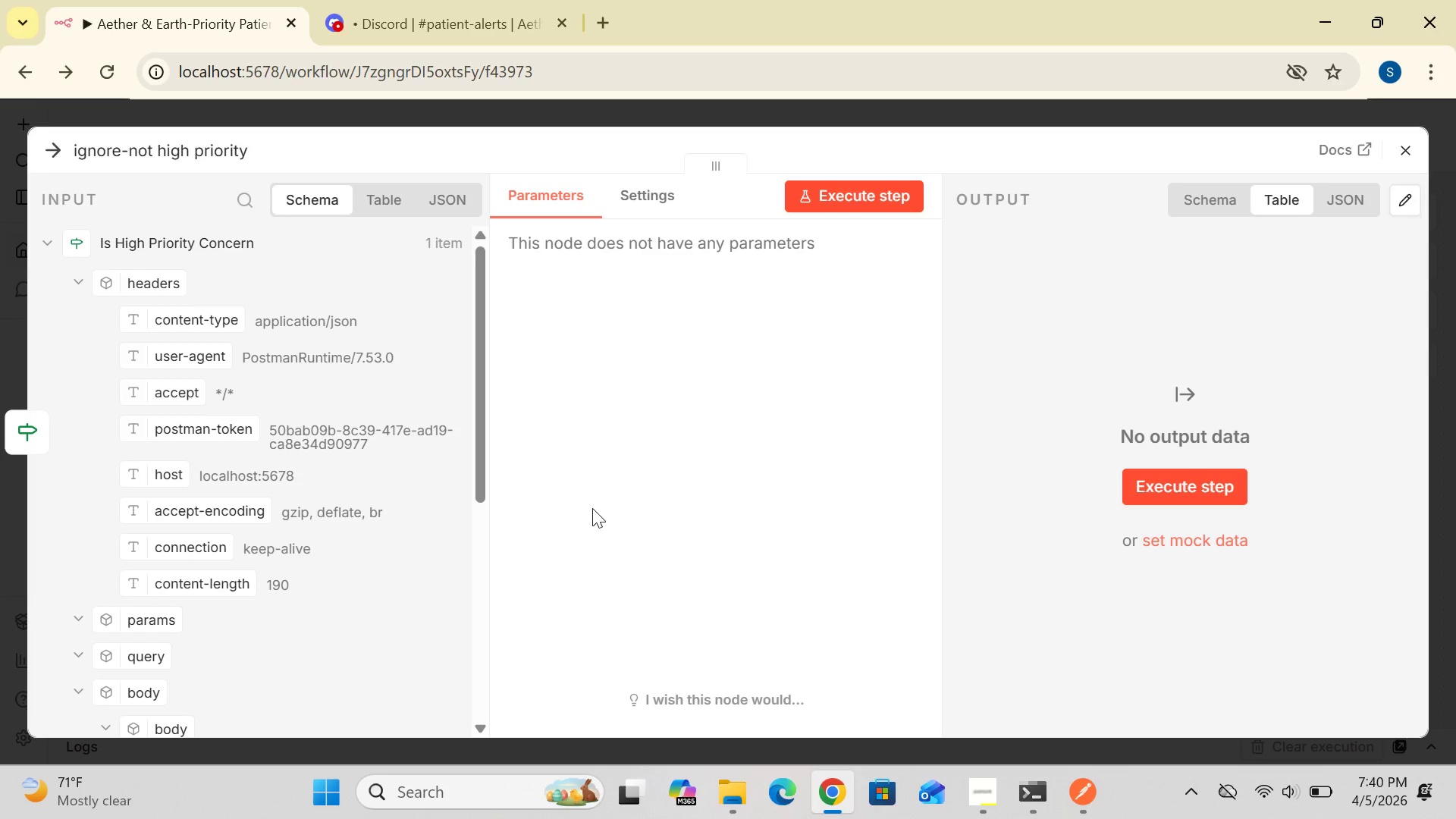 
left_click([1187, 485])
 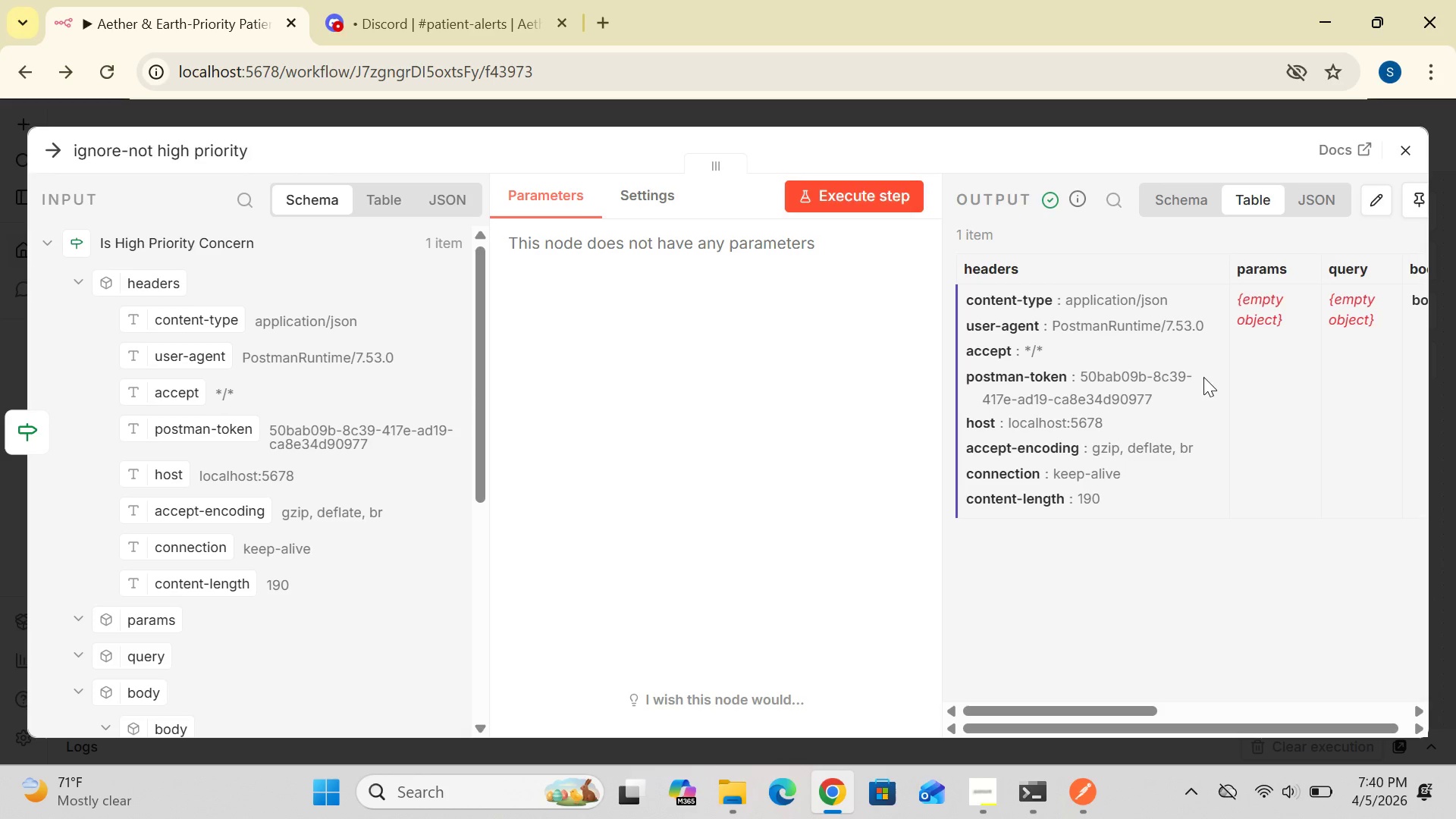 
wait(14.95)
 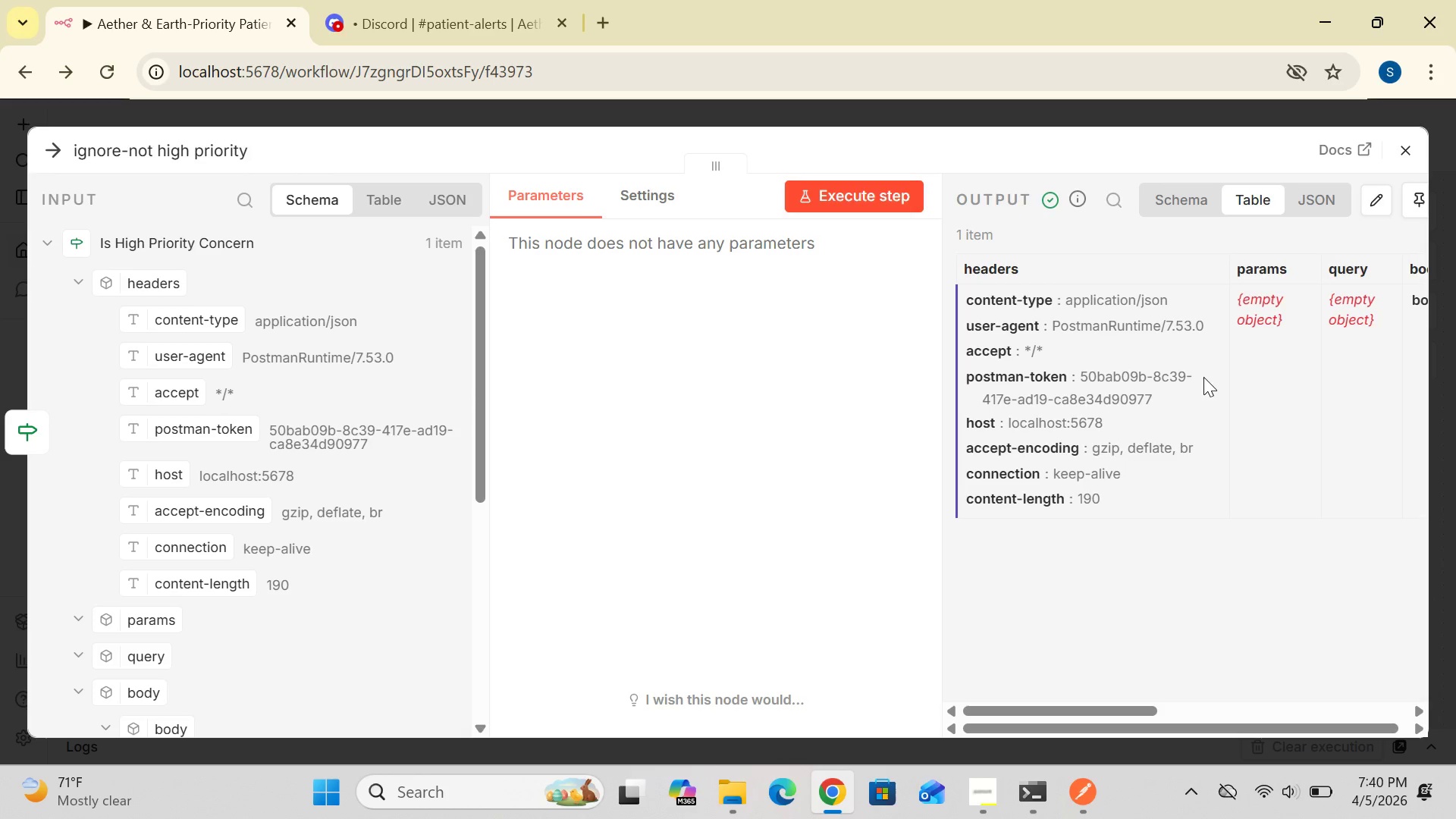 
mouse_move([627, 21])
 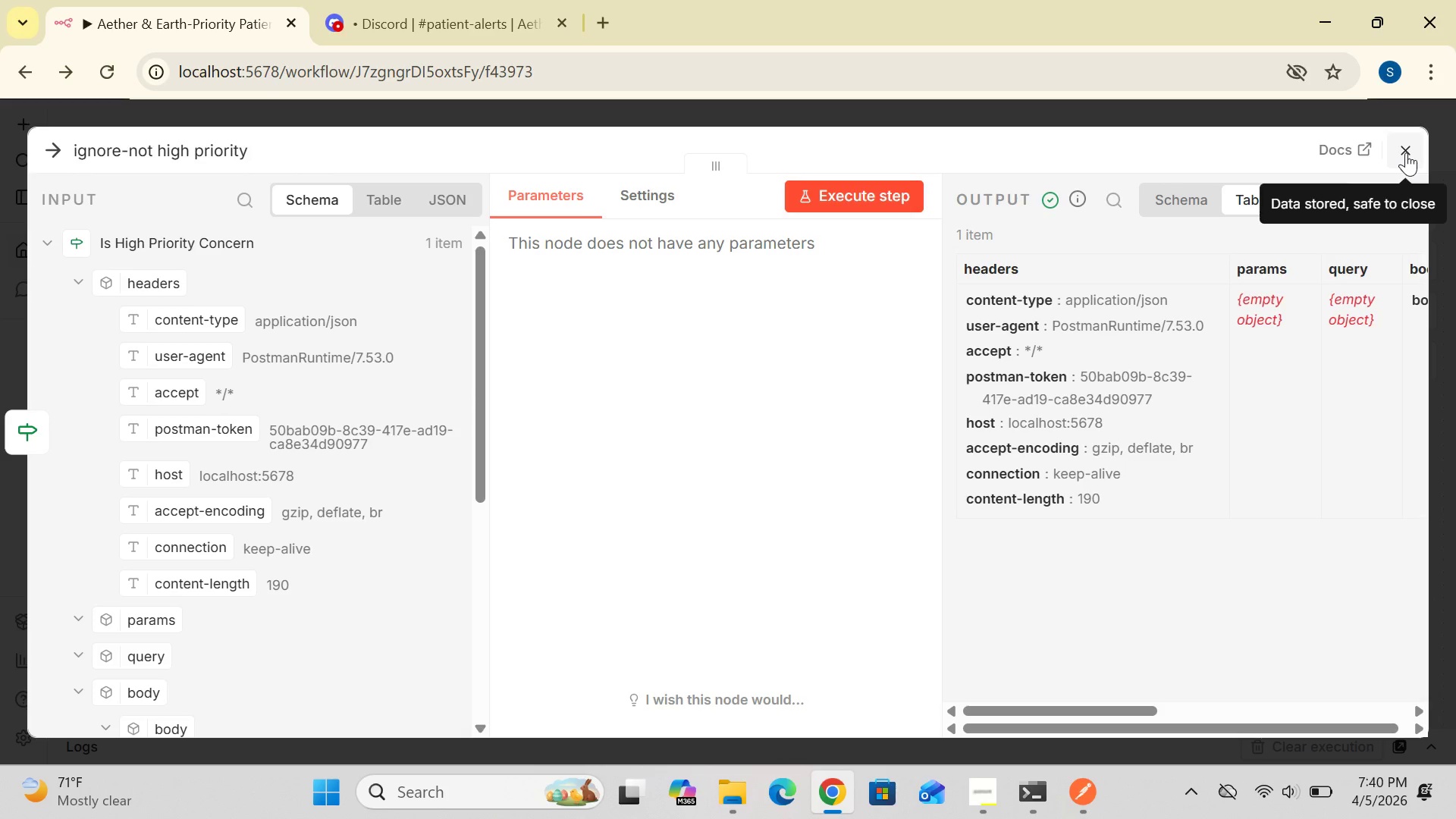 
left_click([1406, 152])
 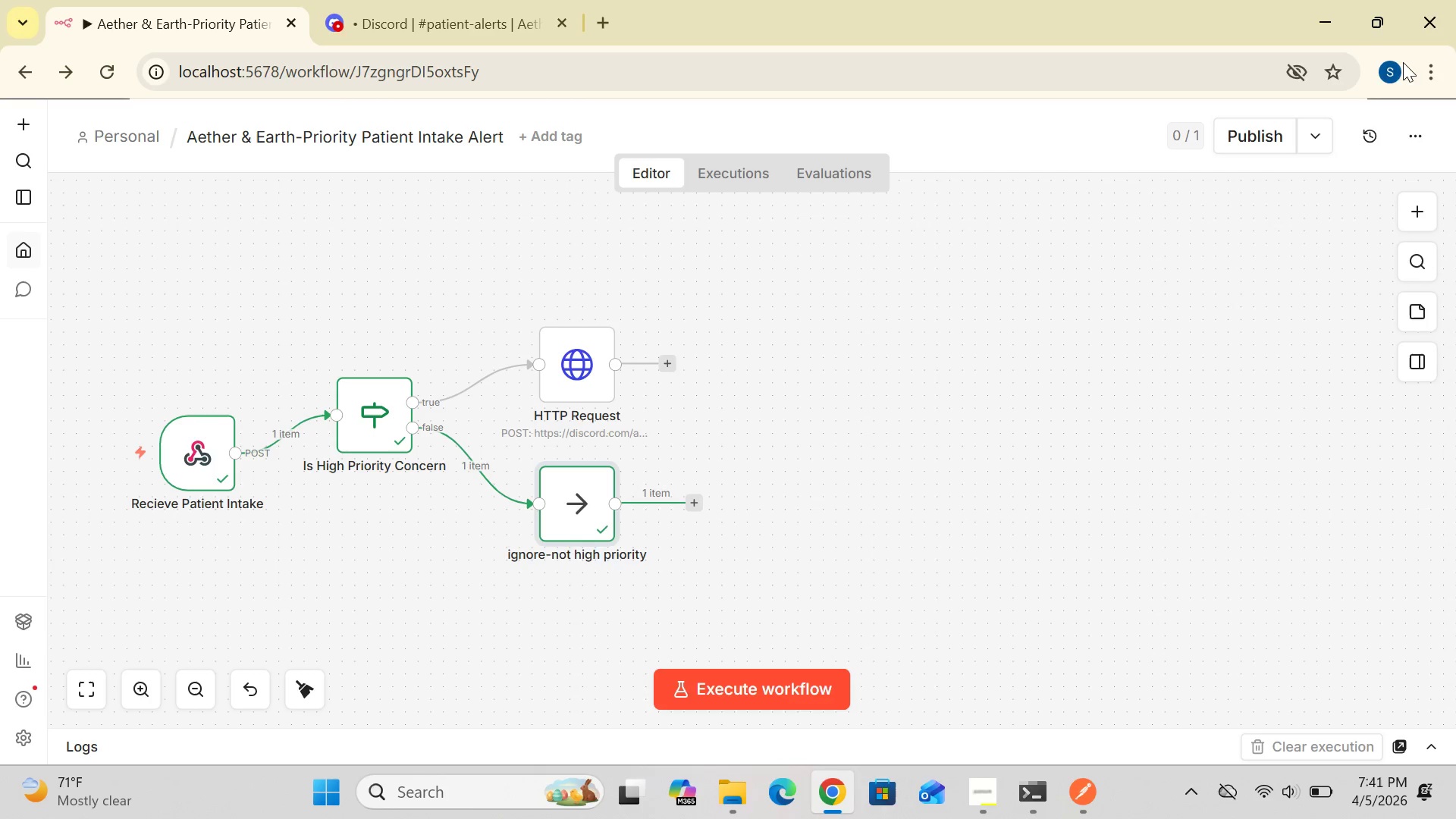 
wait(26.97)
 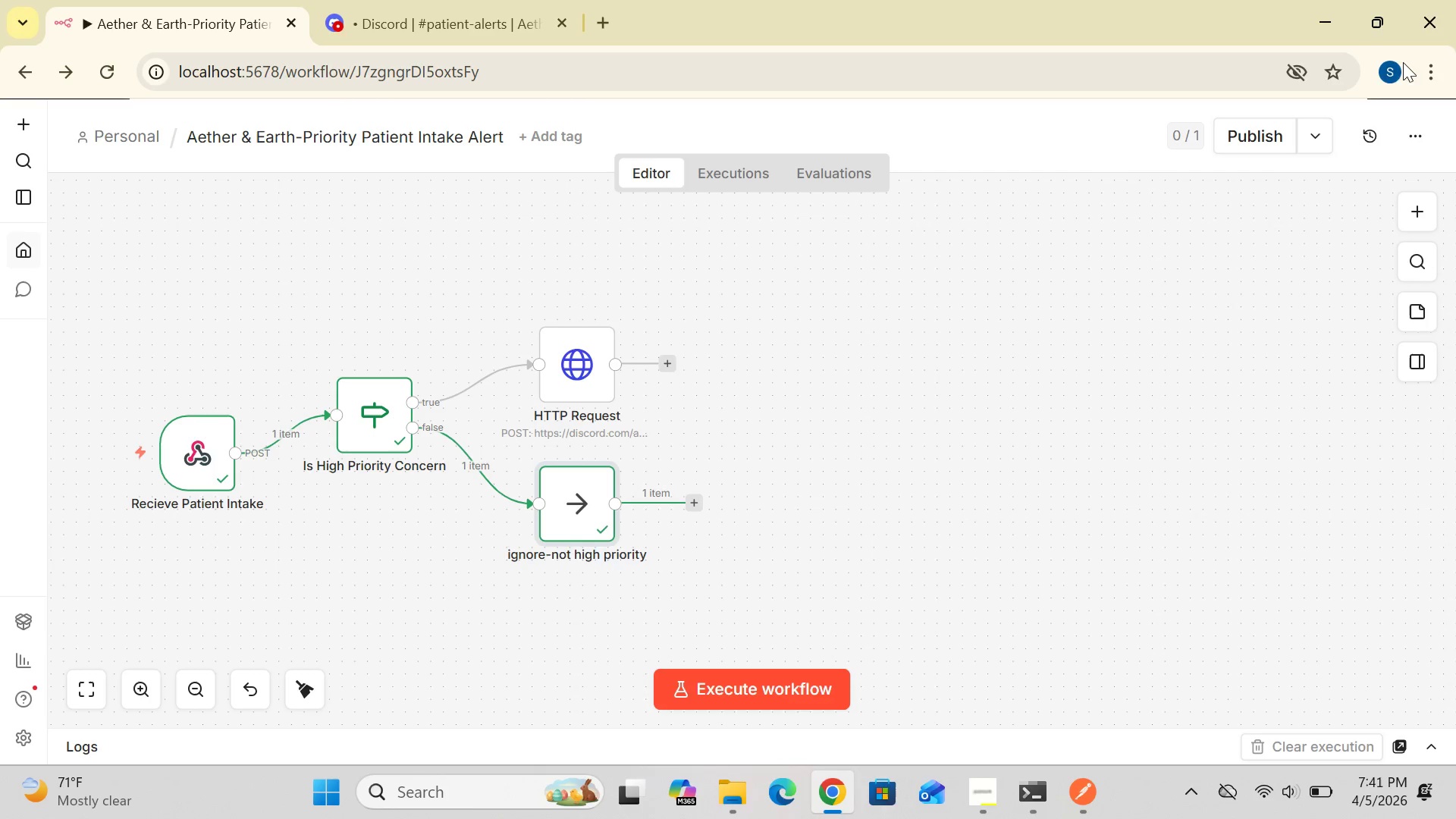 
double_click([394, 422])
 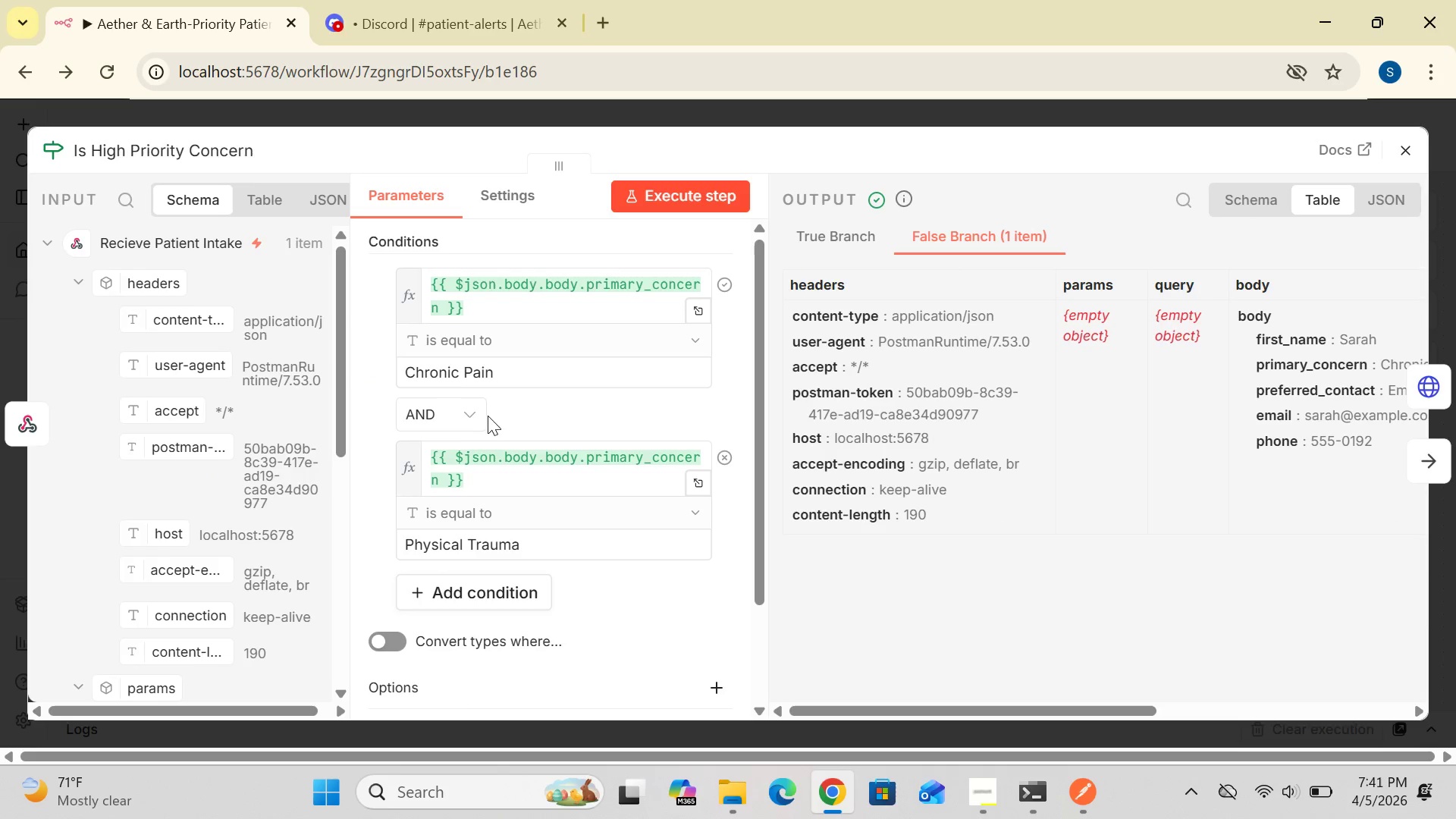 
left_click([469, 413])
 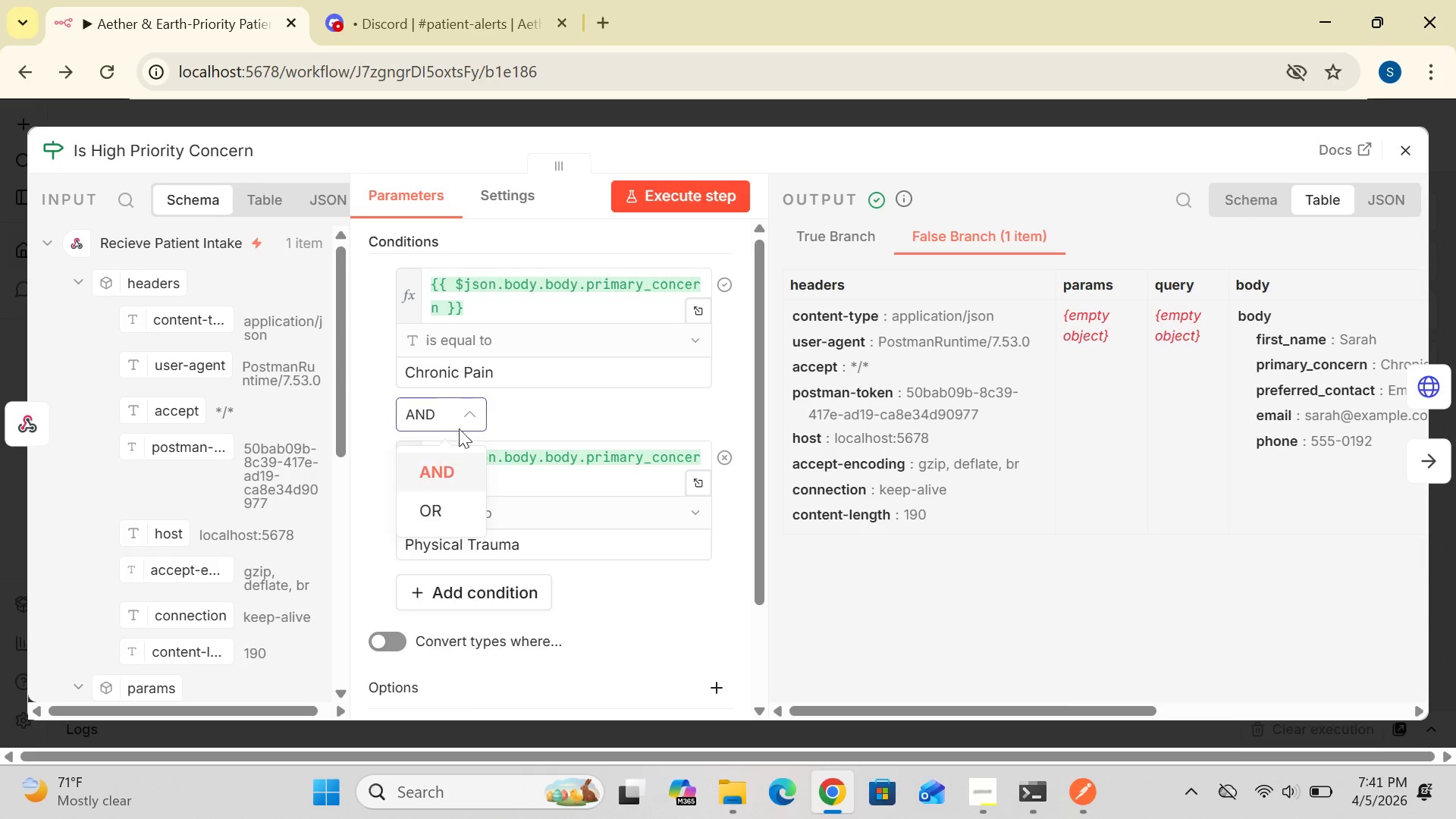 
left_click([440, 406])
 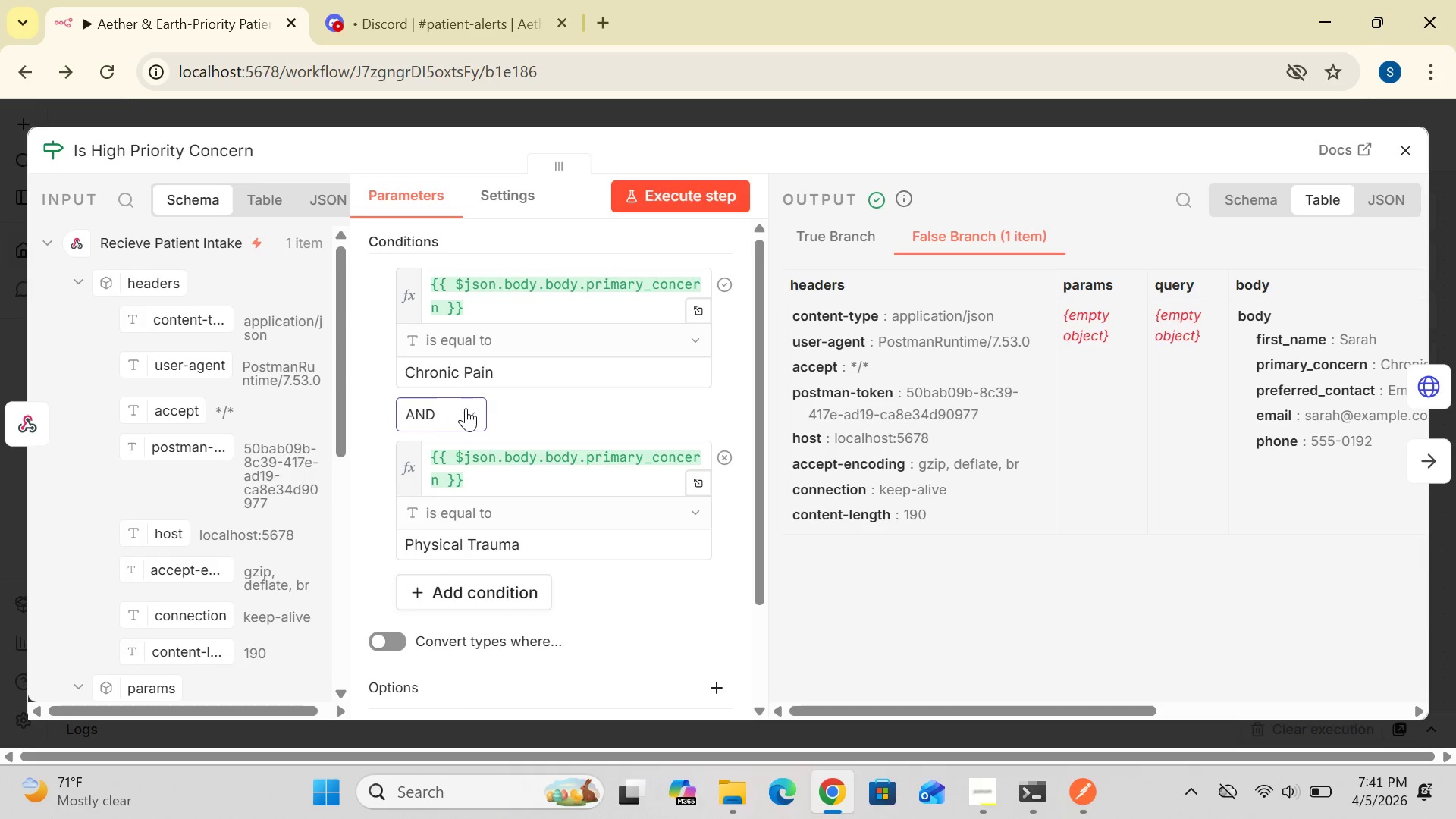 
left_click([469, 408])
 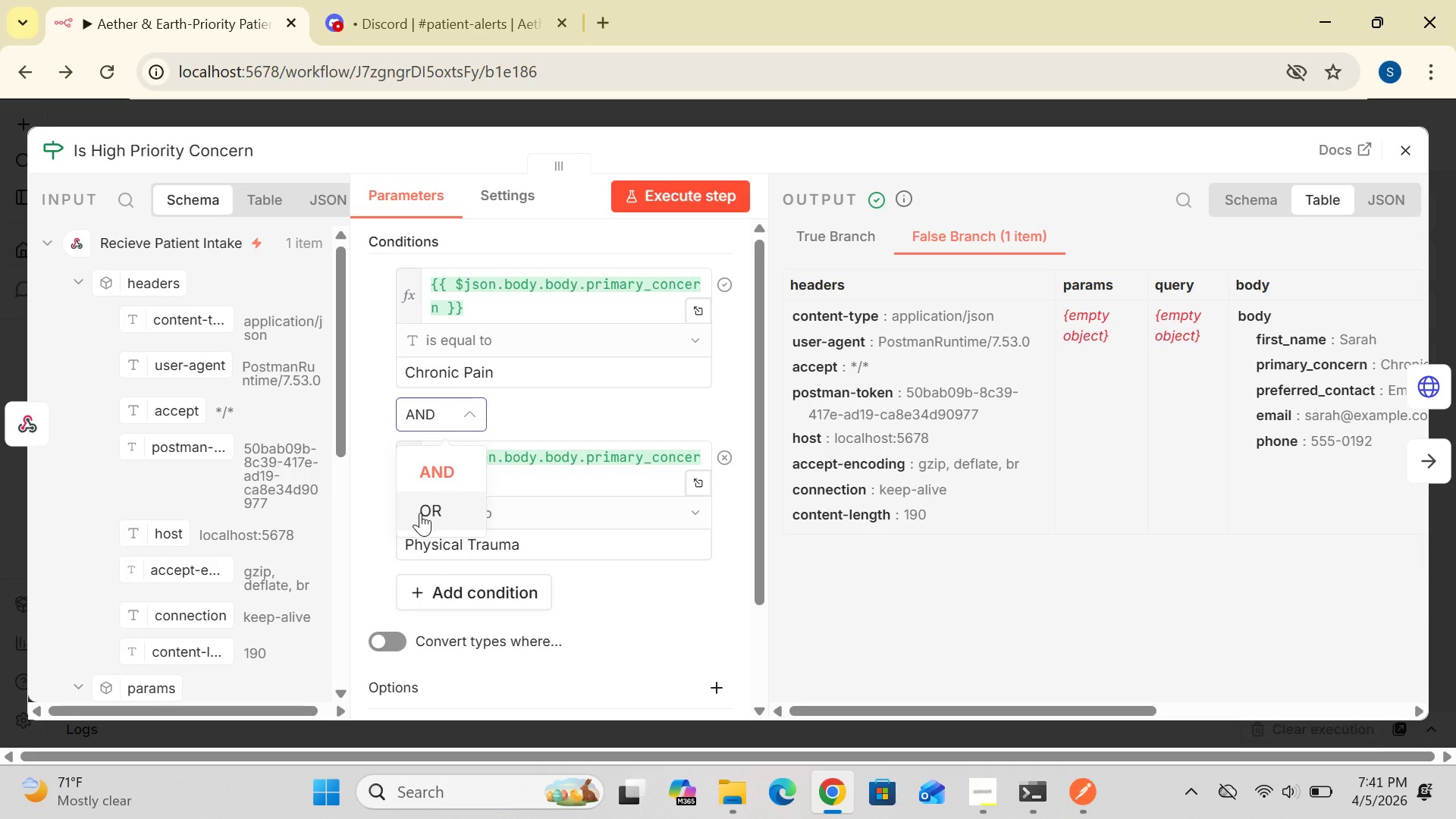 
left_click([420, 513])
 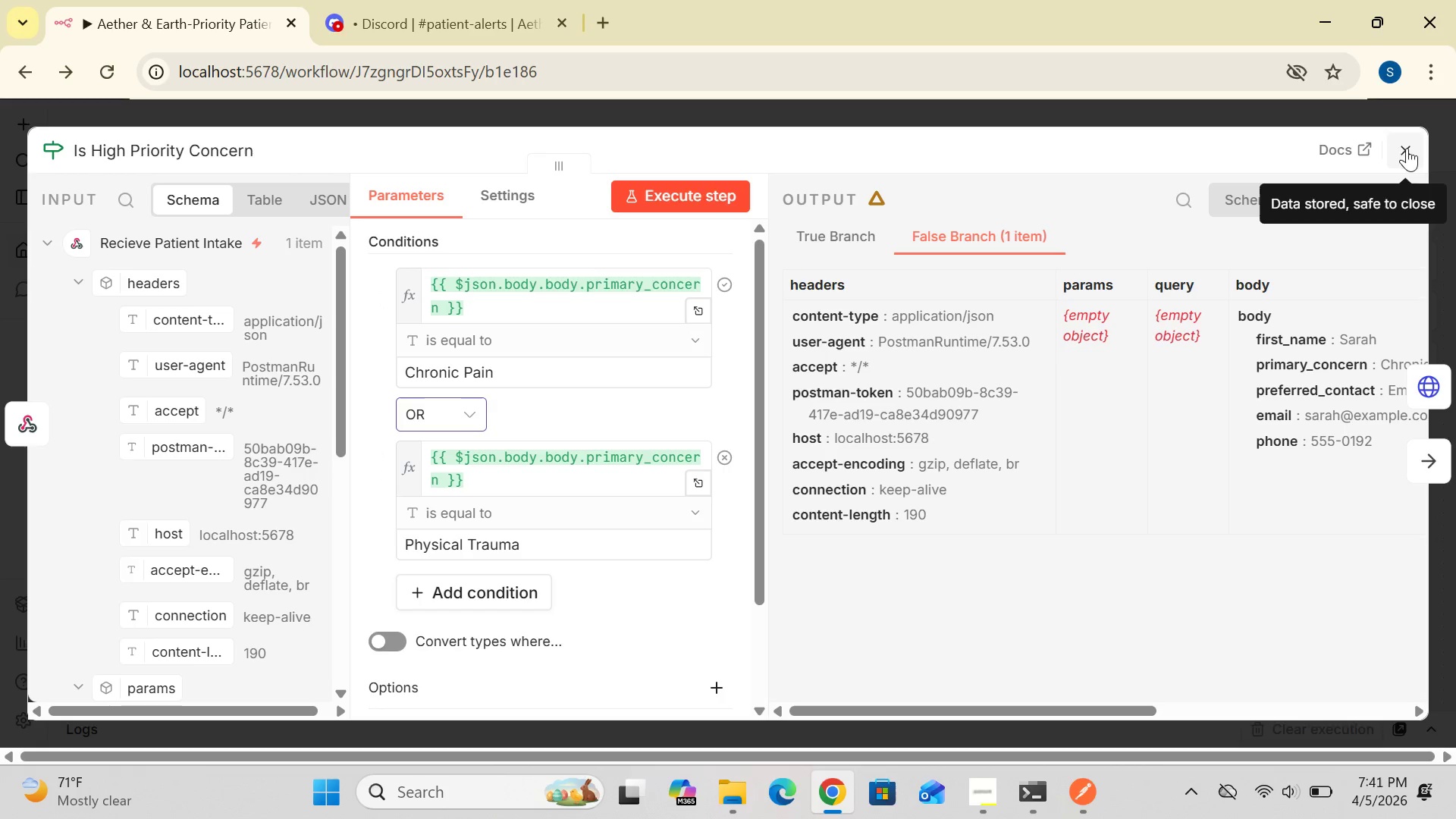 
left_click([1399, 146])
 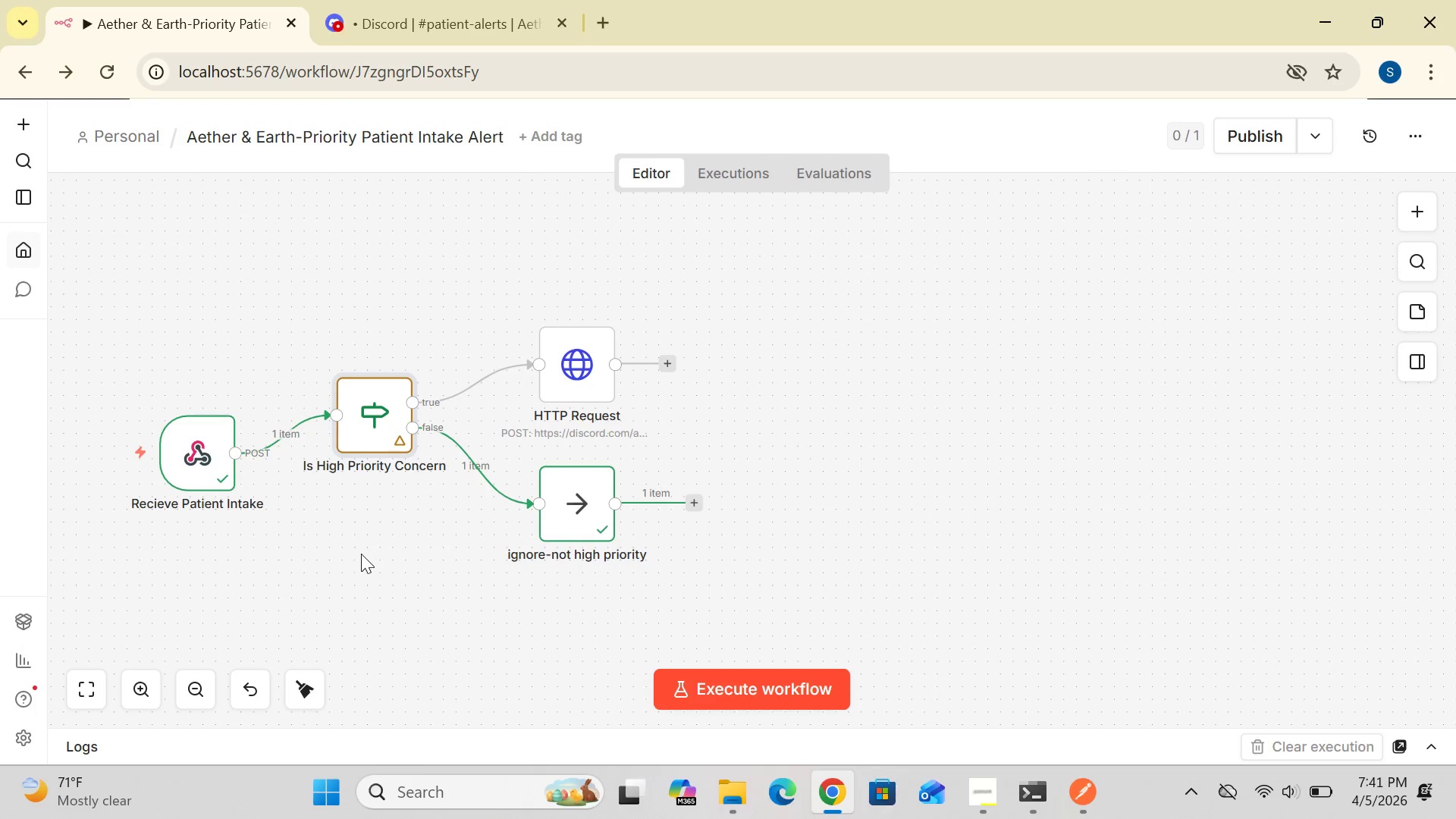 
wait(5.27)
 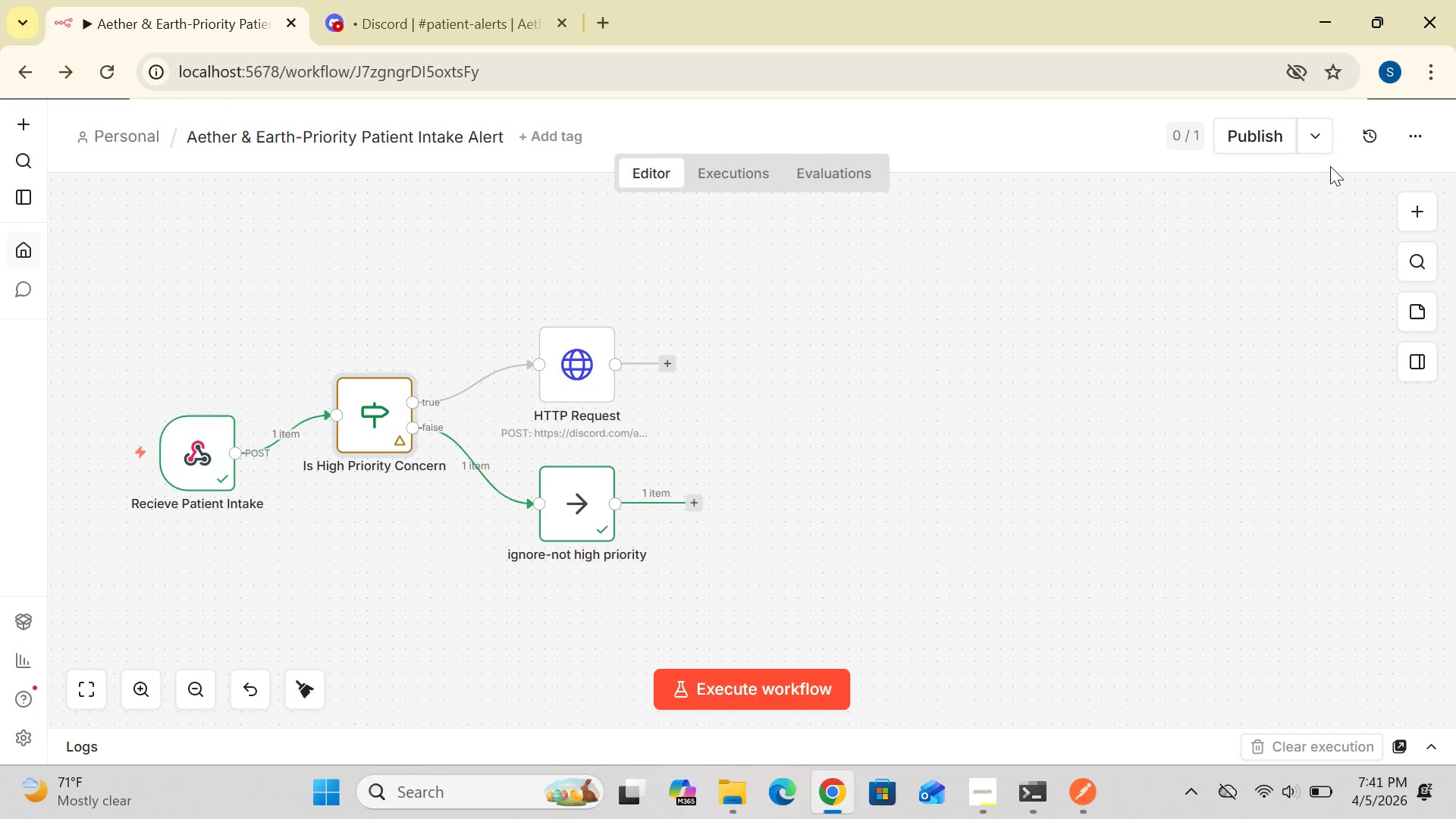 
double_click([378, 416])
 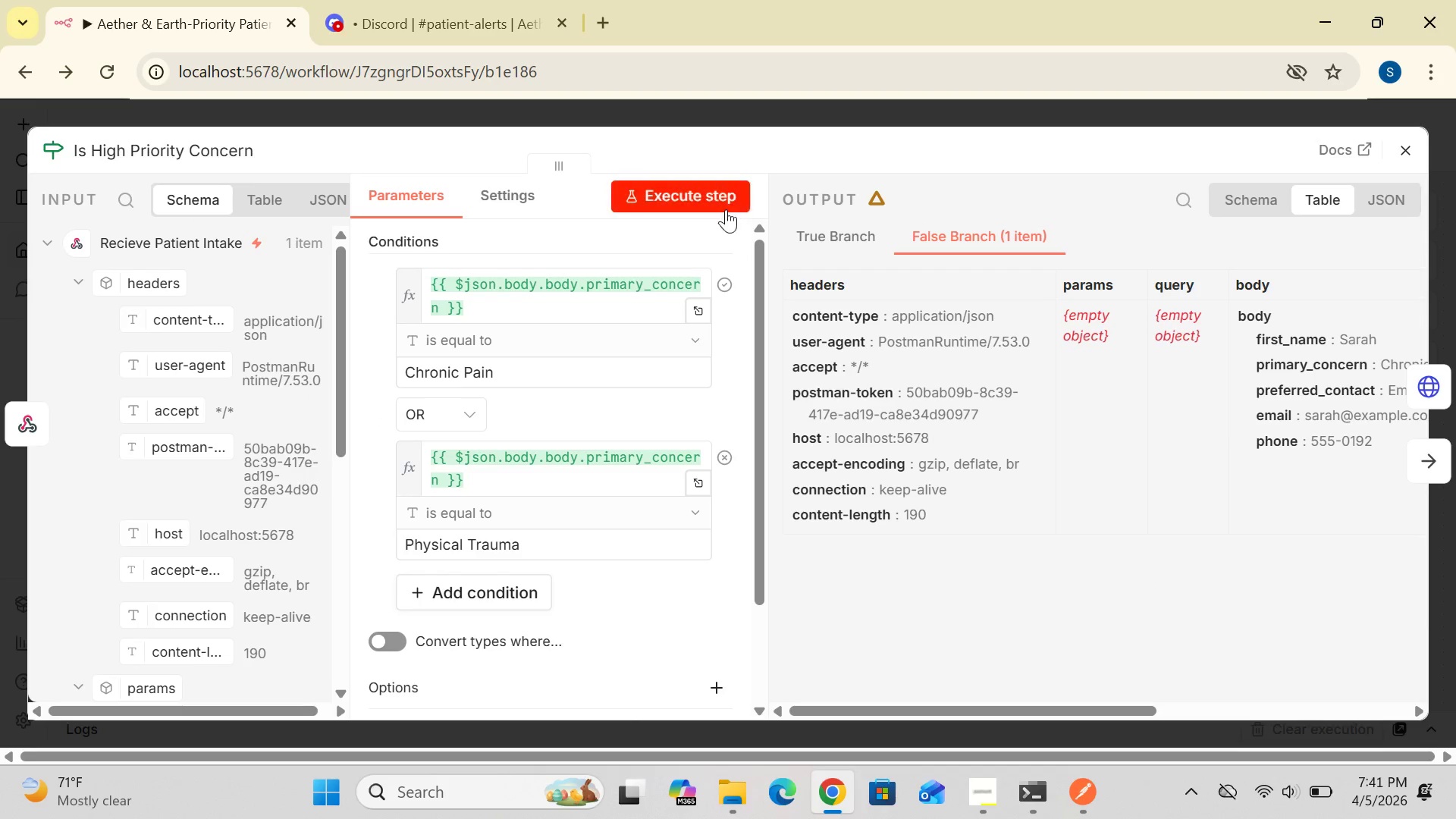 
left_click([715, 192])
 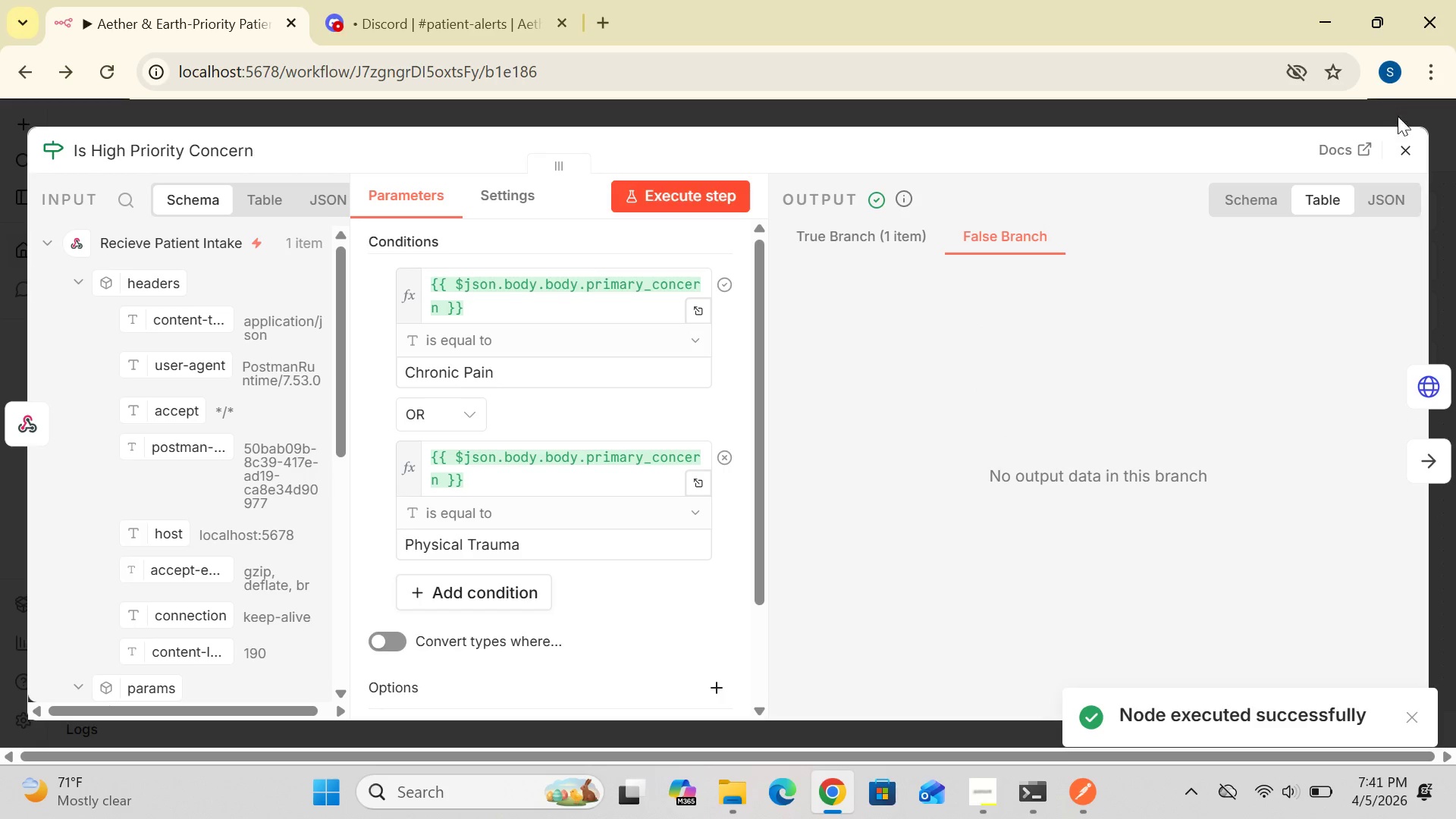 
left_click([1404, 144])
 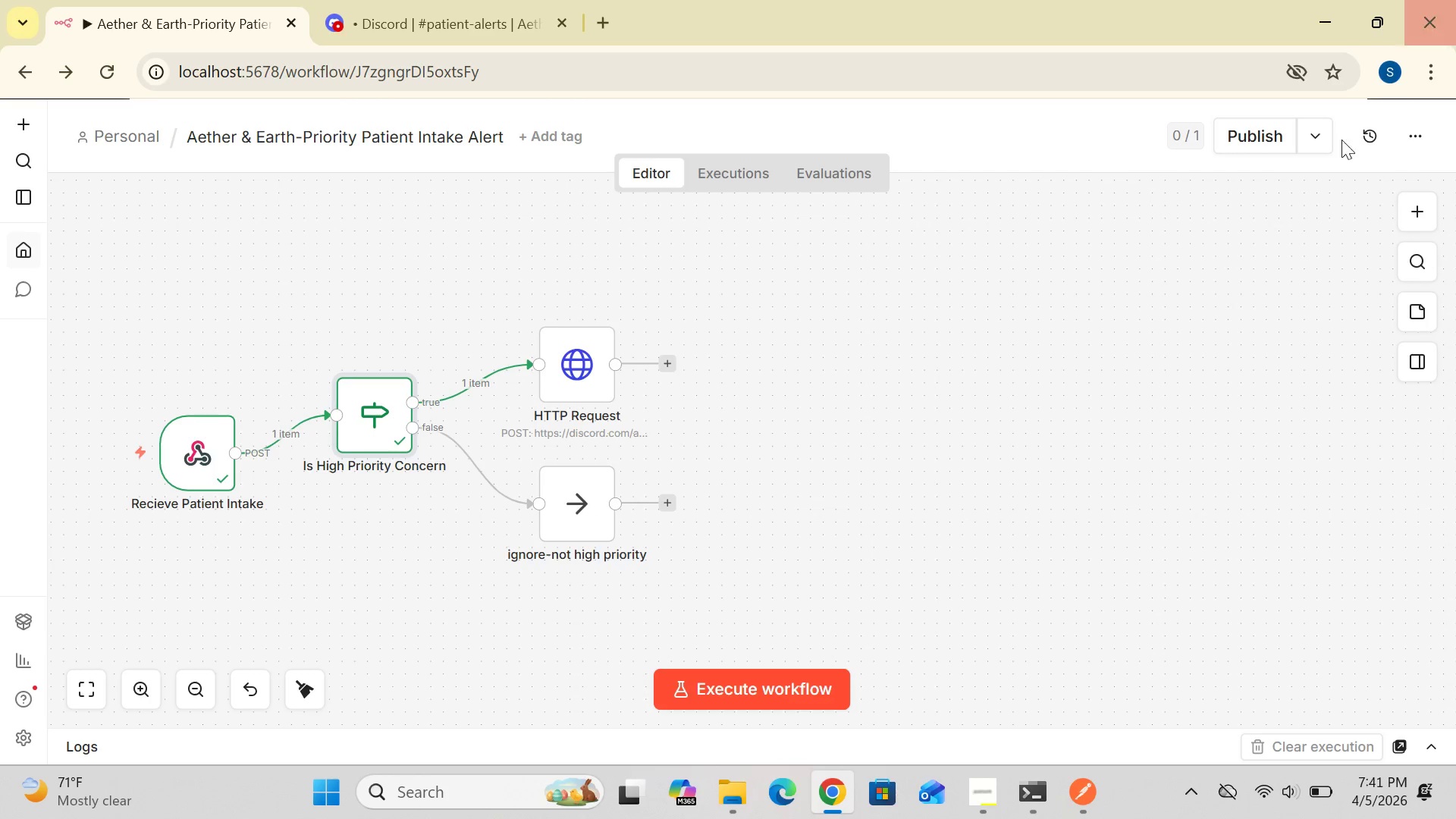 
wait(32.78)
 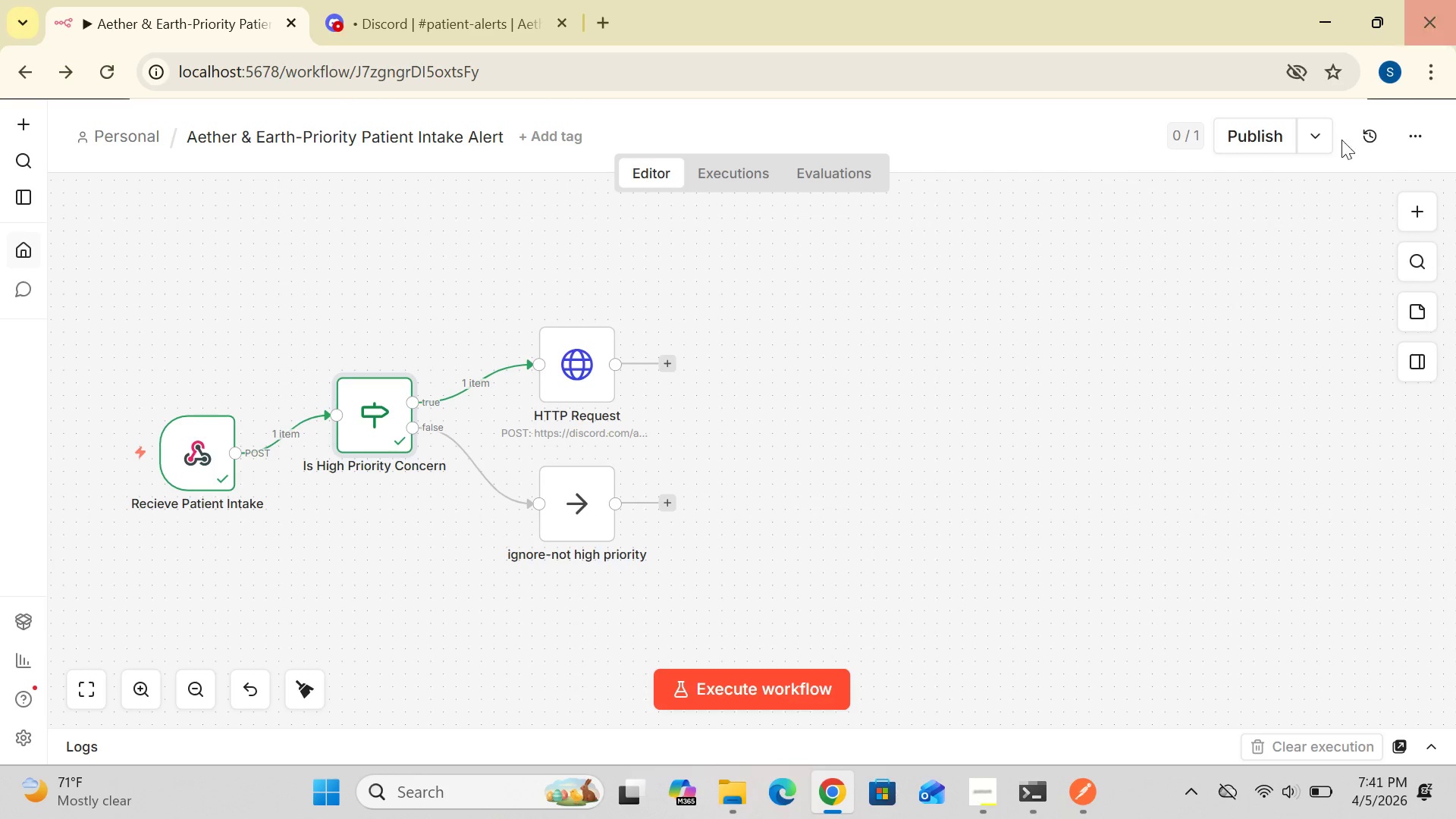 
left_click_drag(start_coordinate=[804, 425], to_coordinate=[792, 253])
 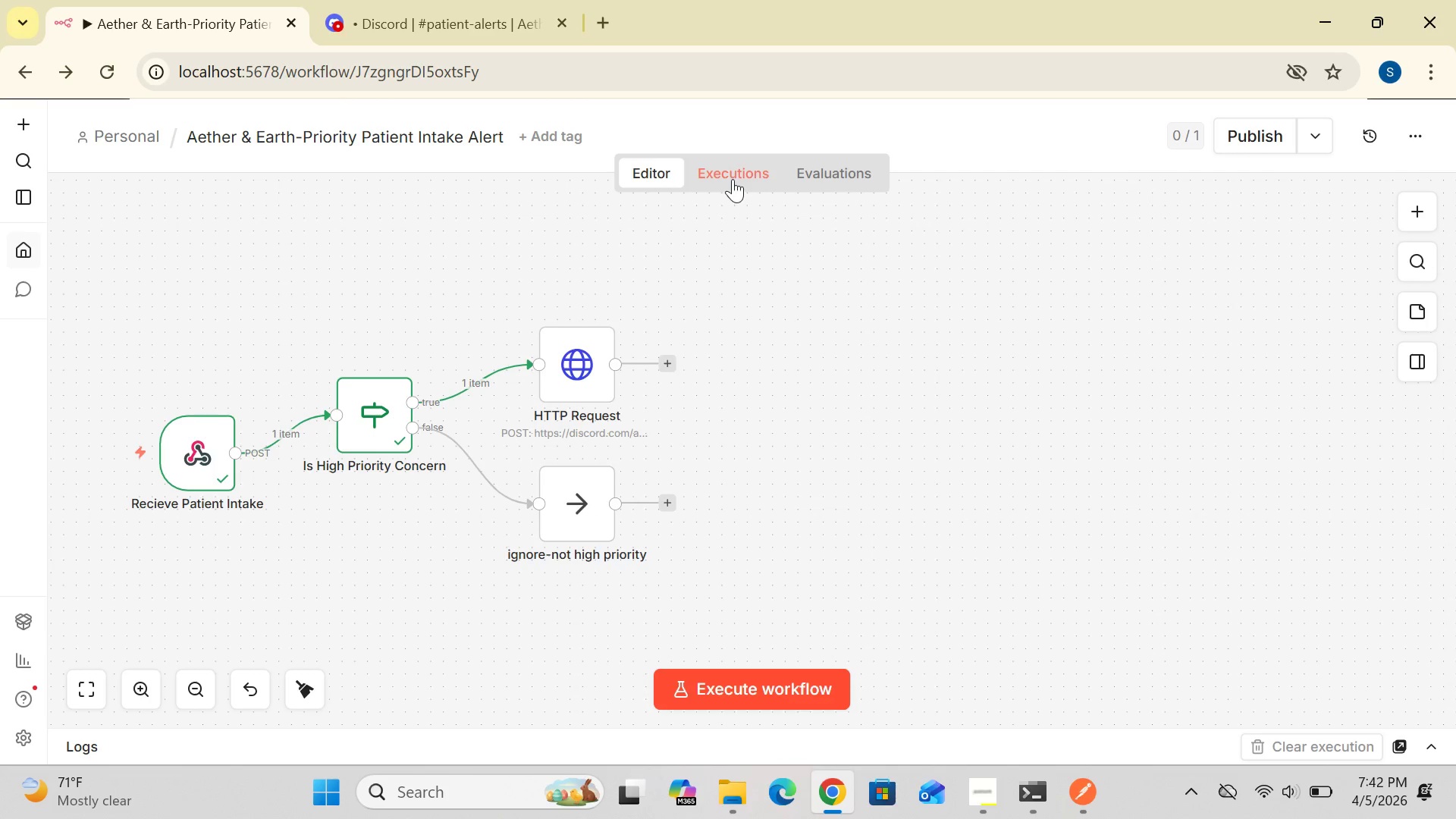 
double_click([733, 179])
 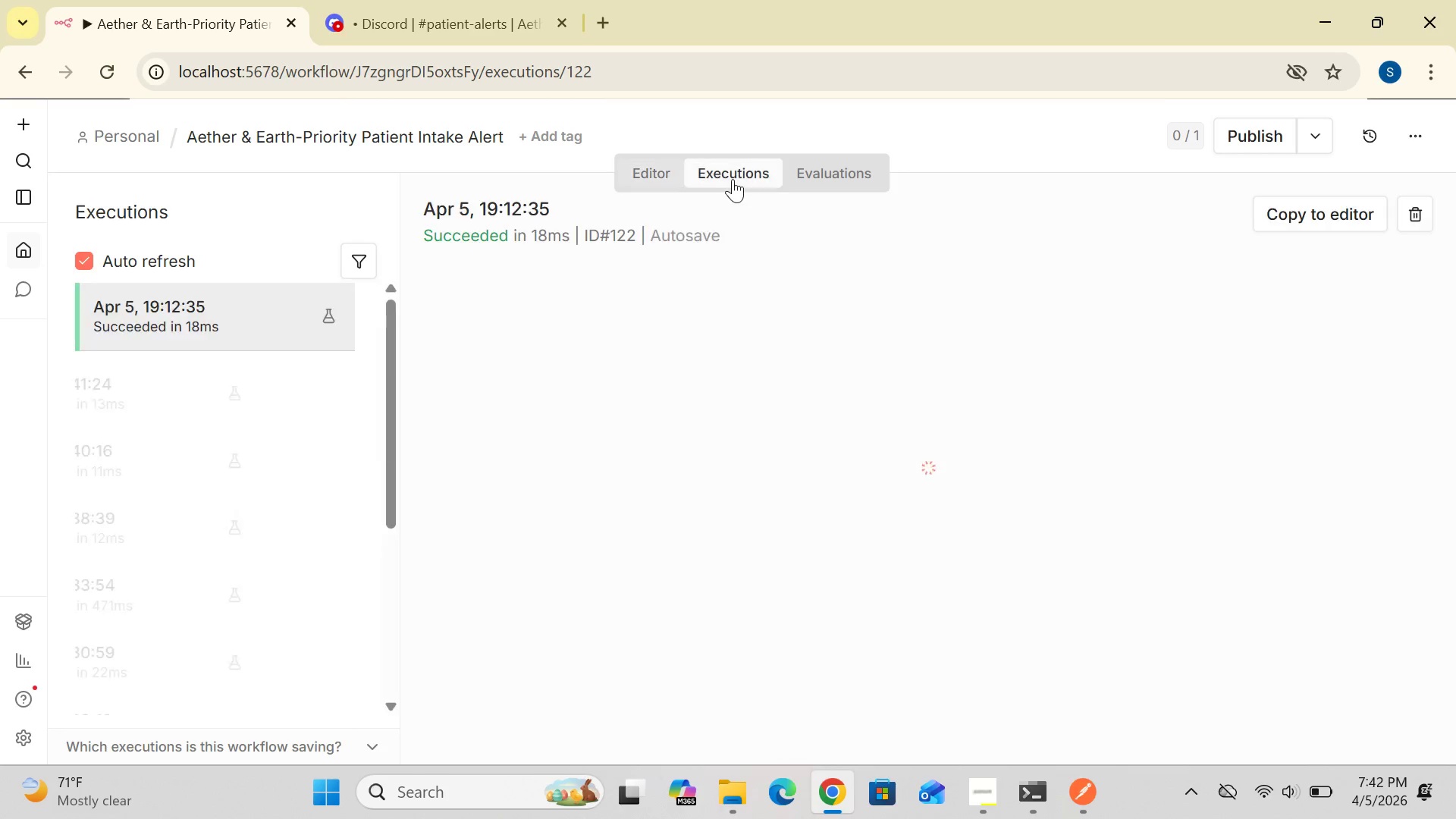 
triple_click([733, 179])
 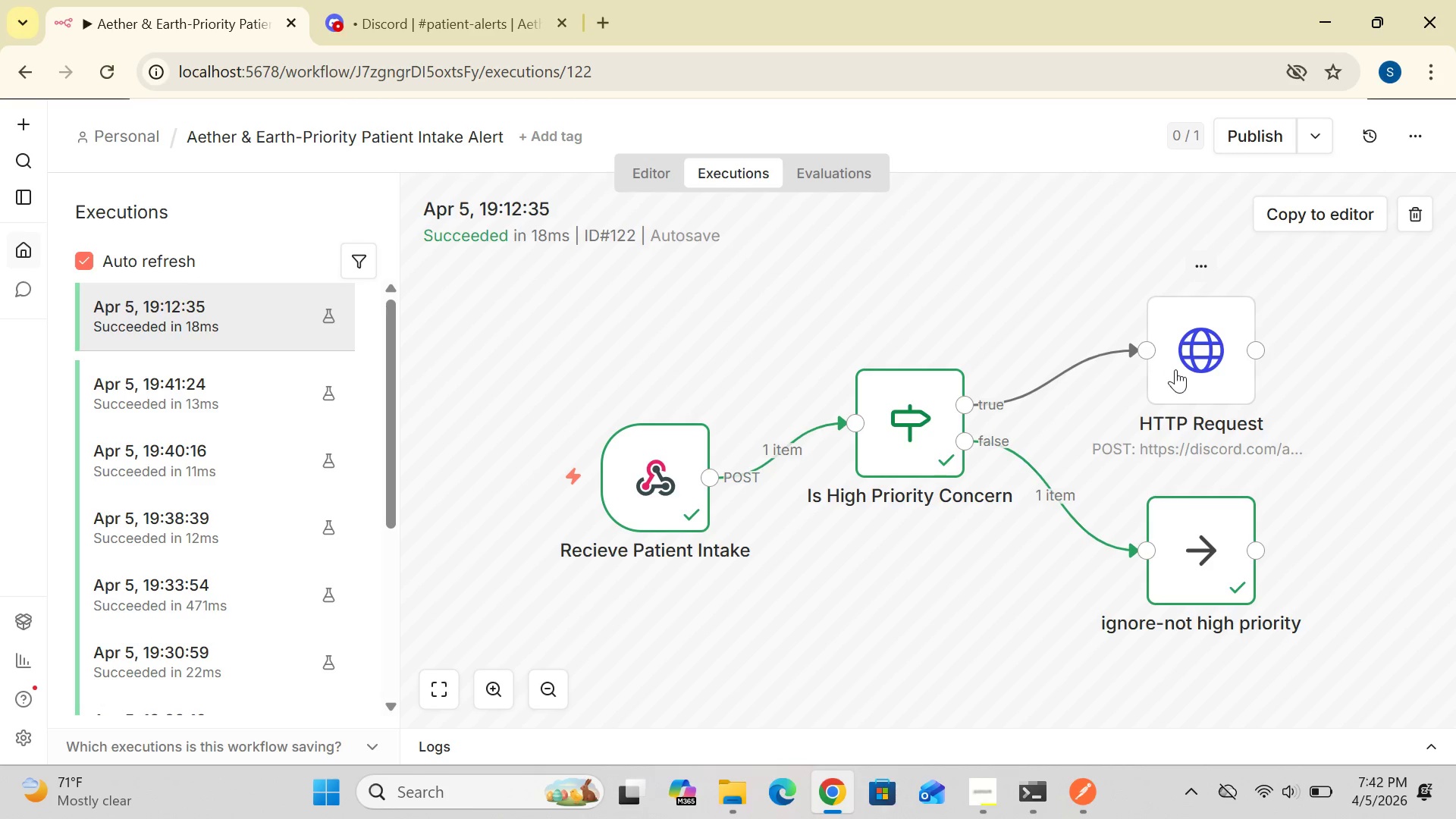 
wait(27.33)
 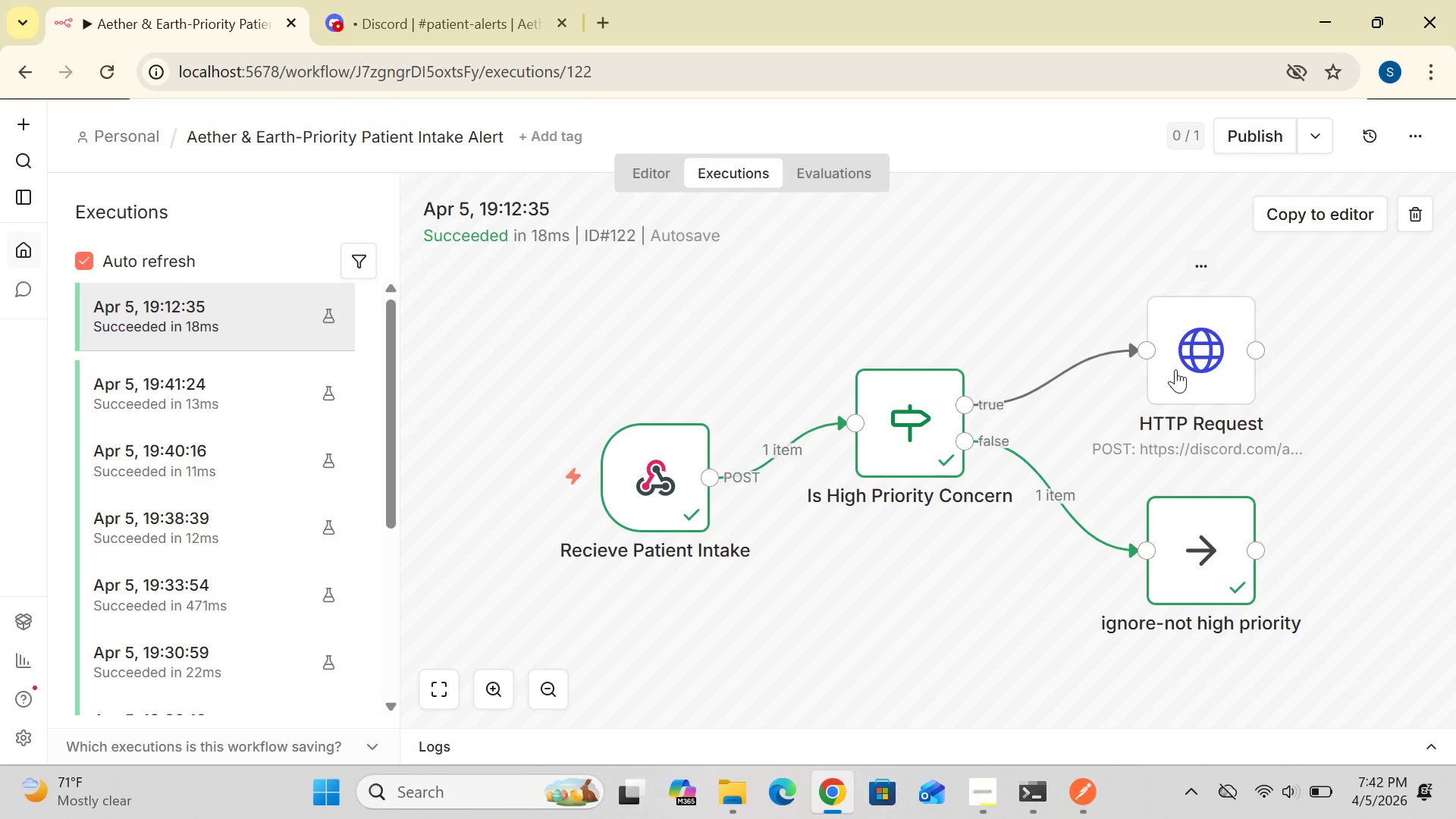 
left_click([20, 67])
 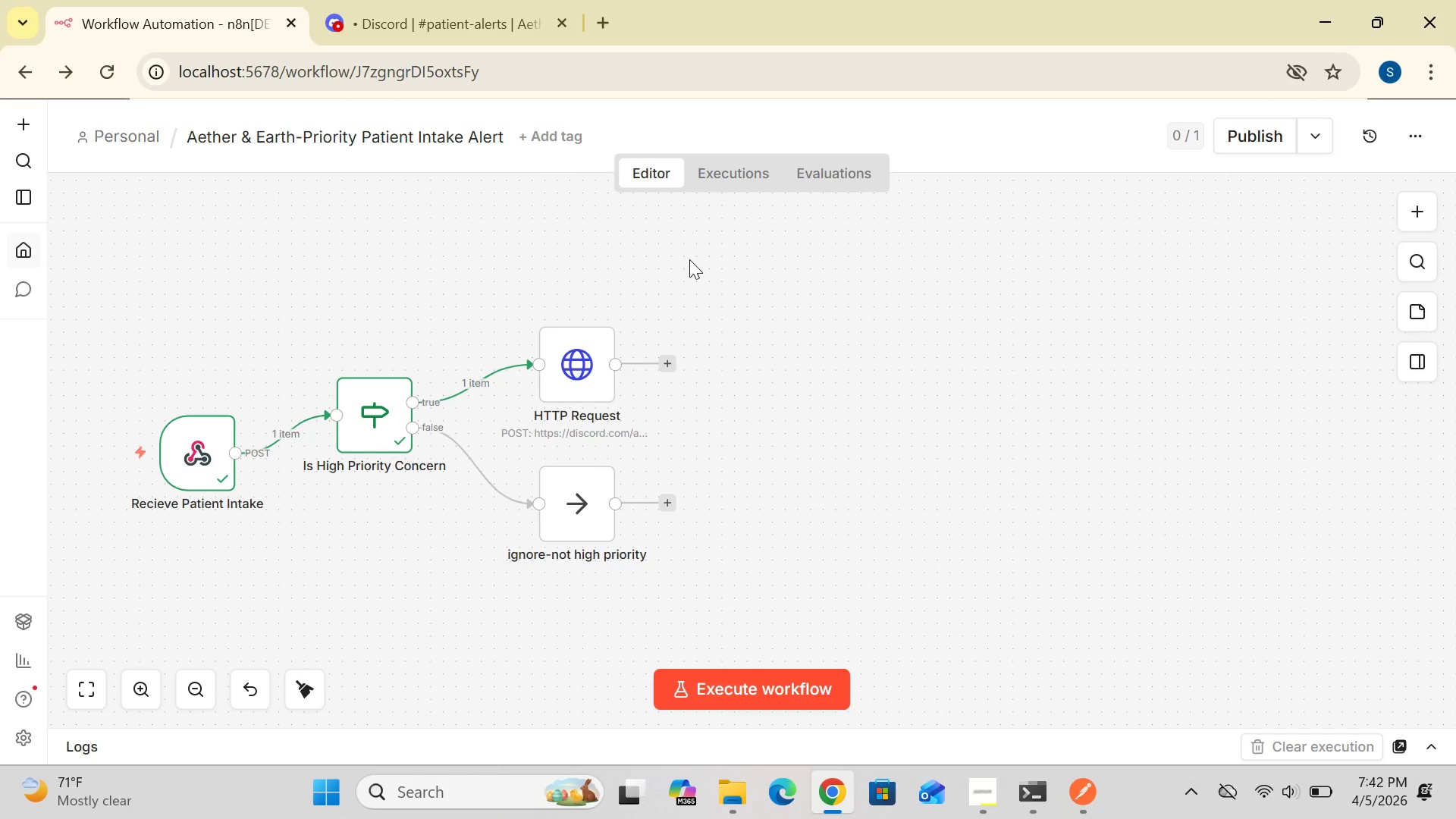 
left_click([723, 180])
 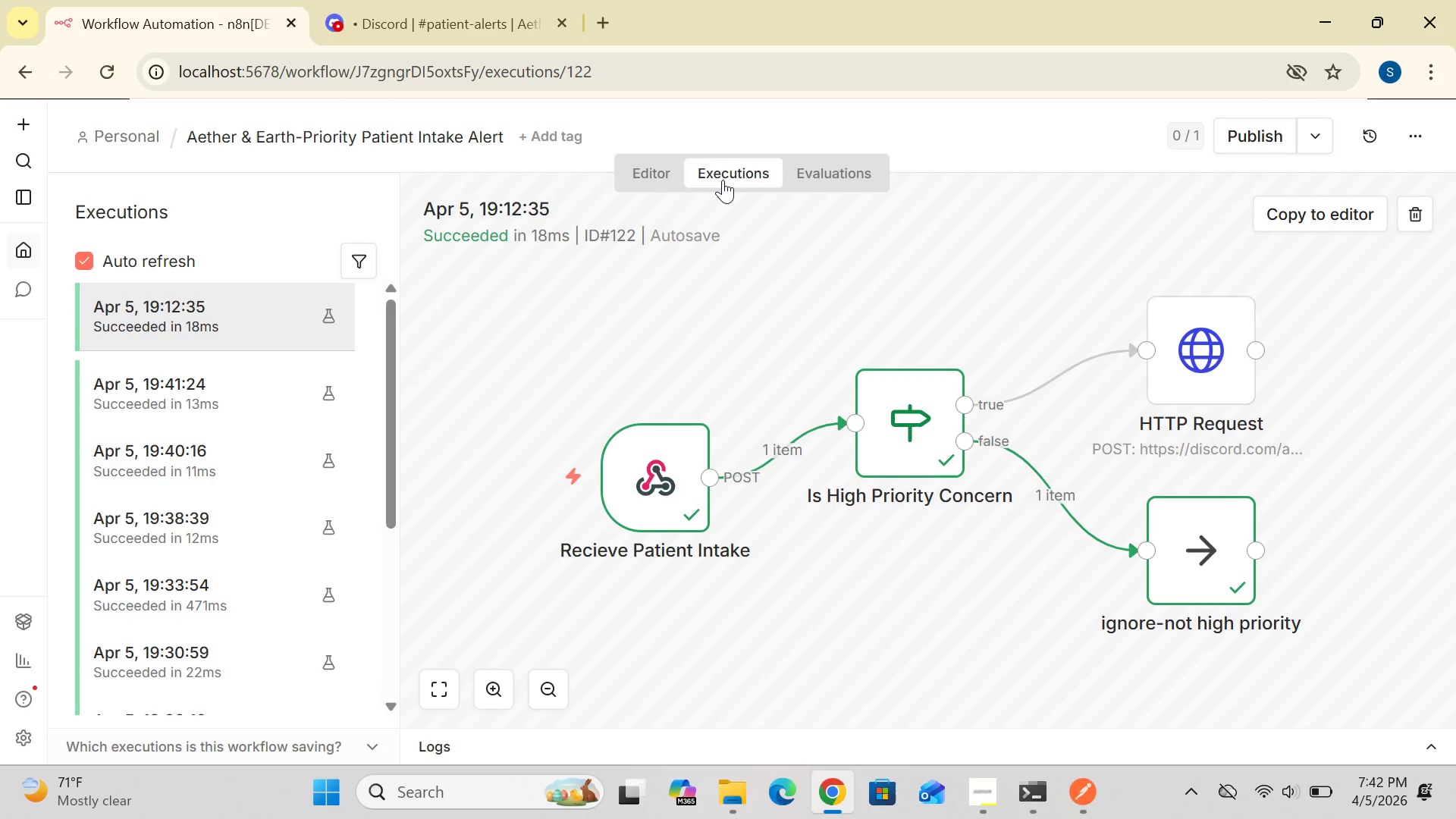 
wait(9.55)
 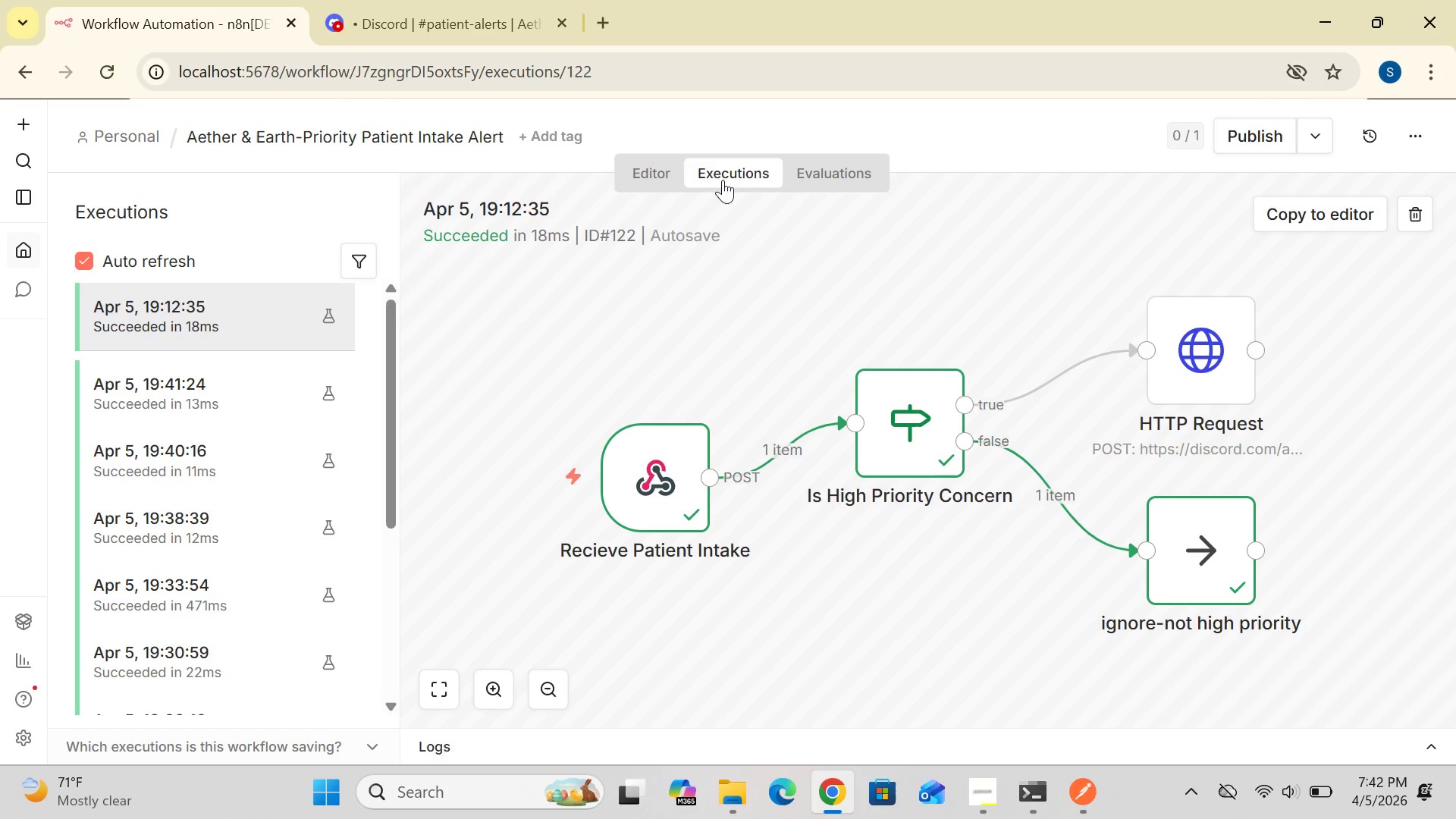 
left_click([673, 158])
 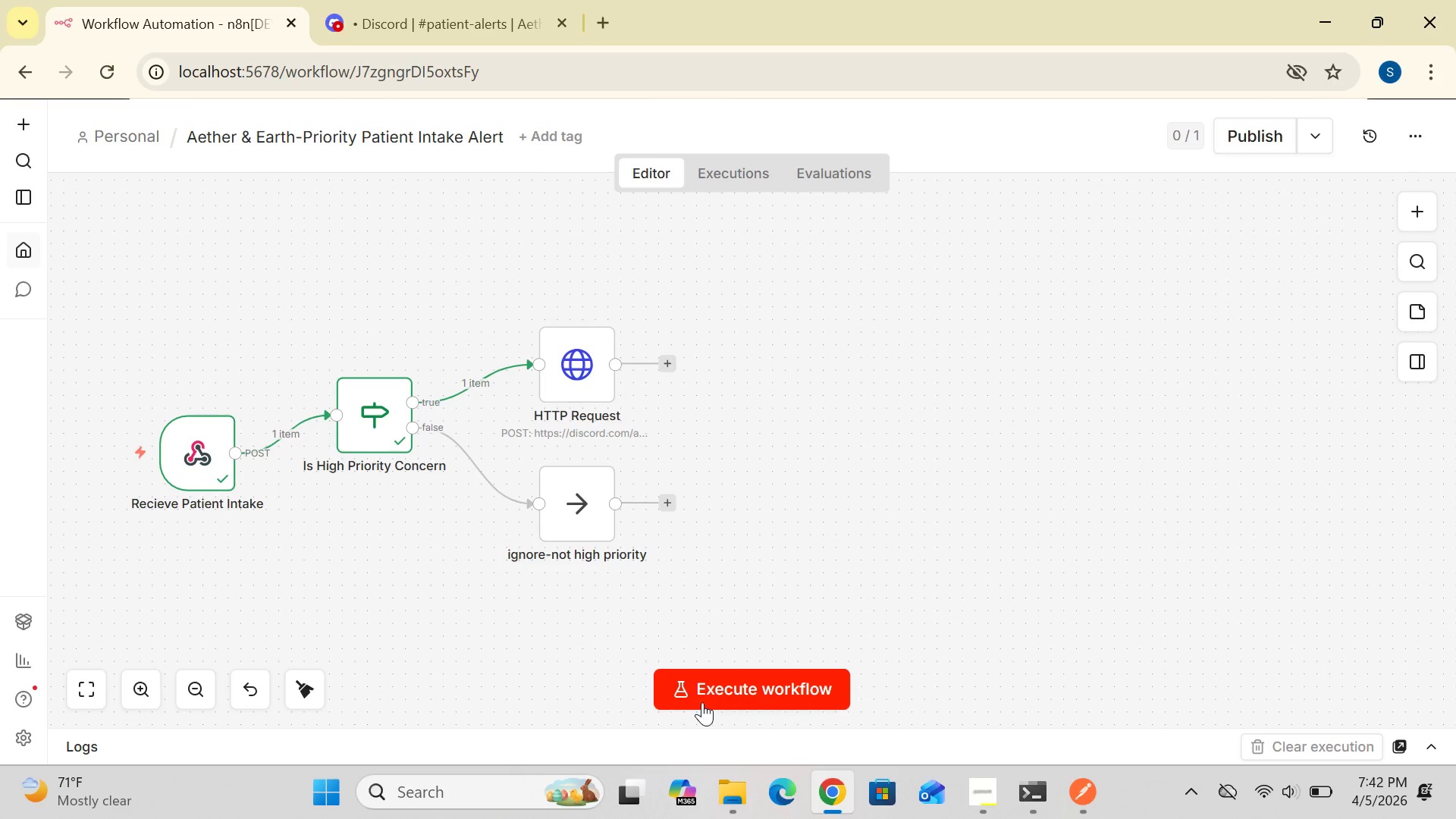 
left_click([707, 692])
 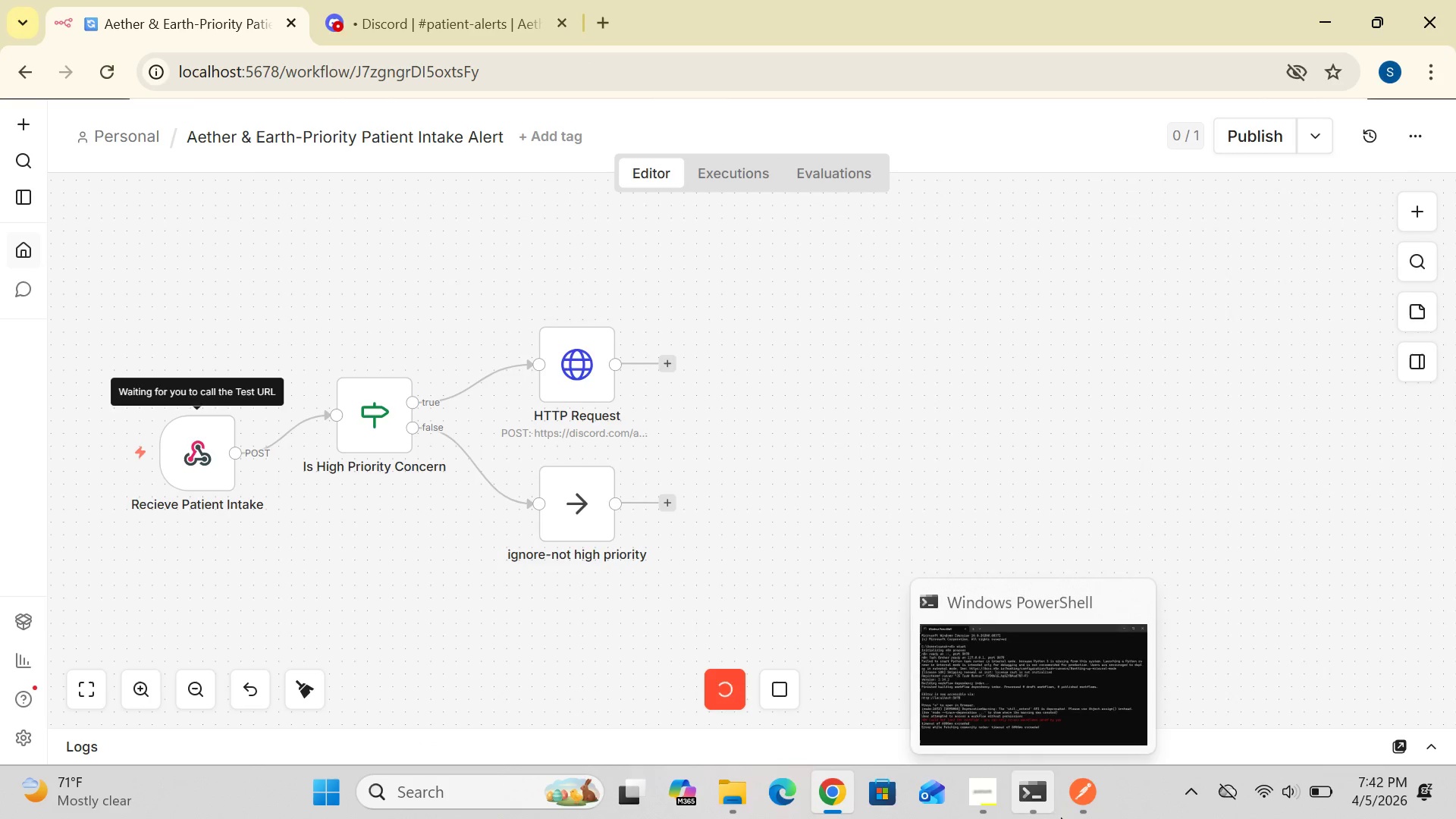 
left_click([1086, 803])
 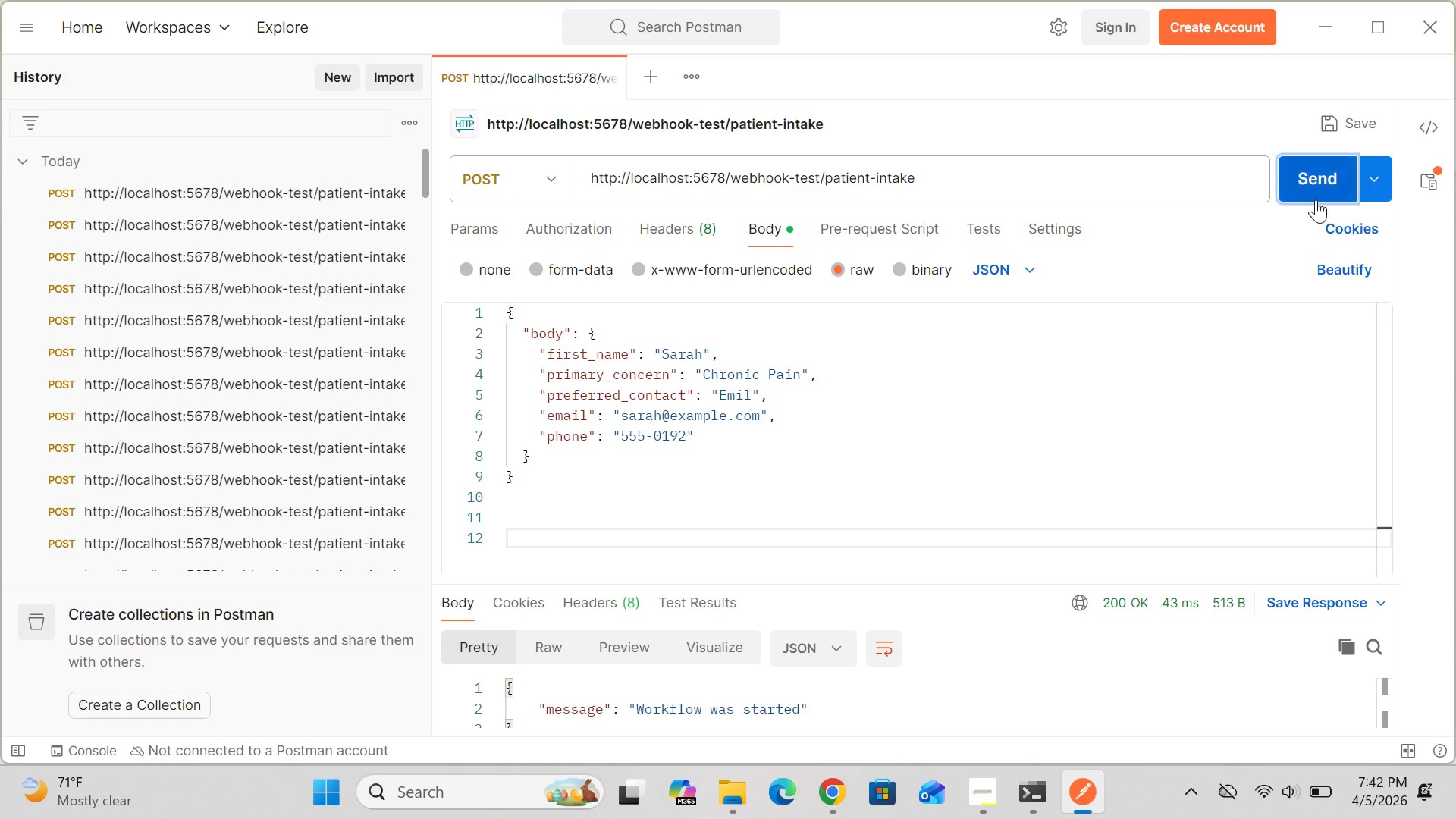 
left_click([1320, 191])
 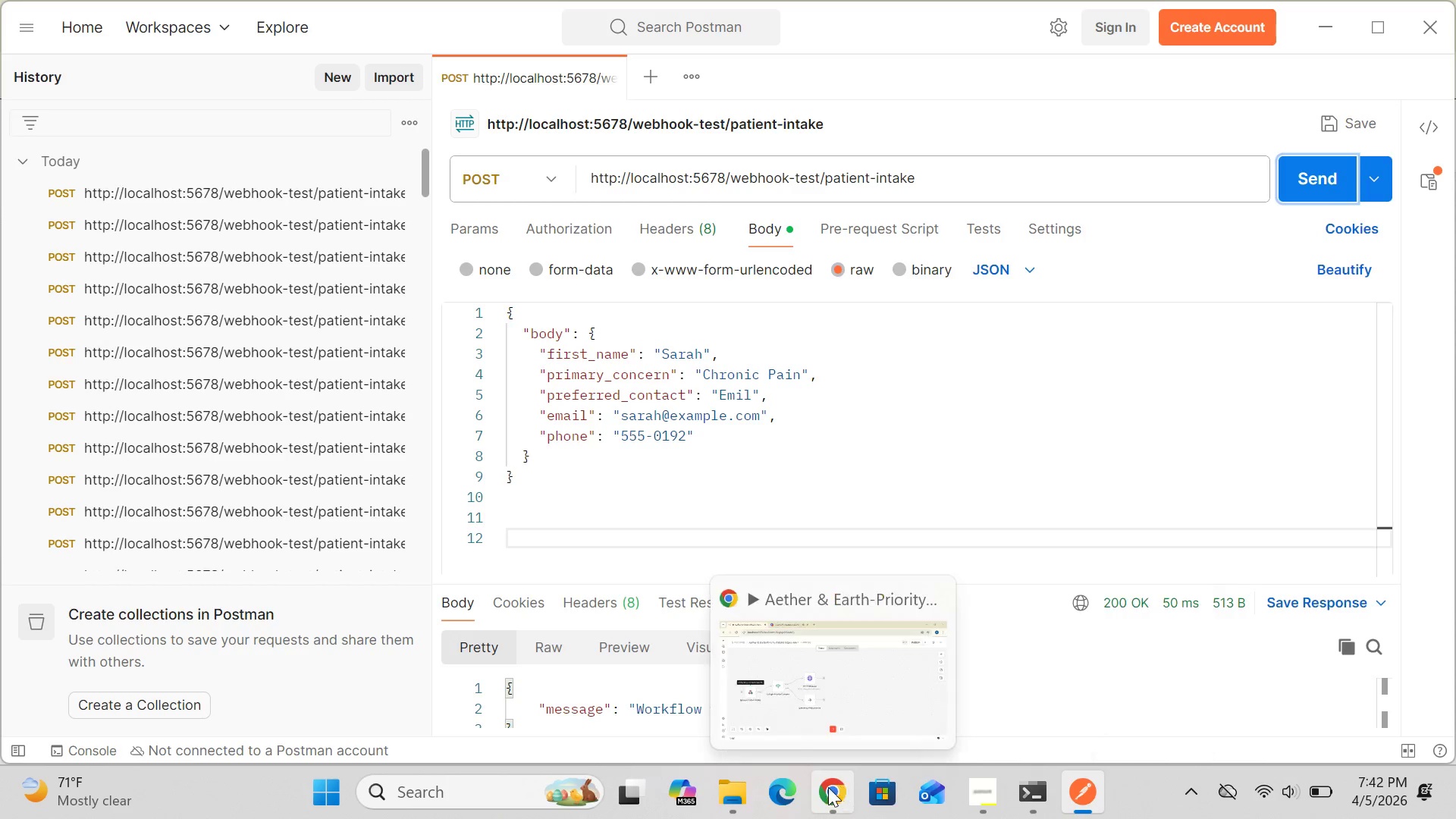 
left_click([844, 691])
 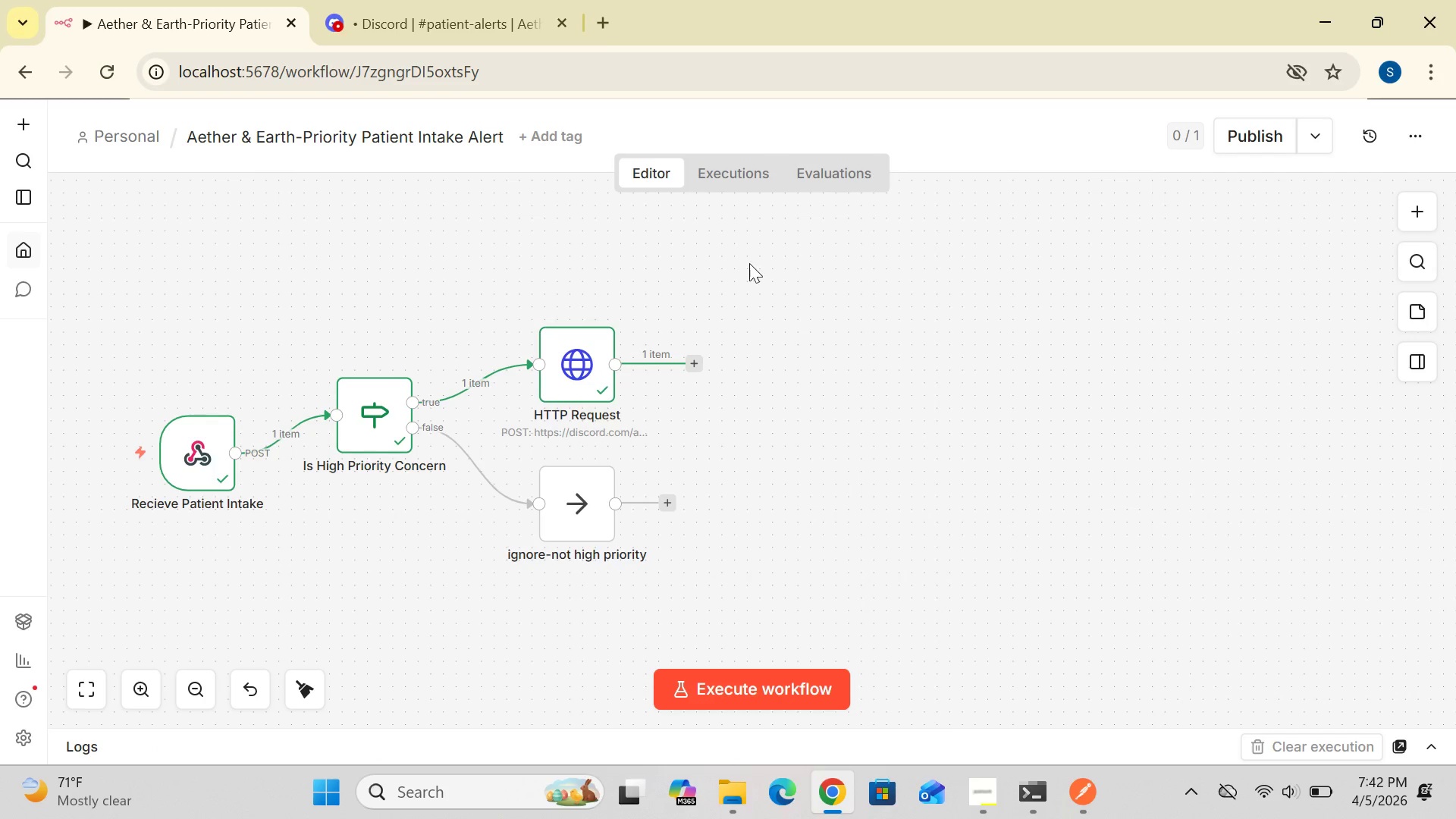 
left_click([738, 177])
 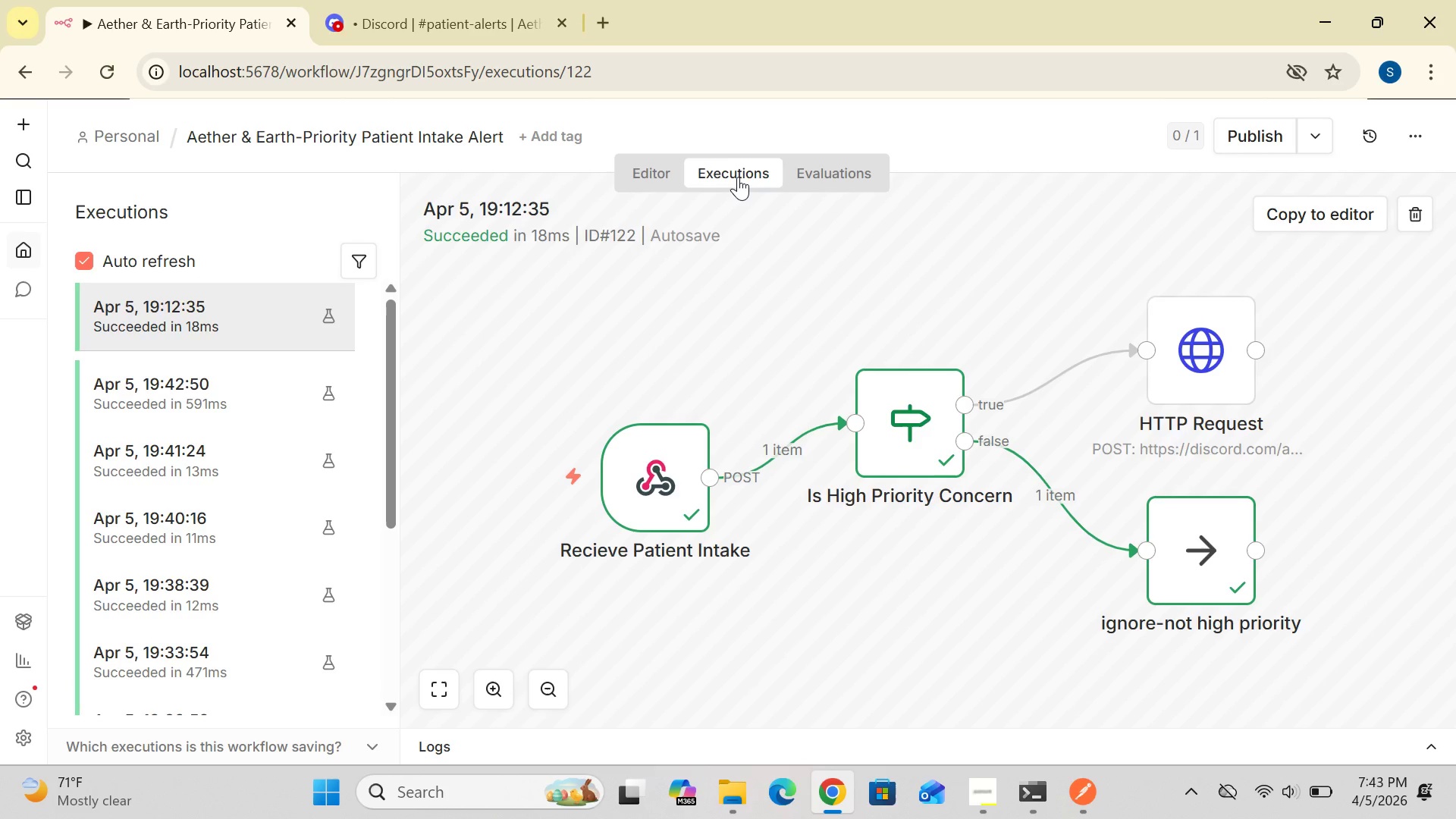 
wait(20.26)
 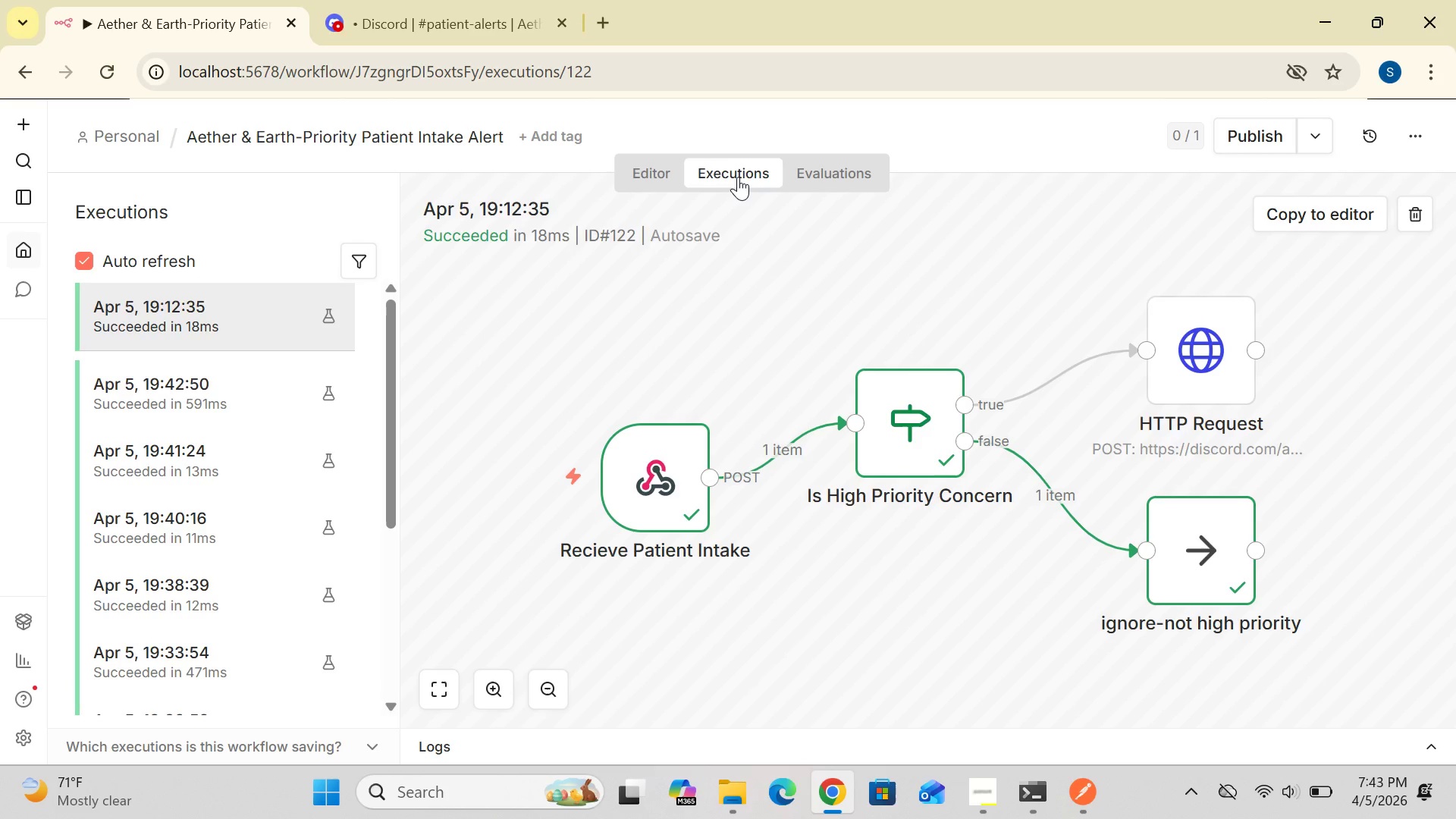 
left_click([646, 180])
 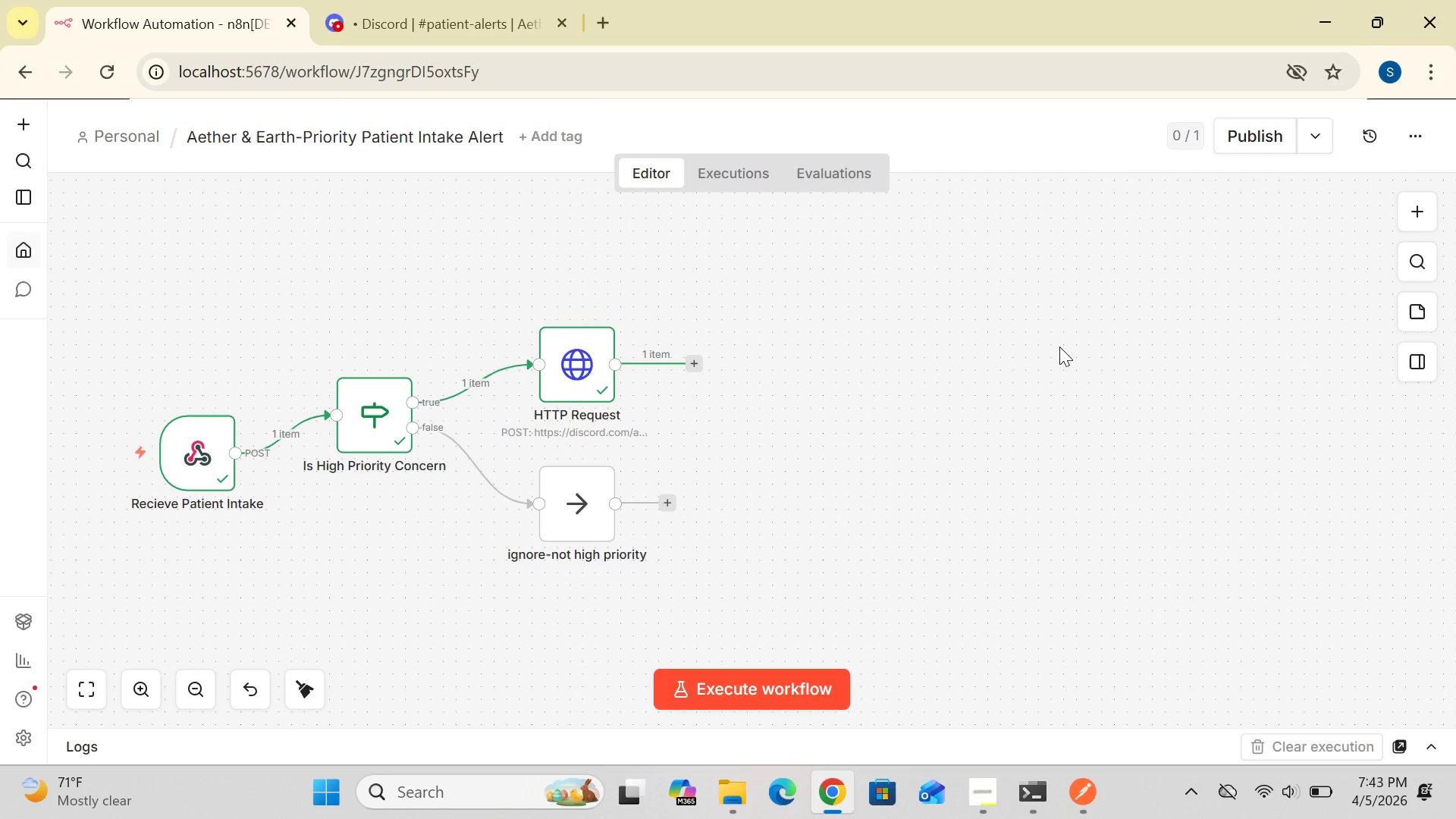 
wait(24.16)
 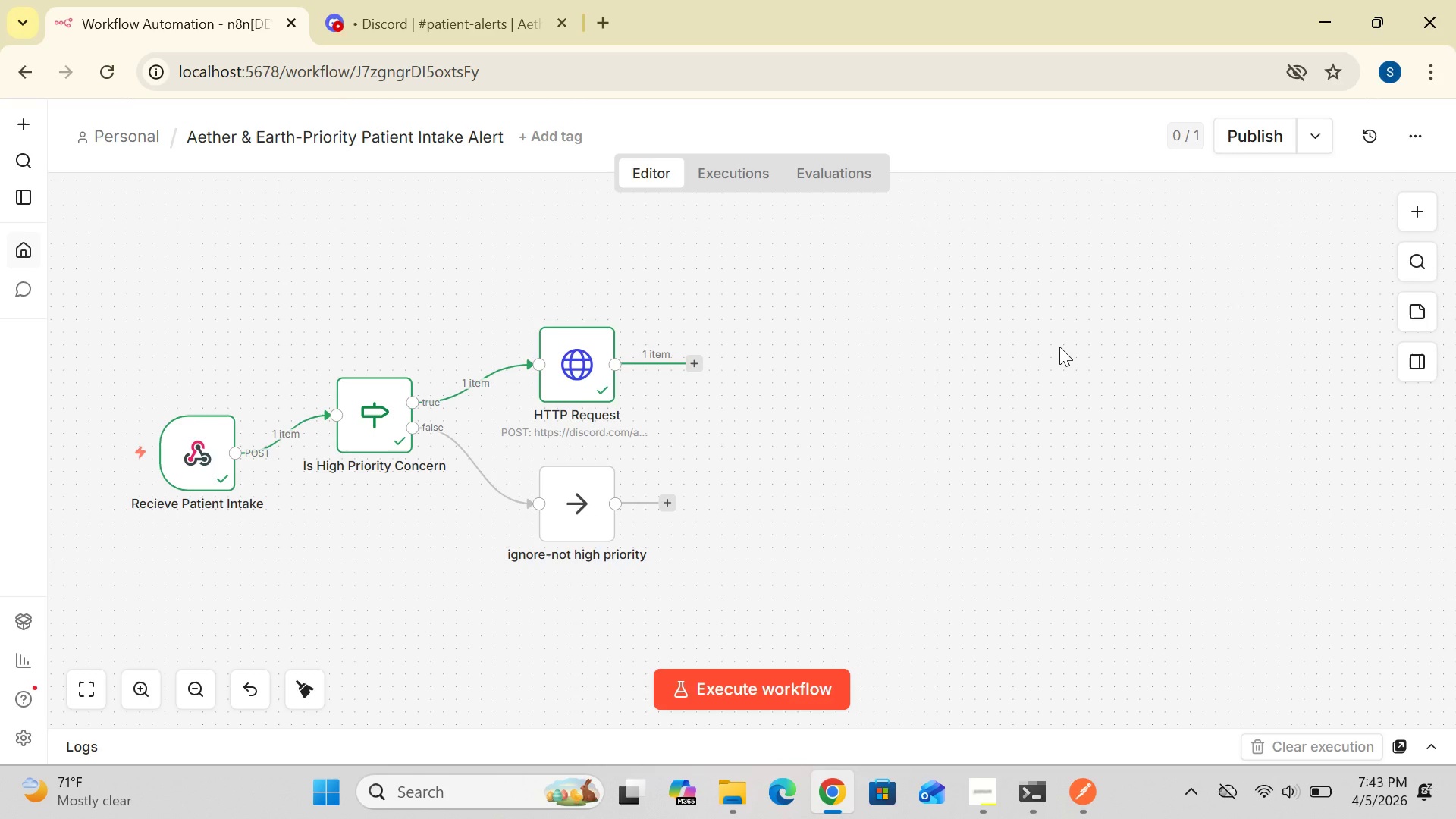 
left_click([807, 172])
 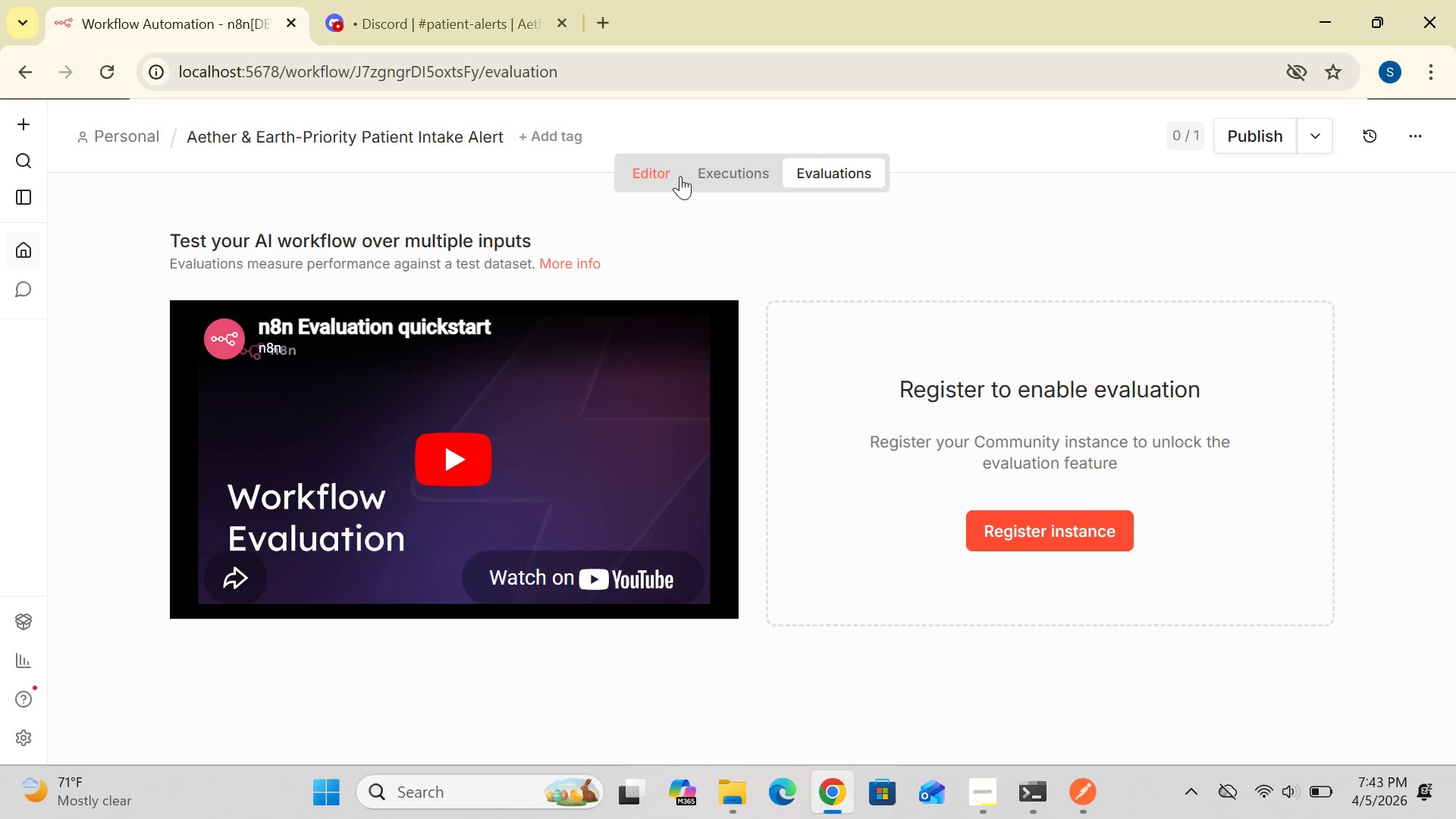 
left_click([657, 171])
 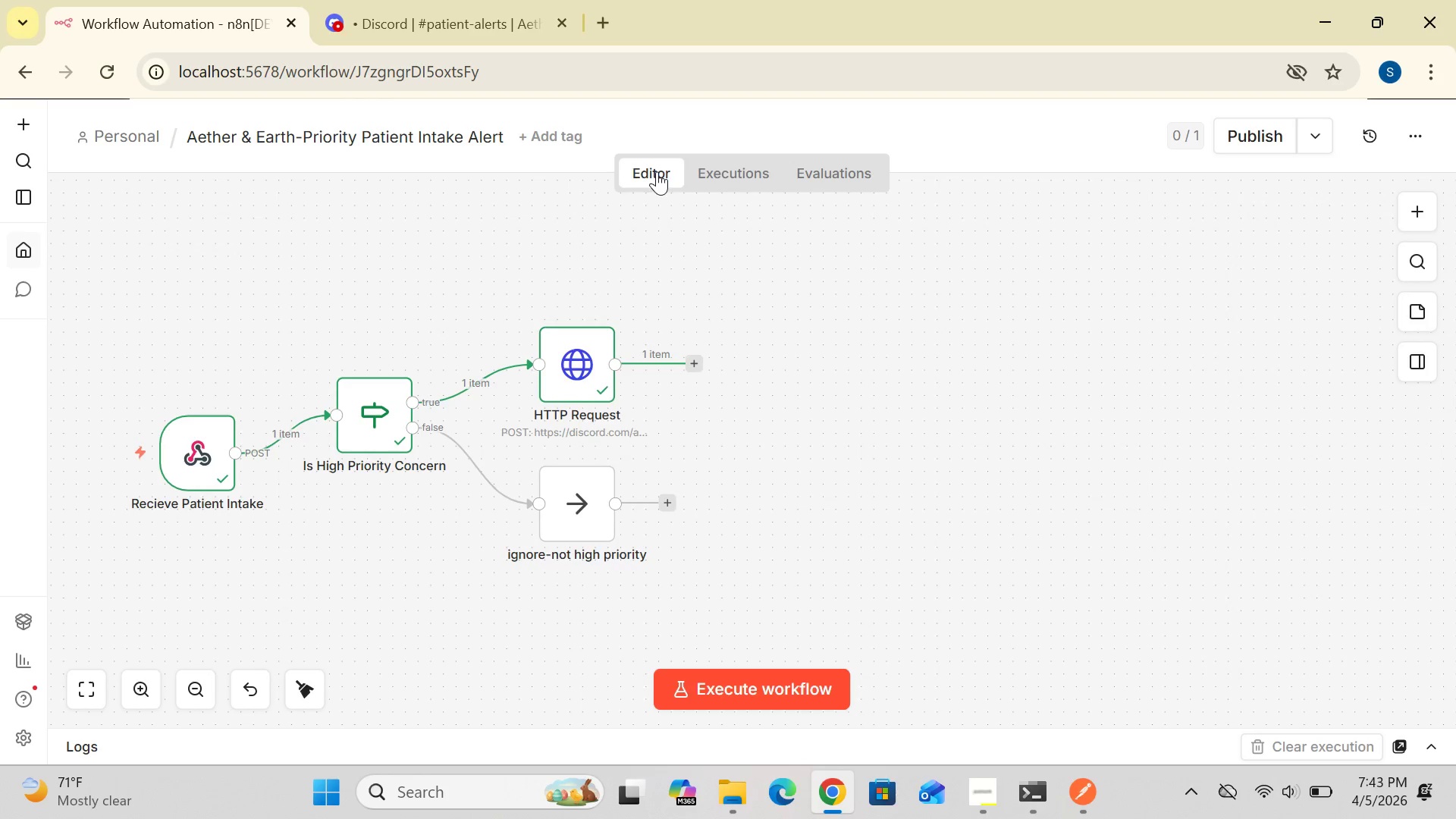 
wait(6.44)
 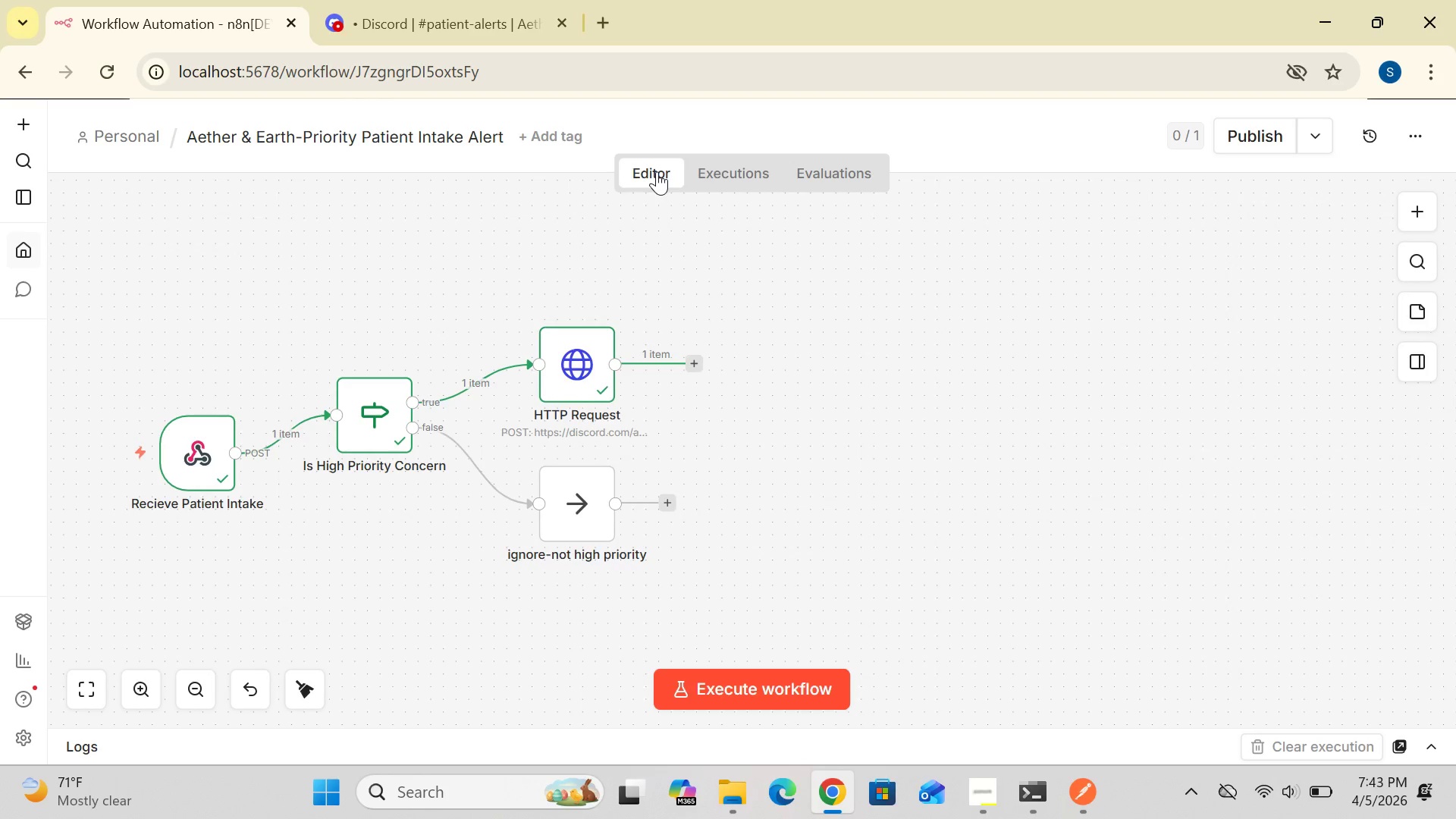 
left_click([844, 359])
 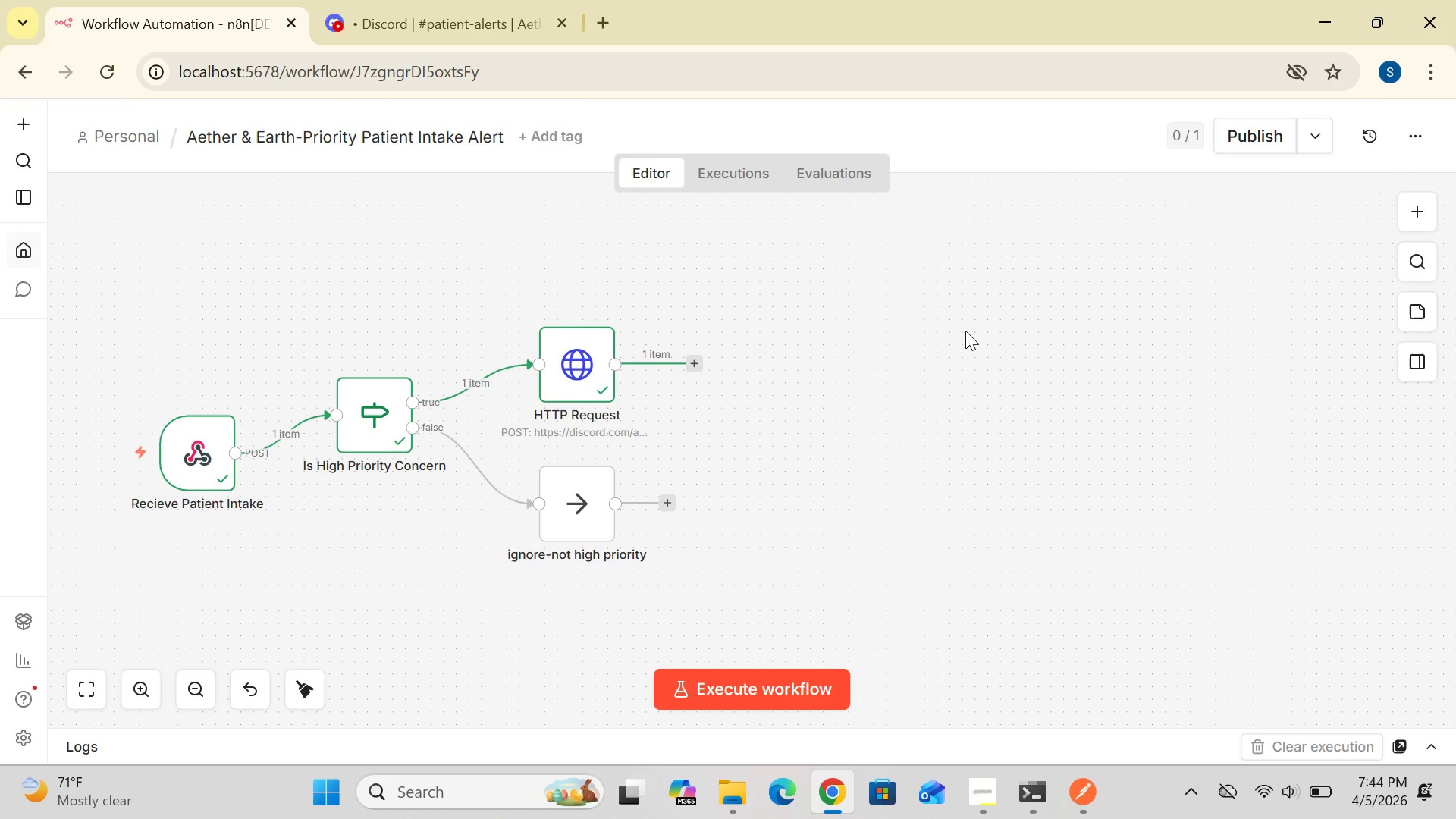 
wait(23.3)
 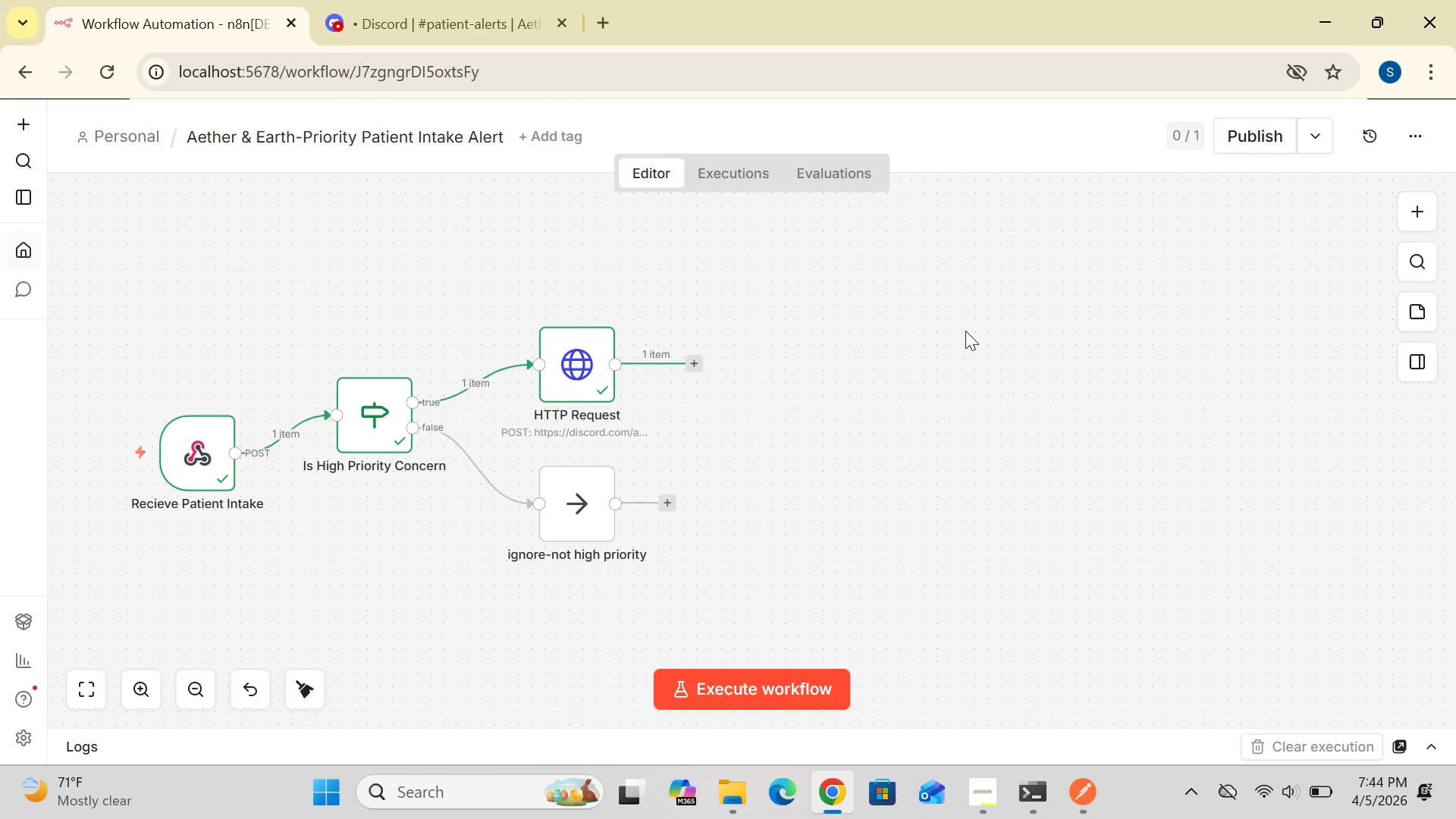 
left_click([206, 477])
 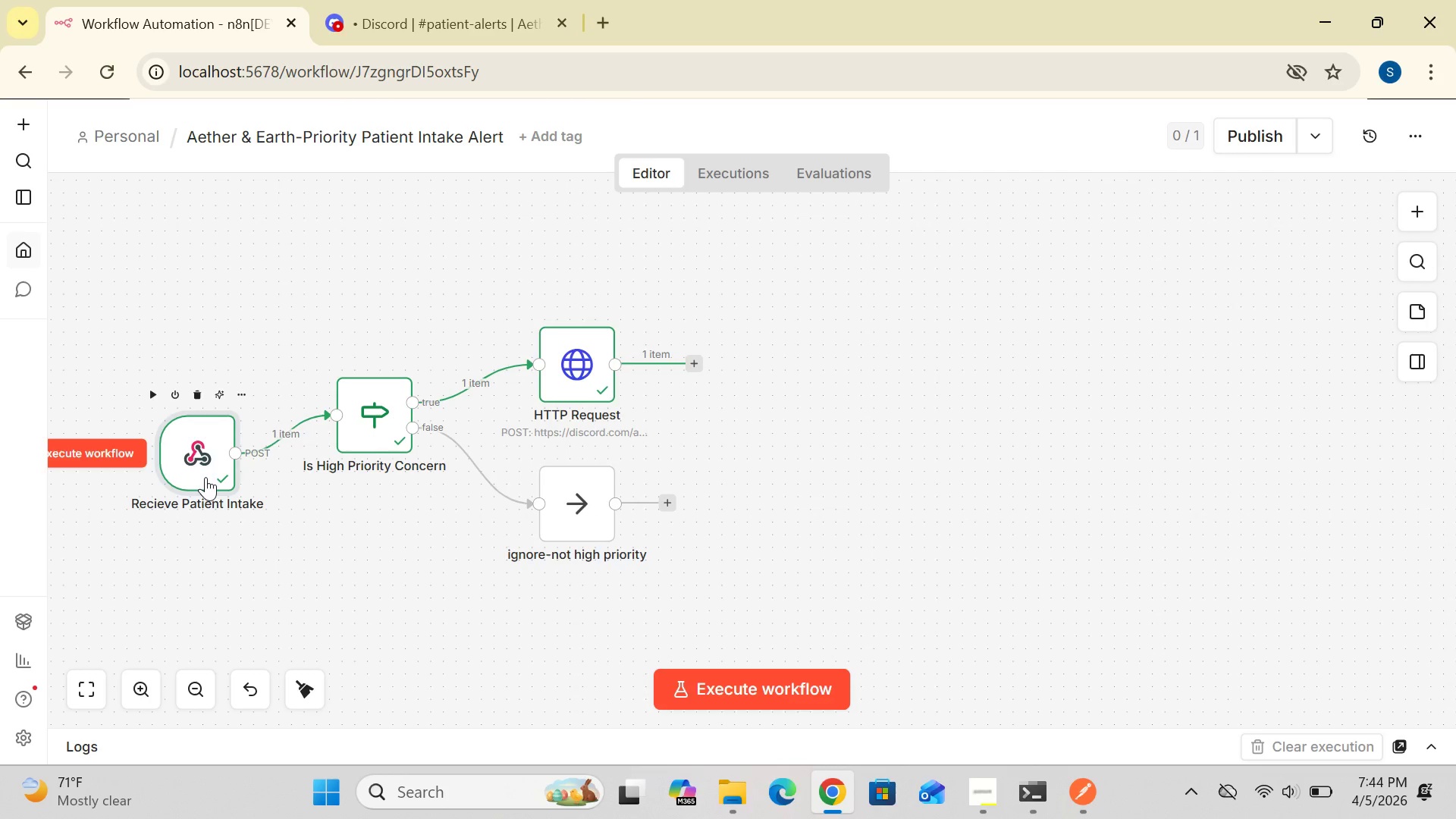 
double_click([206, 477])
 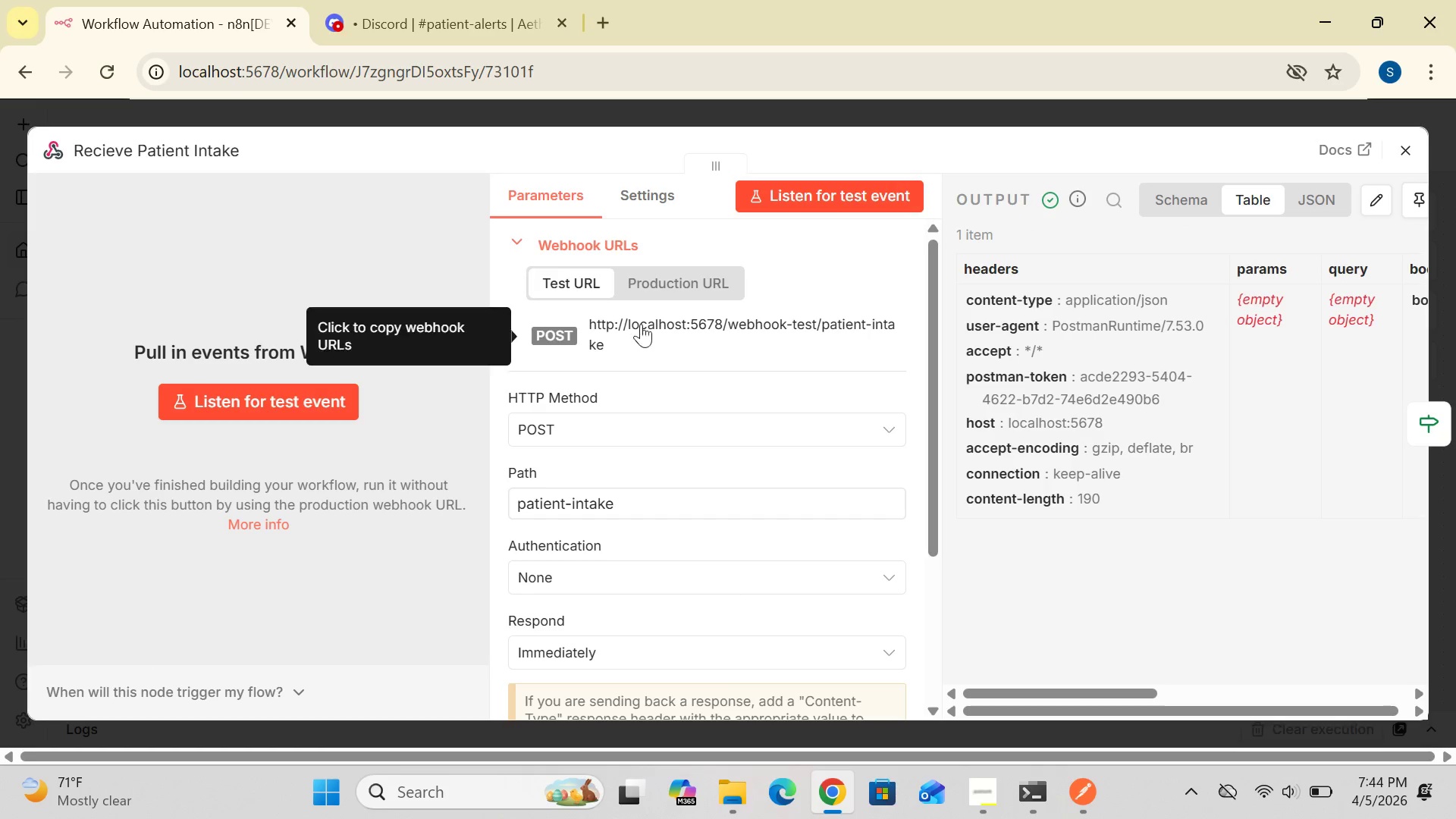 
wait(5.98)
 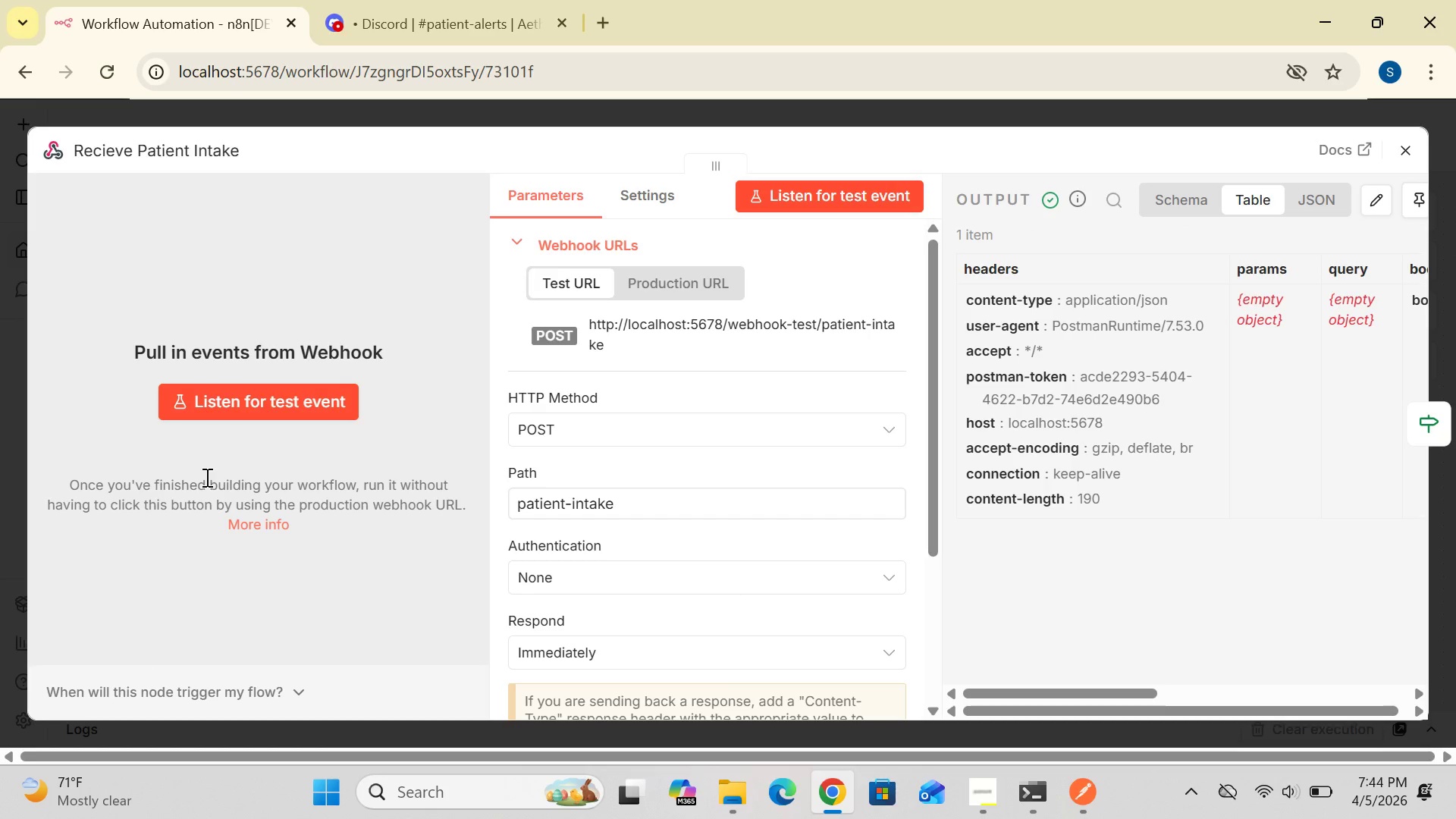 
double_click([872, 193])
 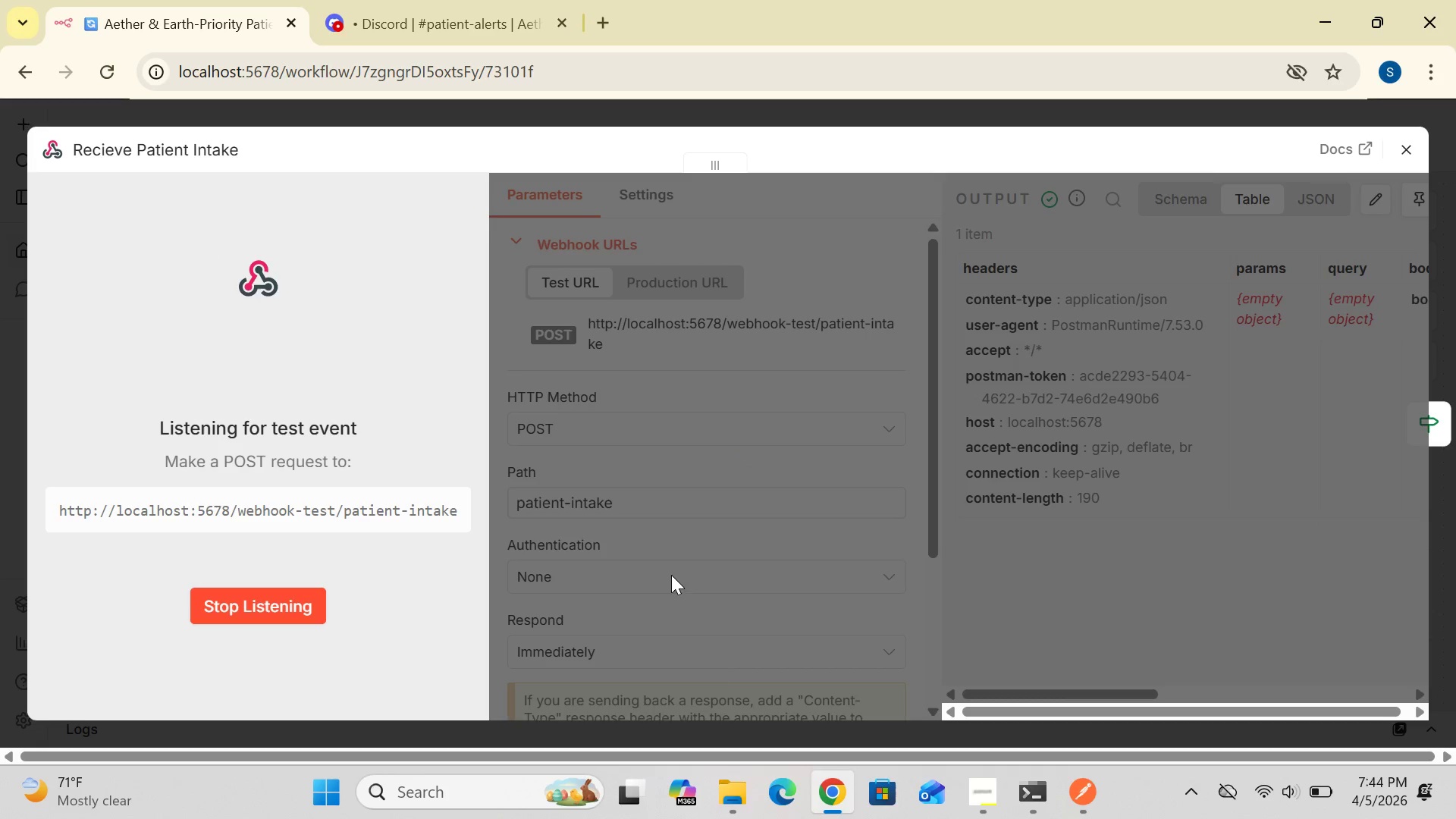 
wait(7.5)
 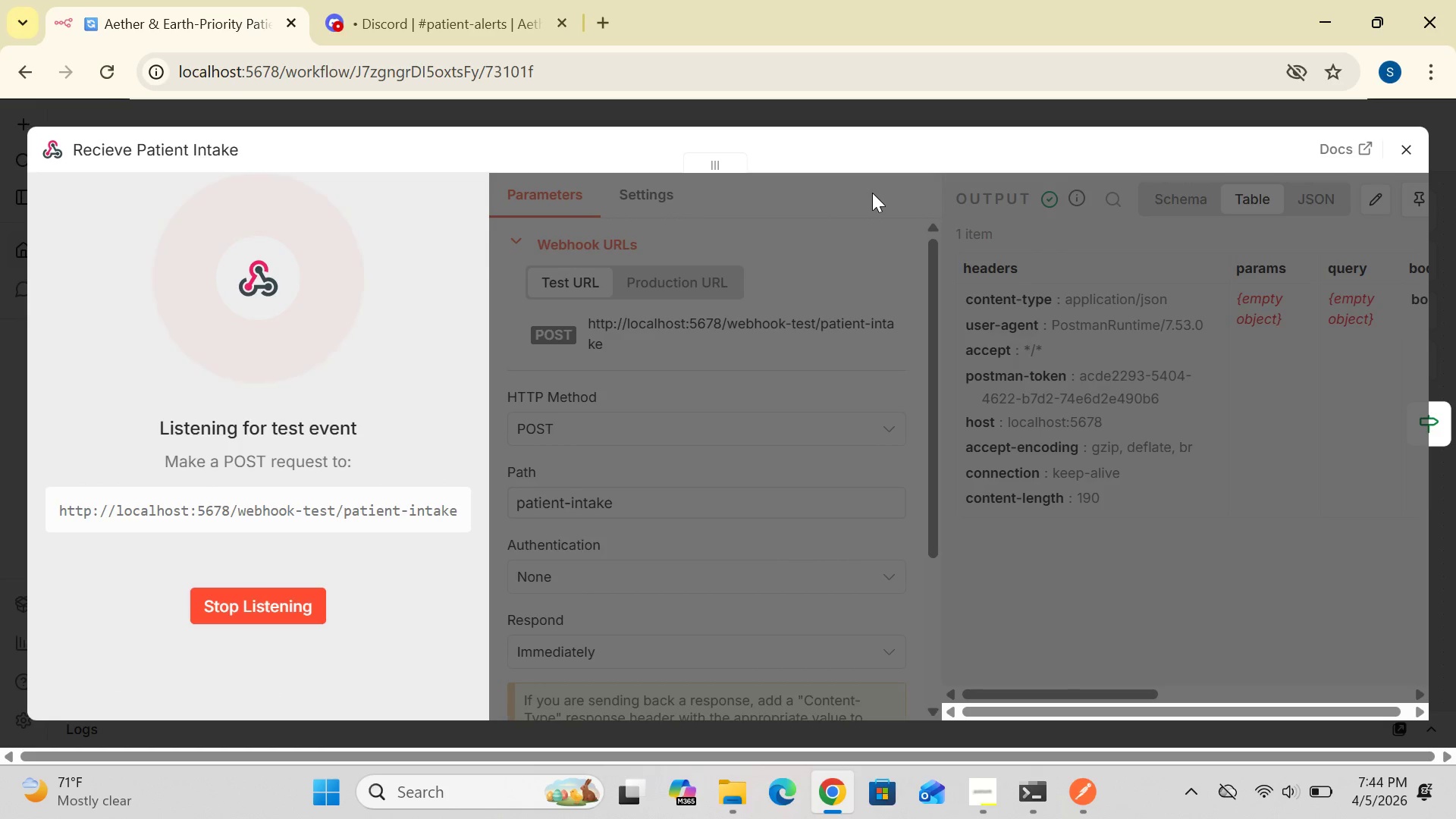 
left_click([1086, 799])
 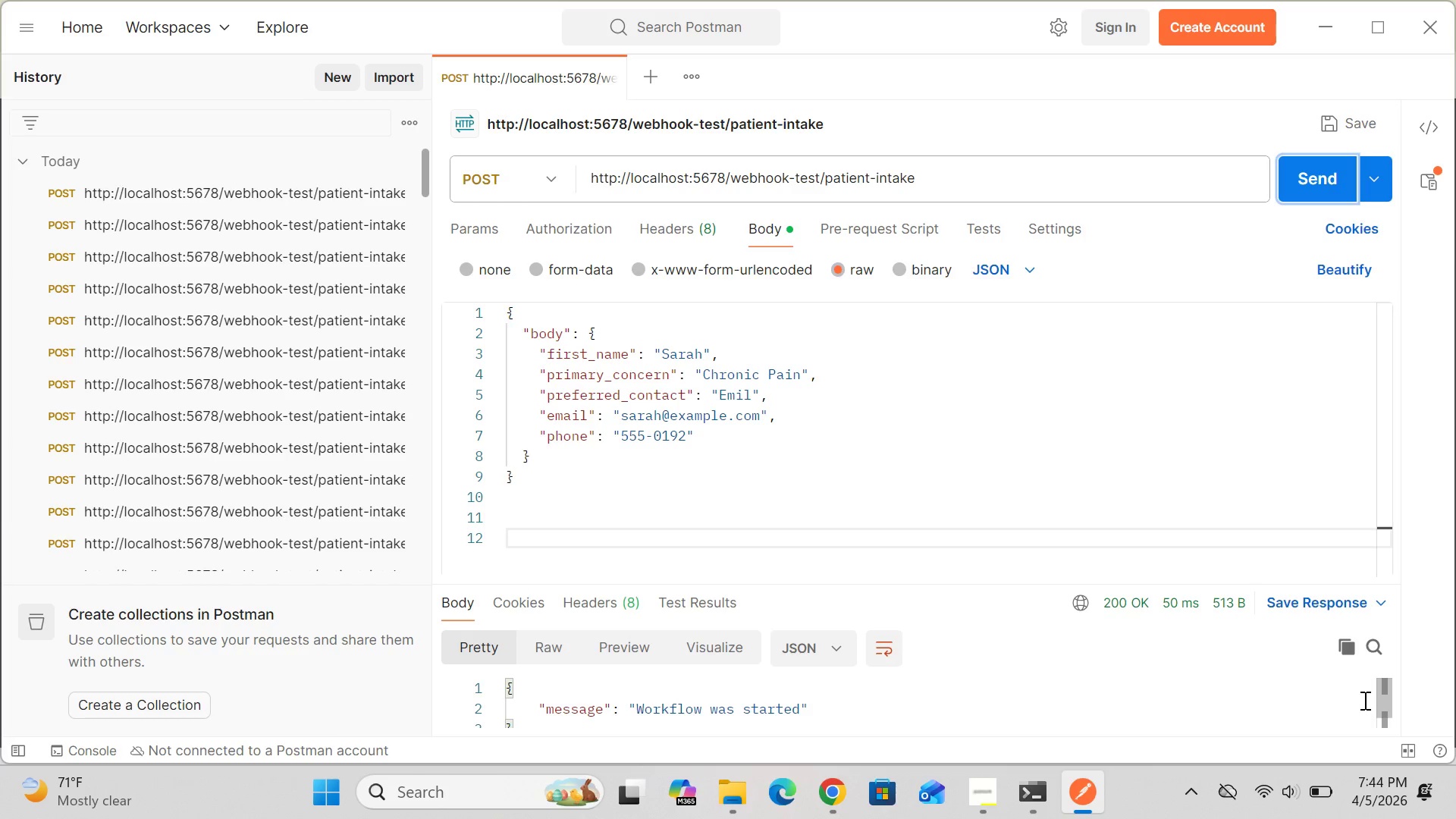 
wait(6.89)
 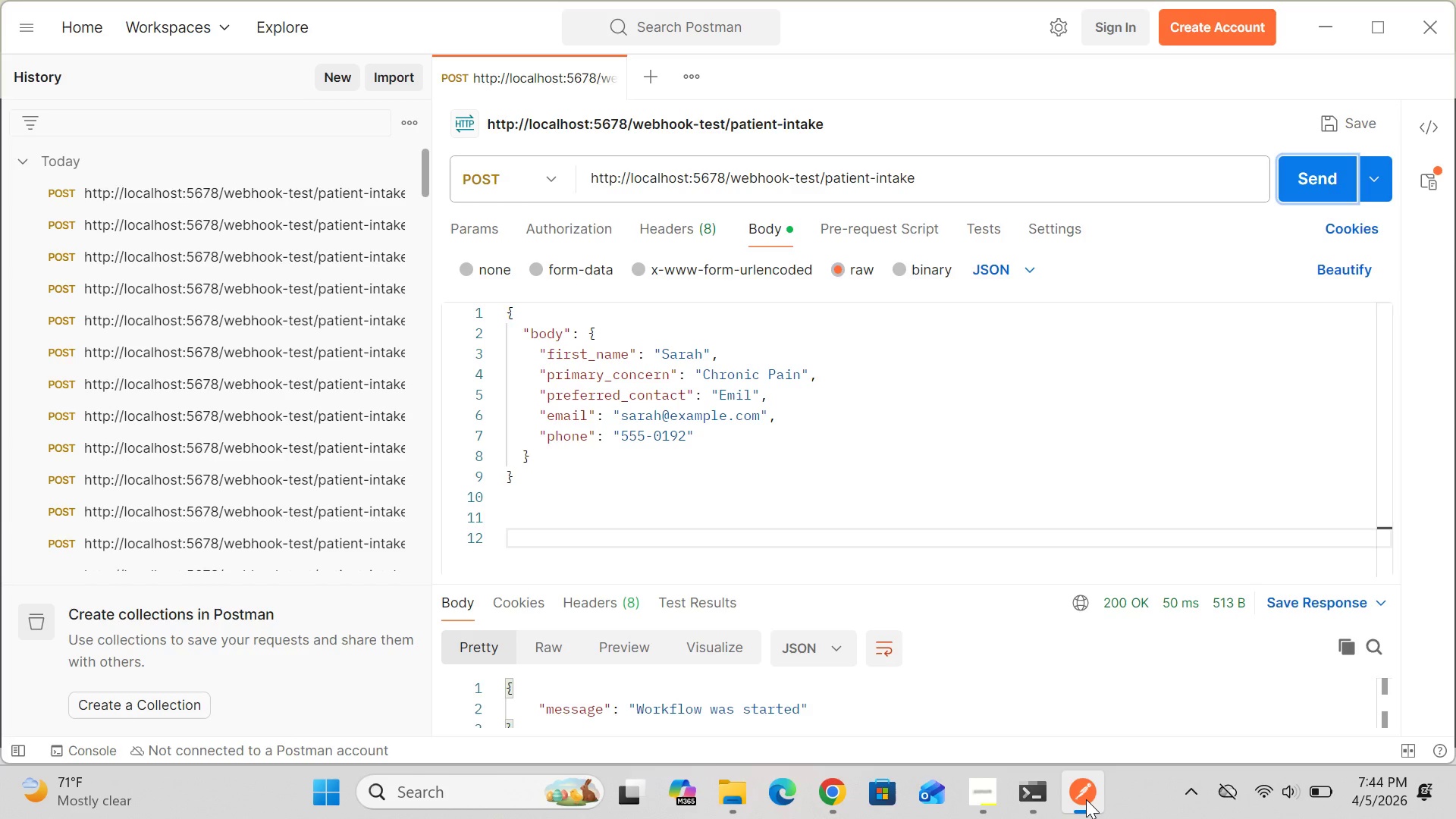 
left_click([1326, 171])
 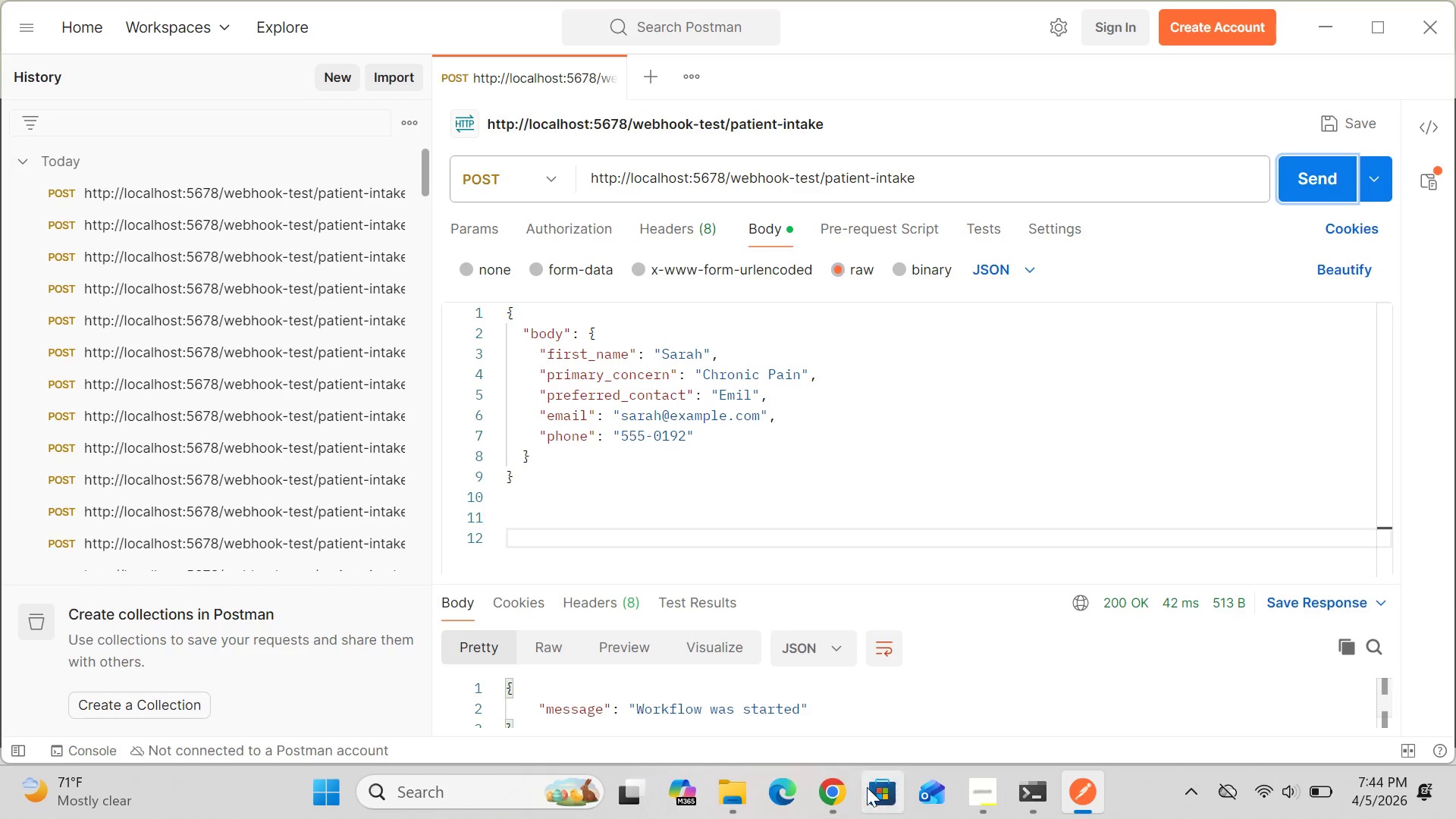 
left_click([835, 788])
 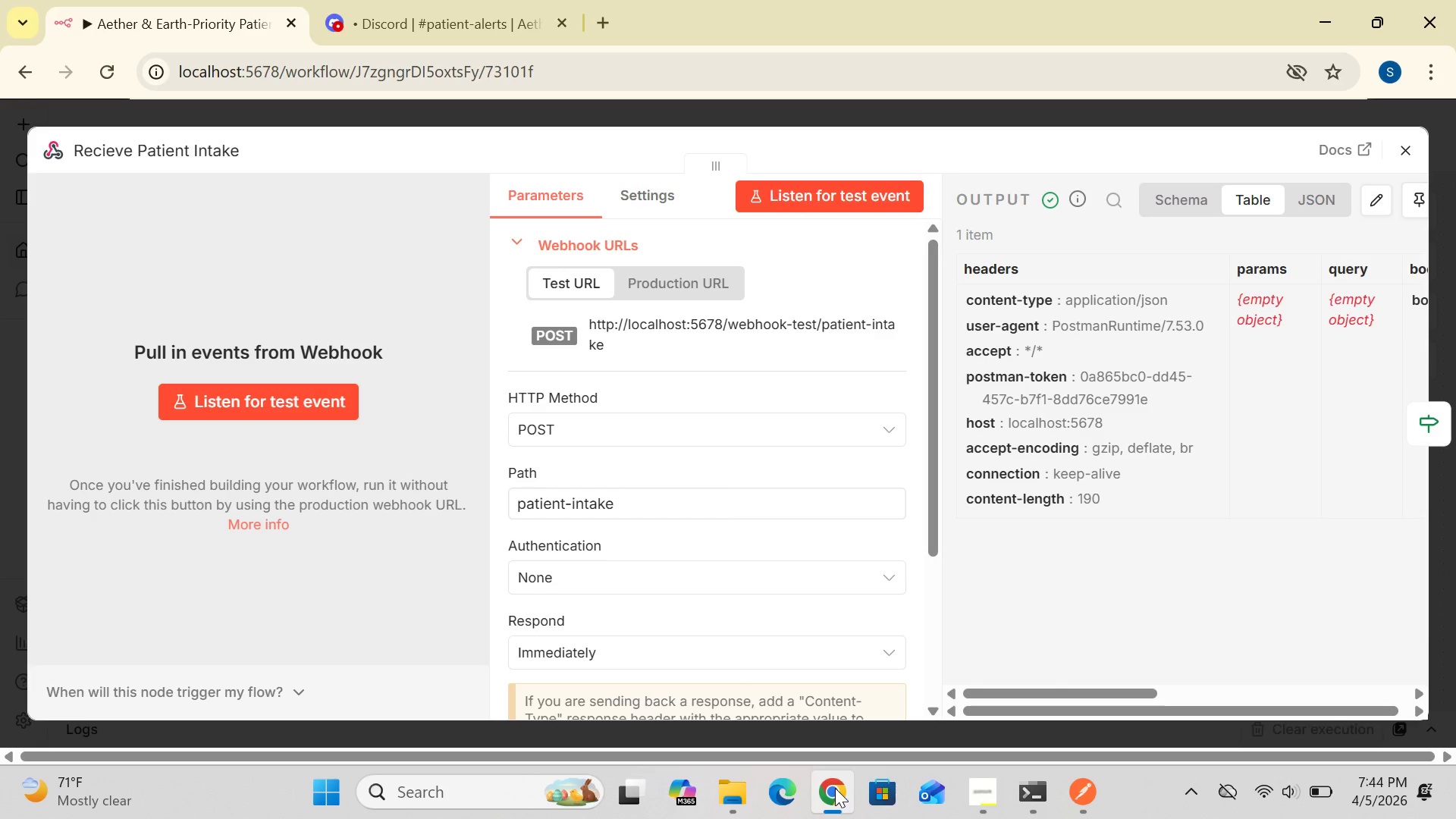 
wait(10.84)
 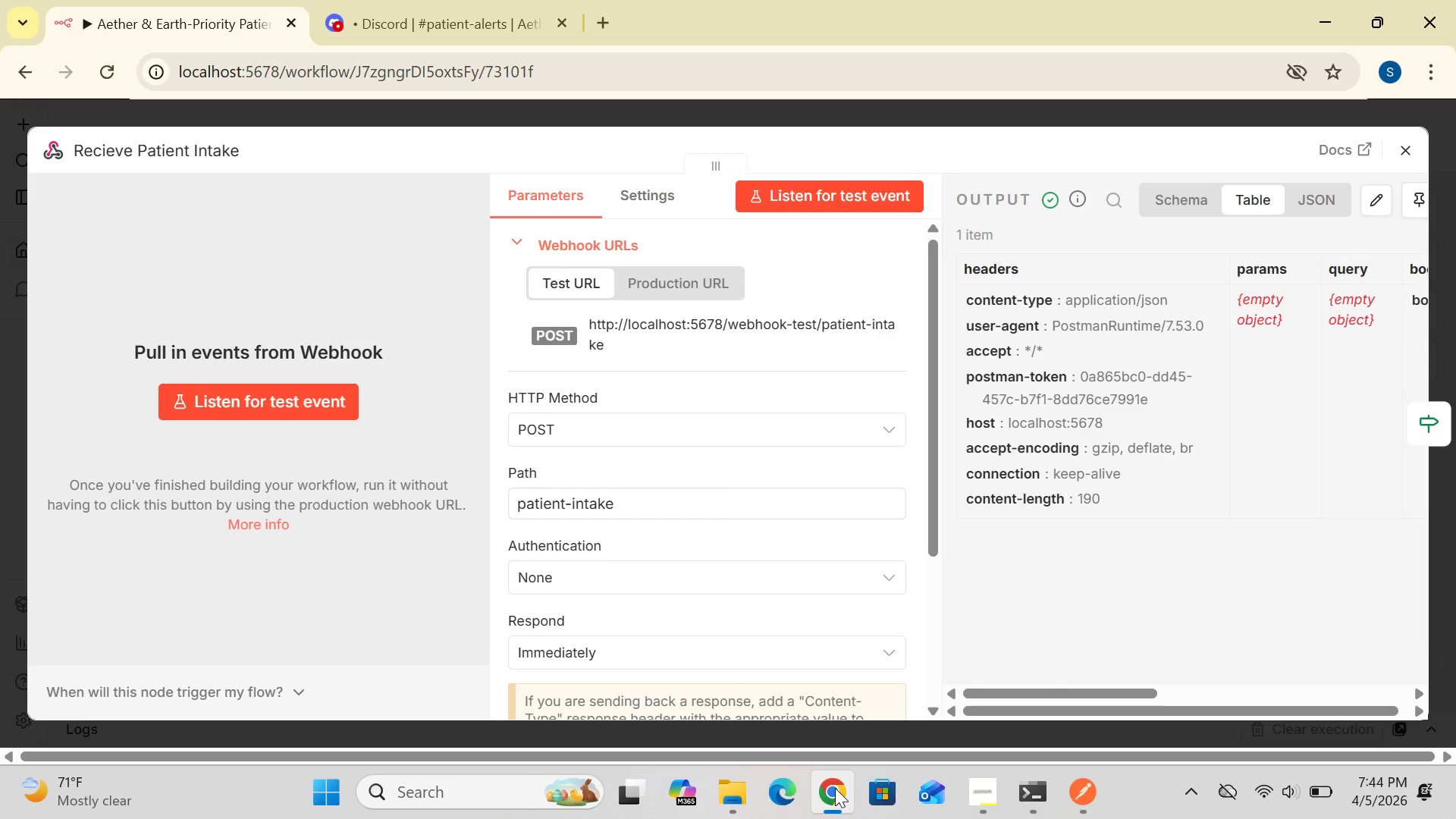 
mouse_move([937, 648])
 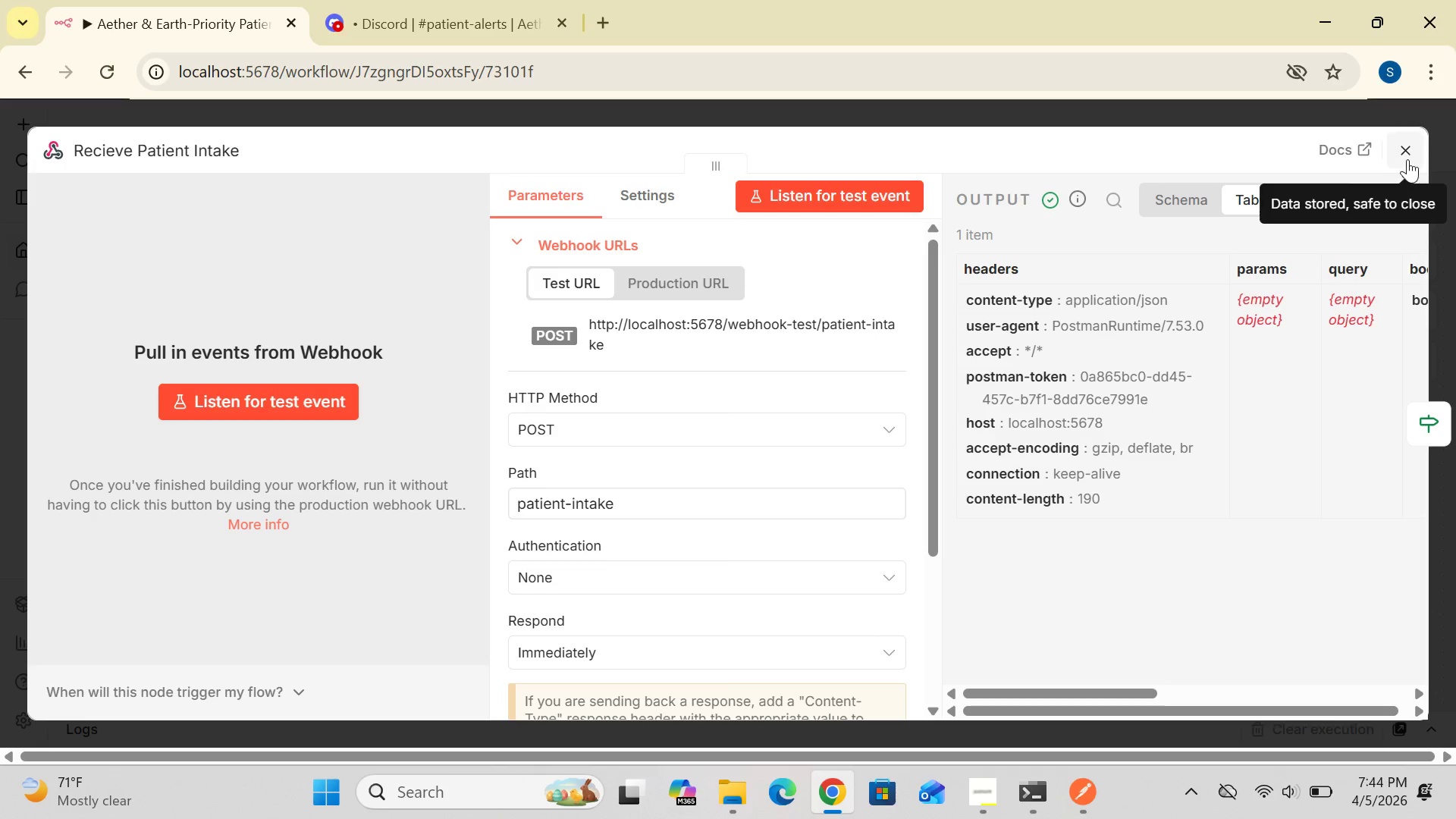 
left_click([1407, 154])
 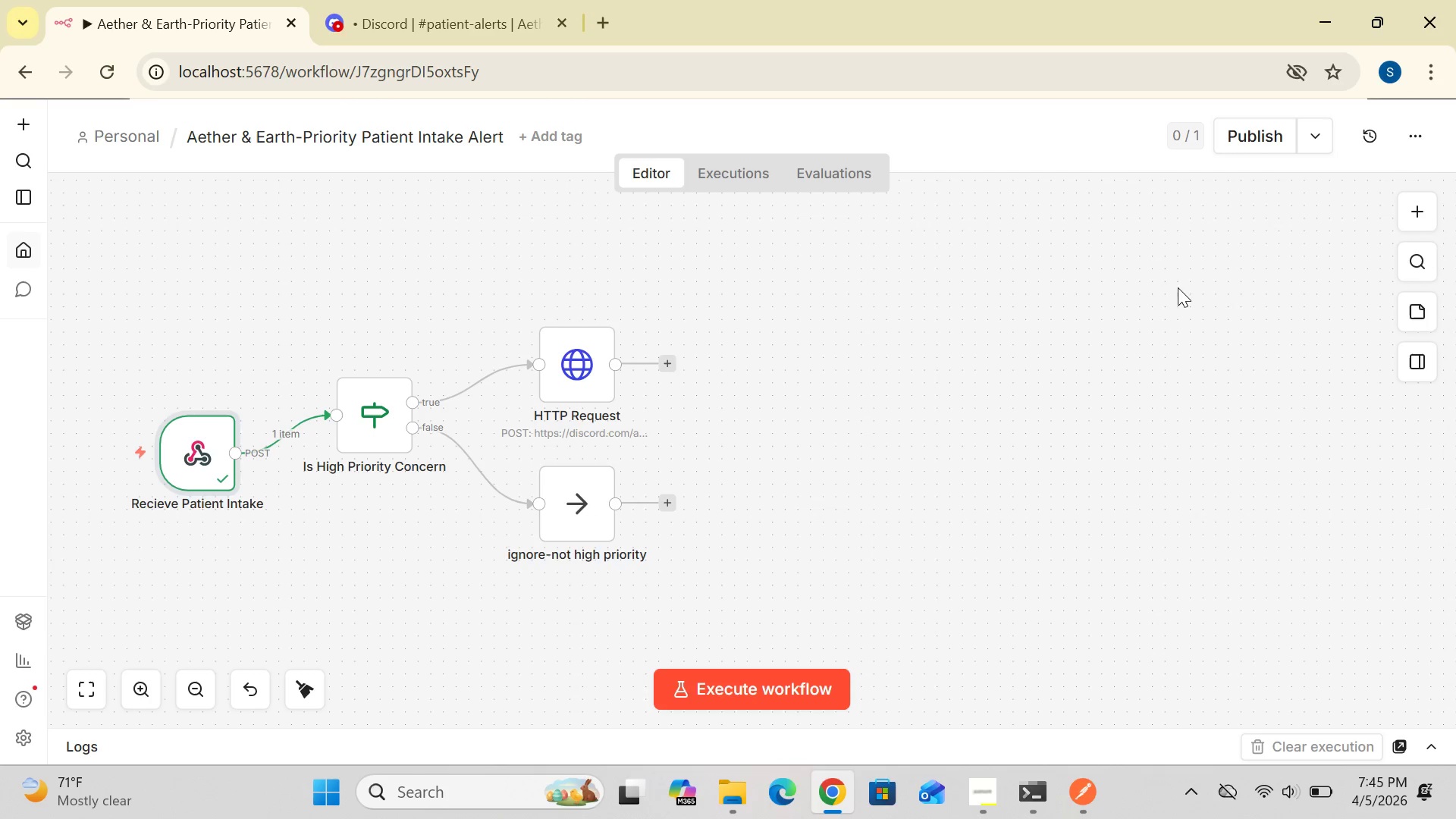 
wait(15.39)
 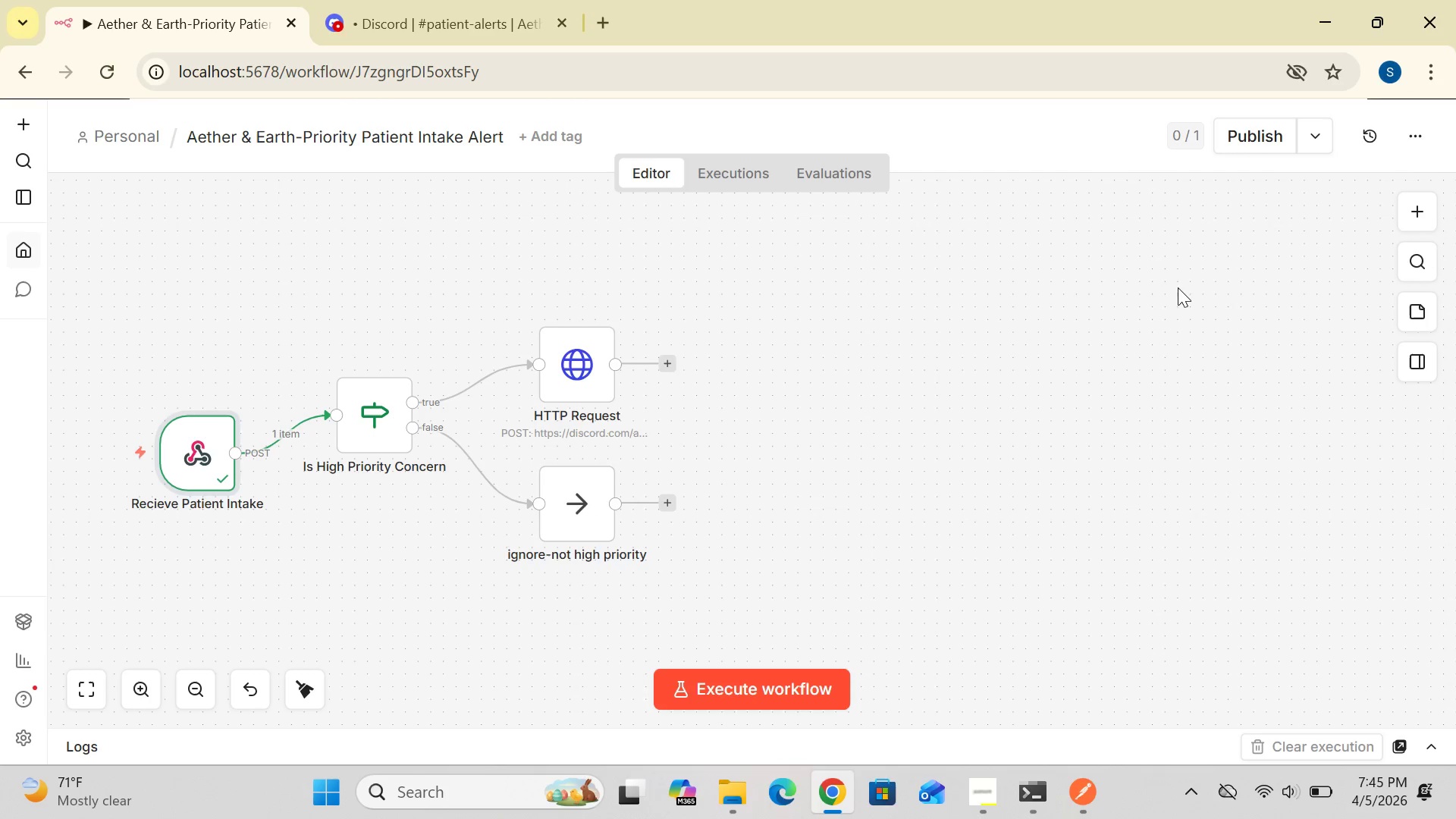 
left_click([745, 184])
 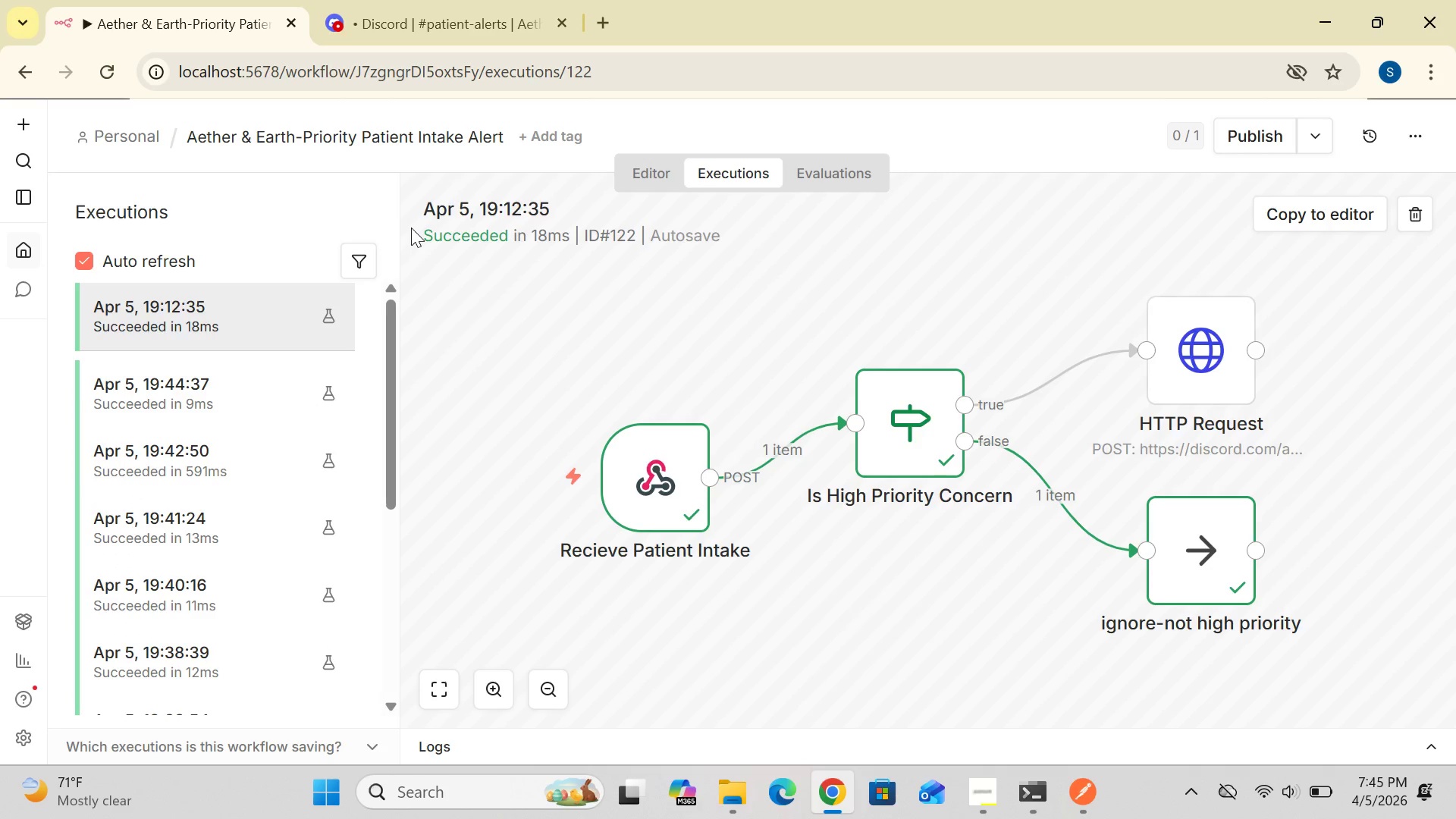 
wait(6.47)
 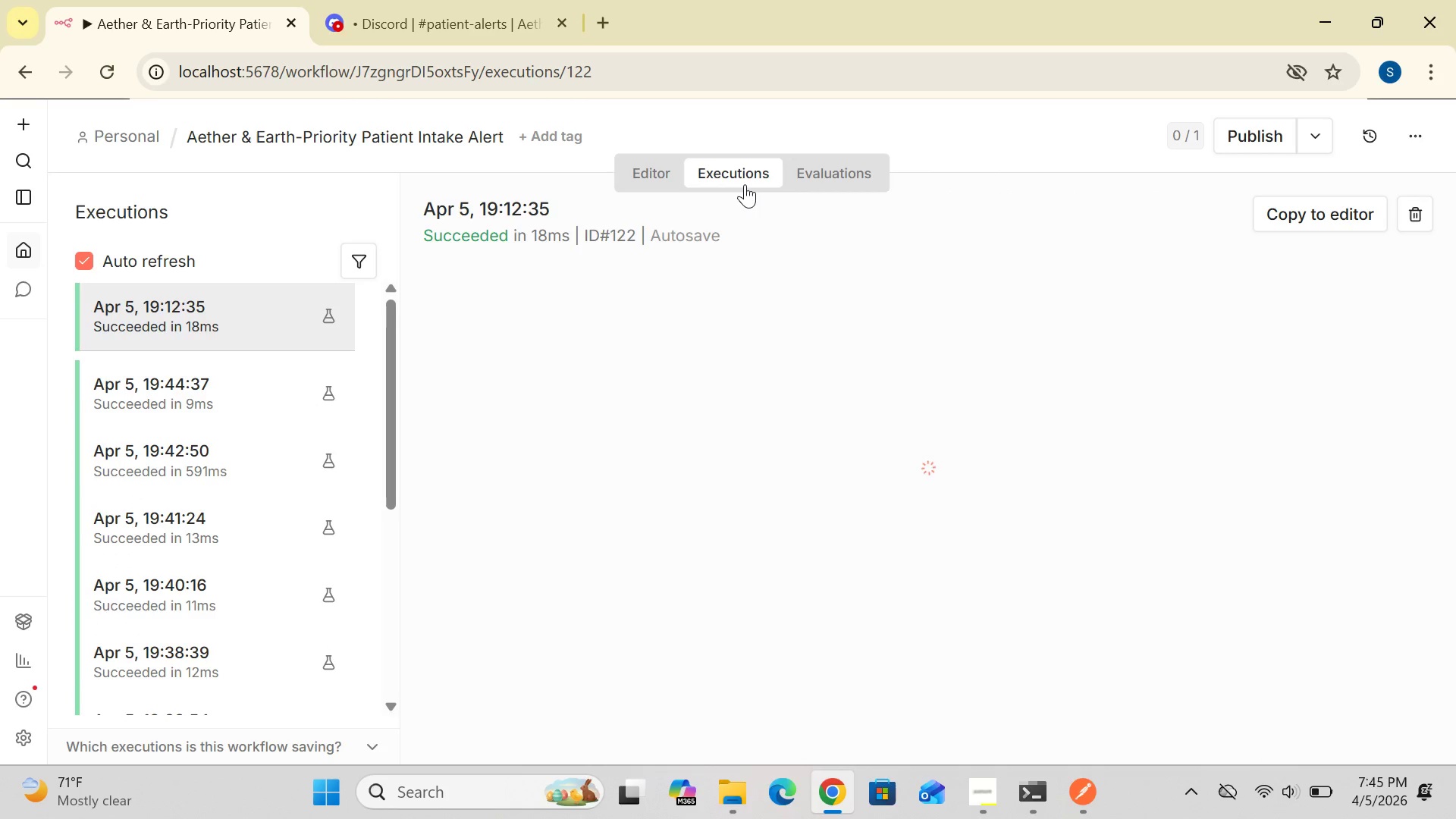 
left_click([20, 71])
 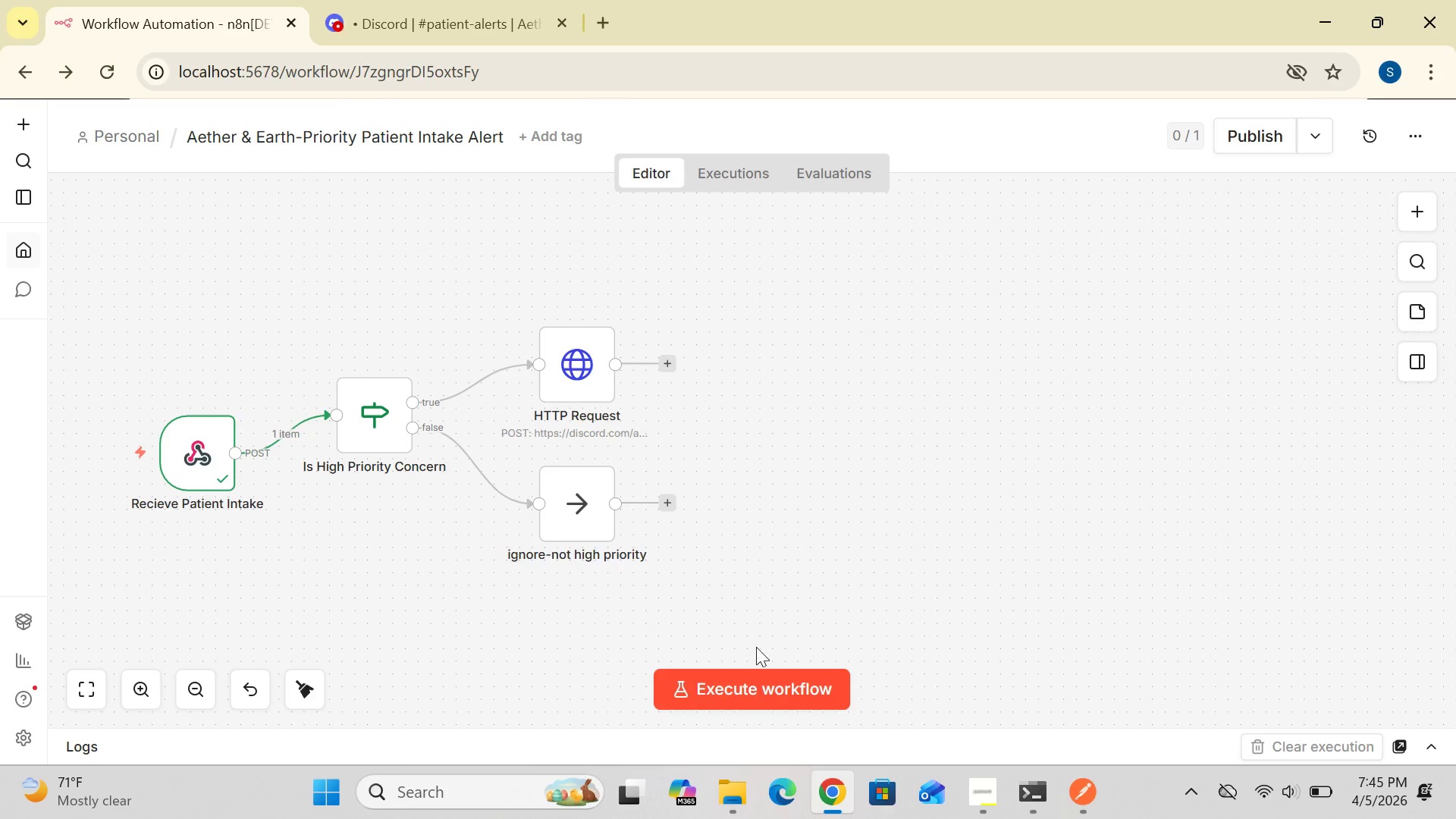 
left_click([756, 689])
 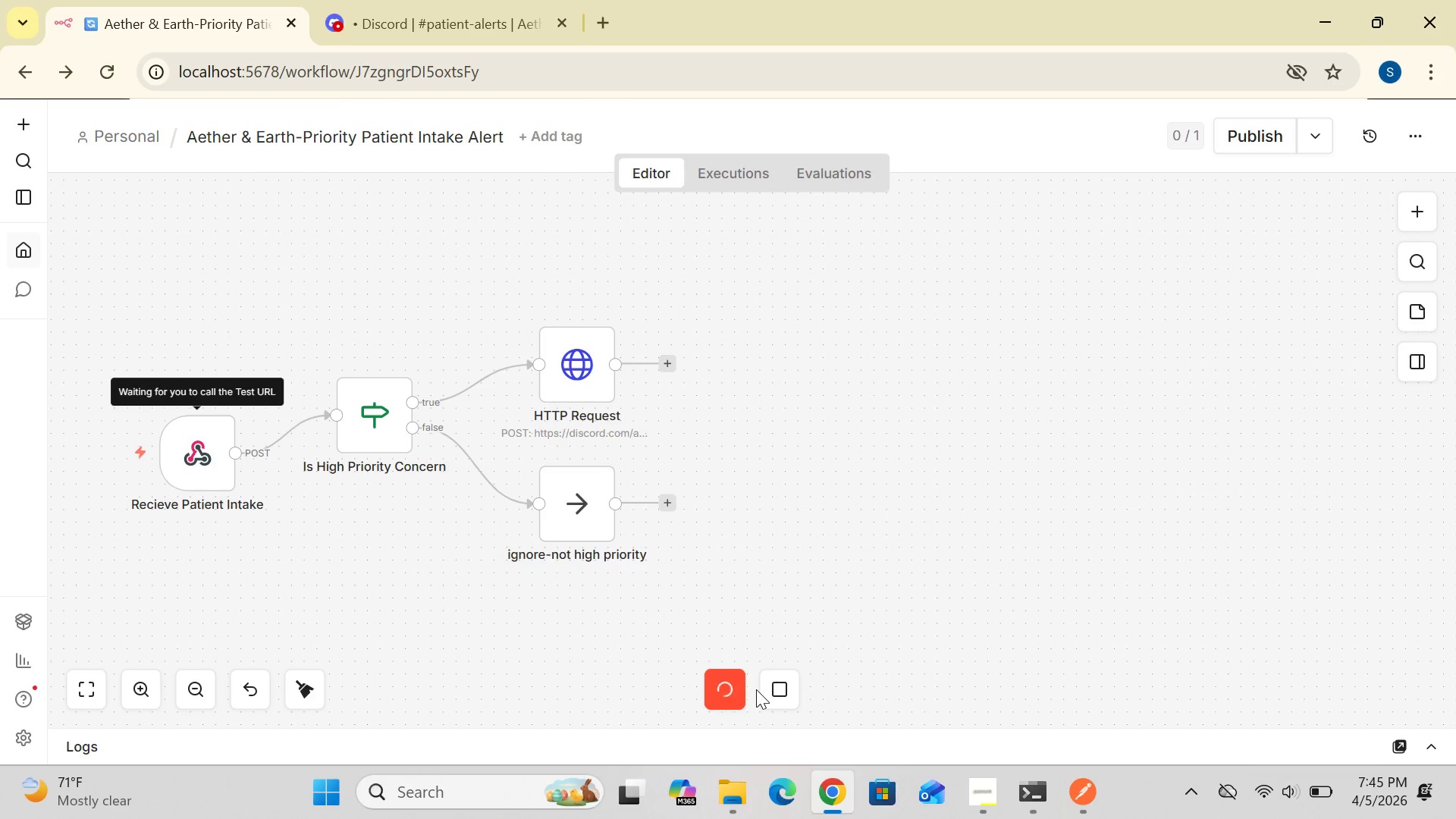 
wait(10.78)
 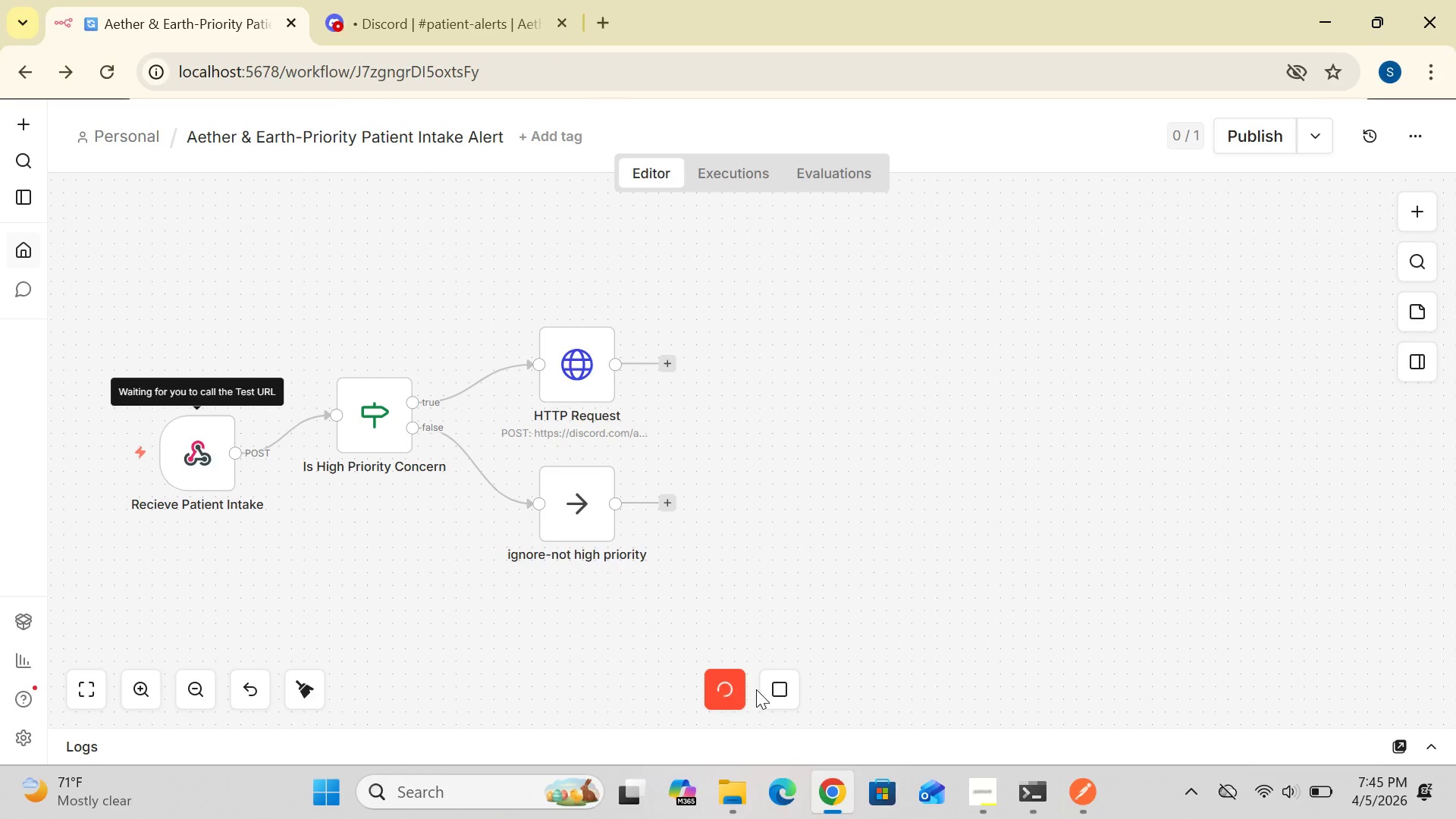 
left_click([1081, 783])
 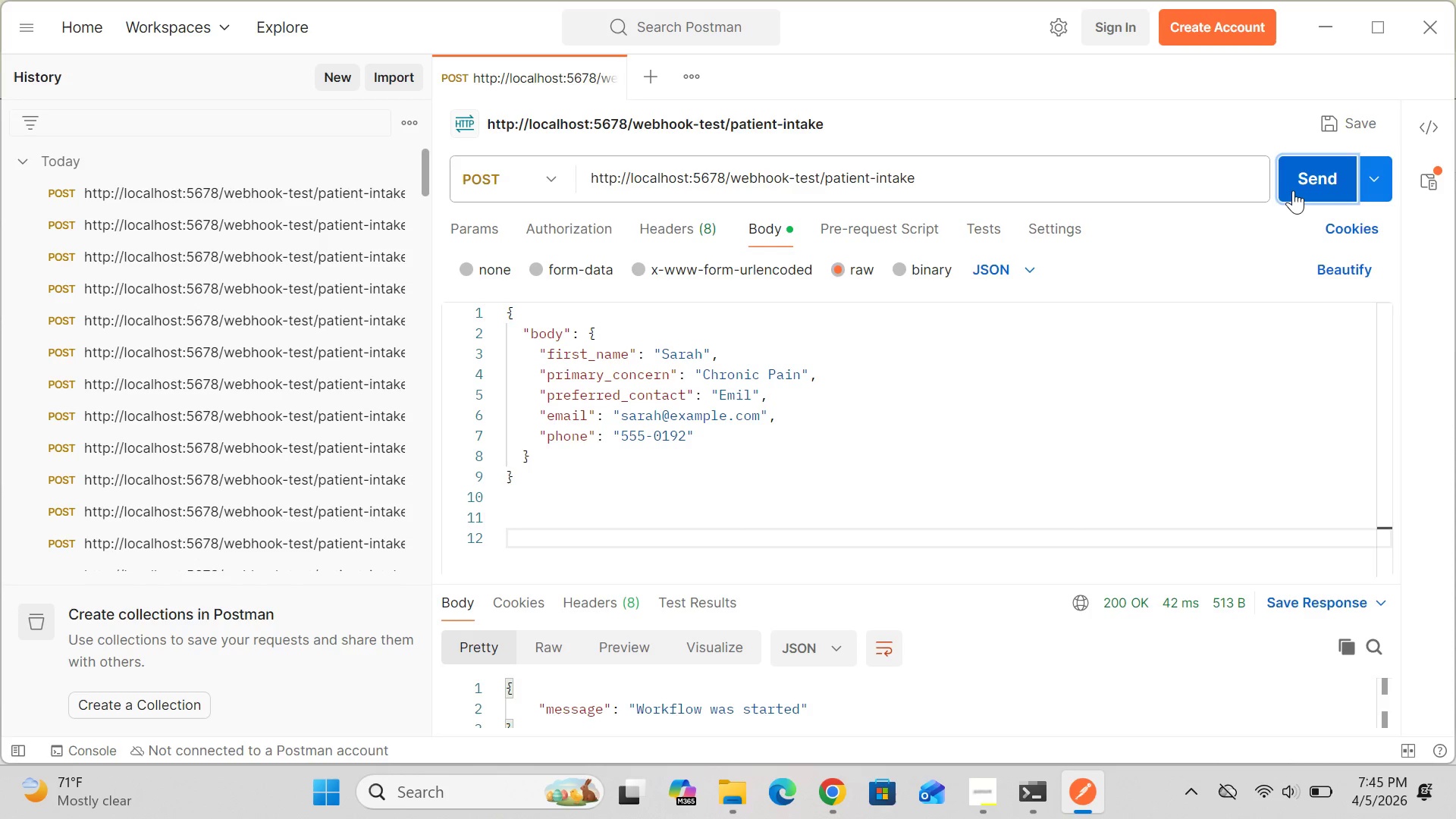 
left_click([1293, 190])
 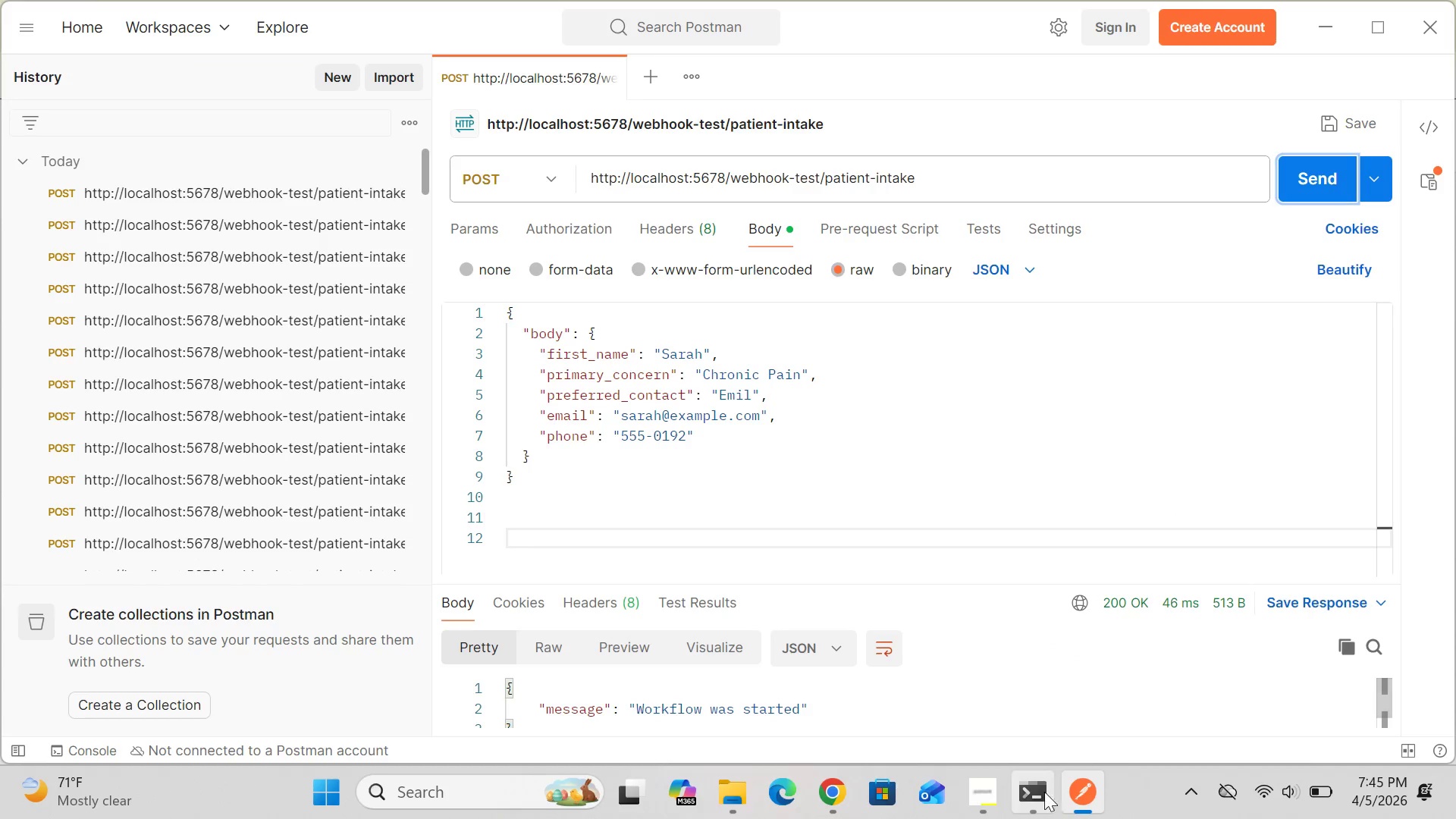 
left_click([837, 798])
 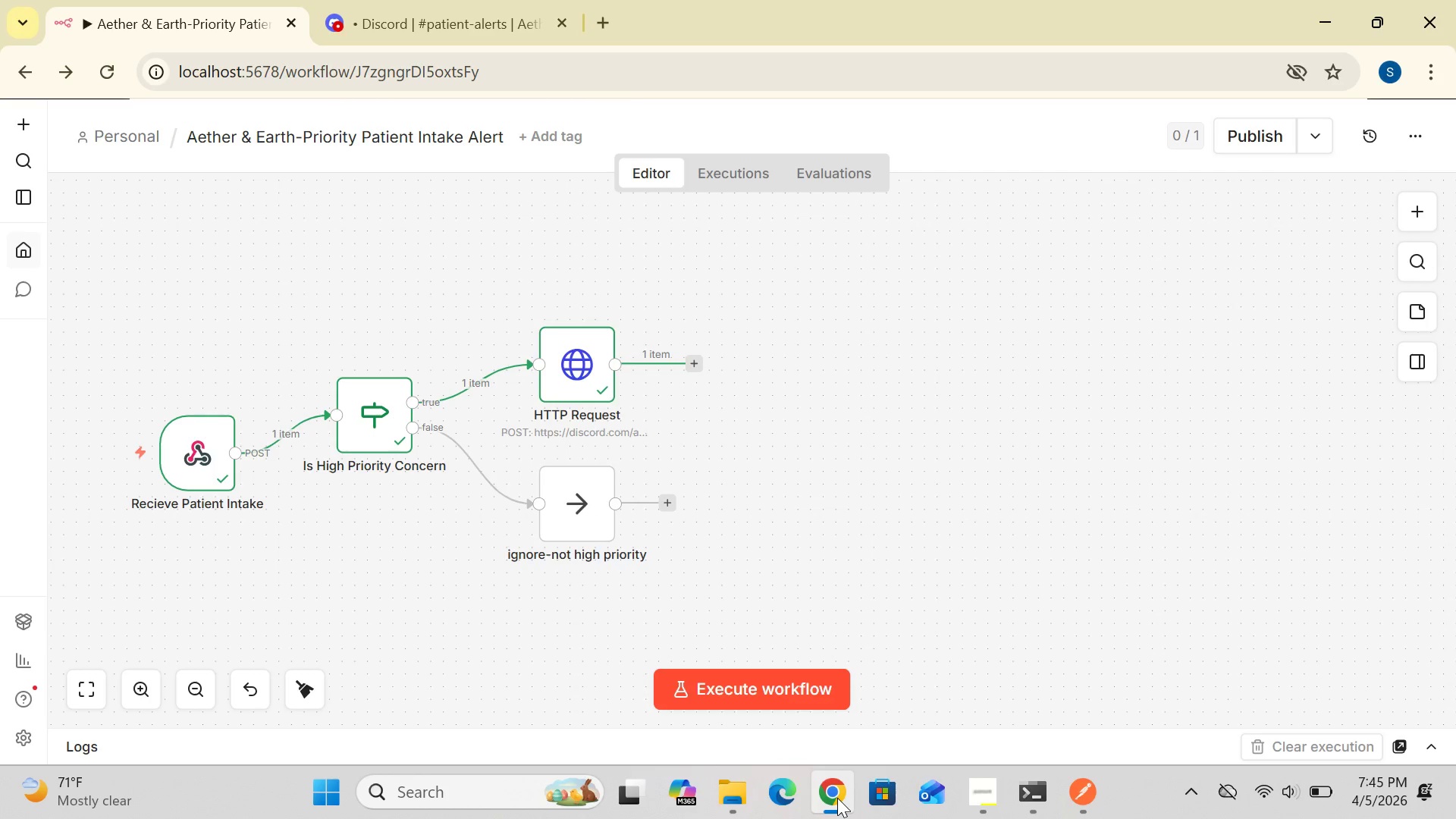 
wait(17.83)
 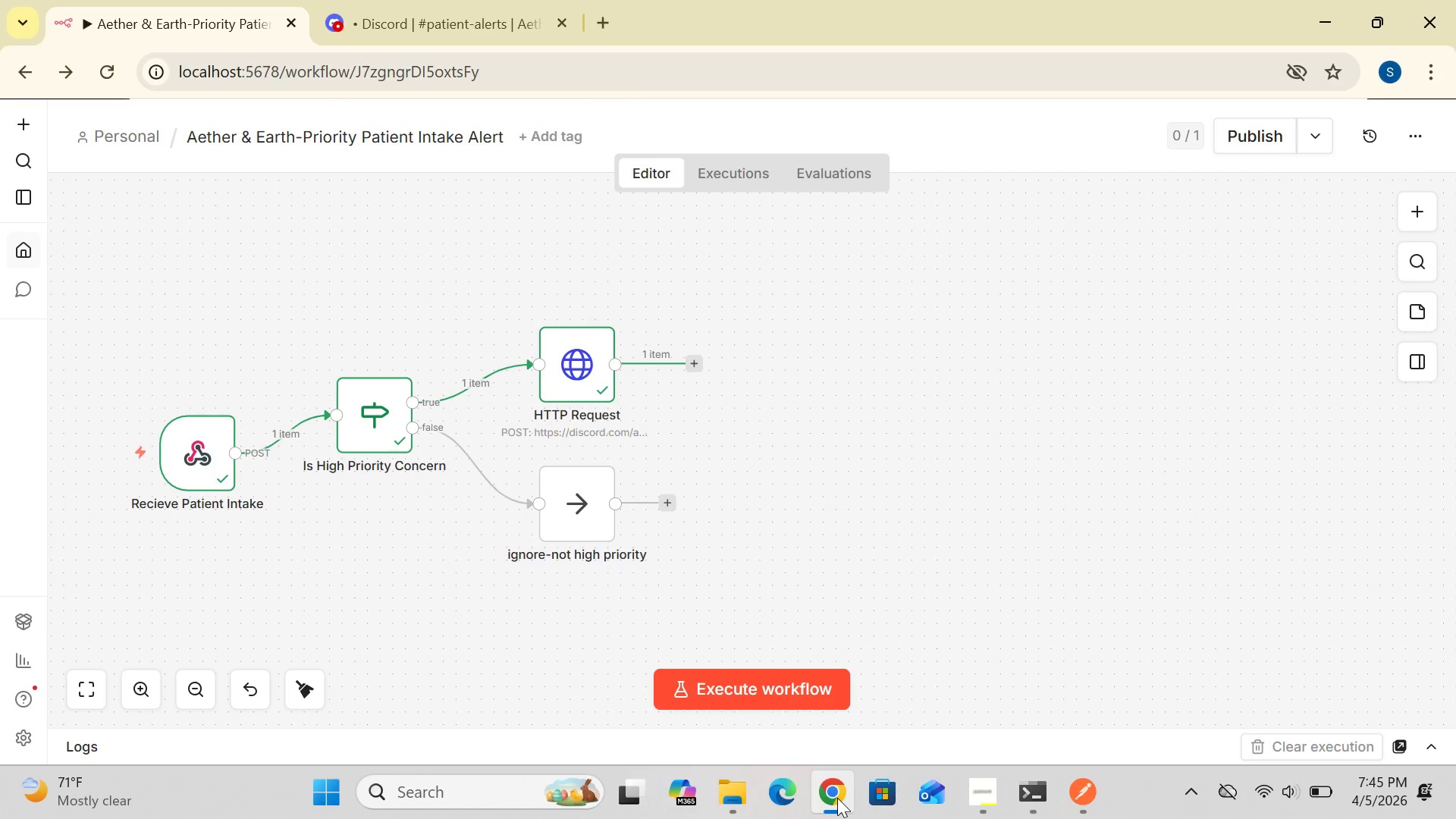 
double_click([570, 507])
 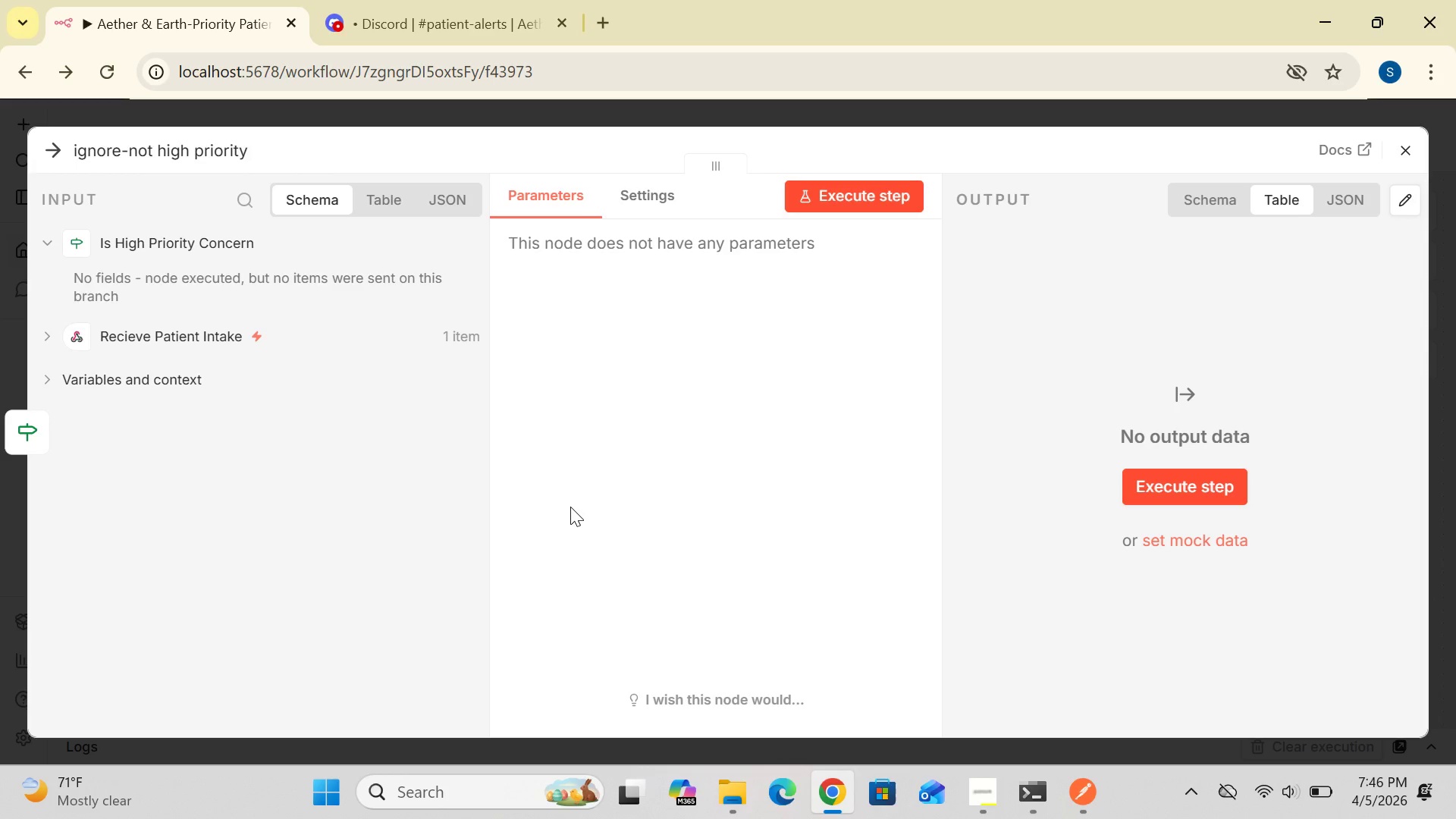 
wait(17.09)
 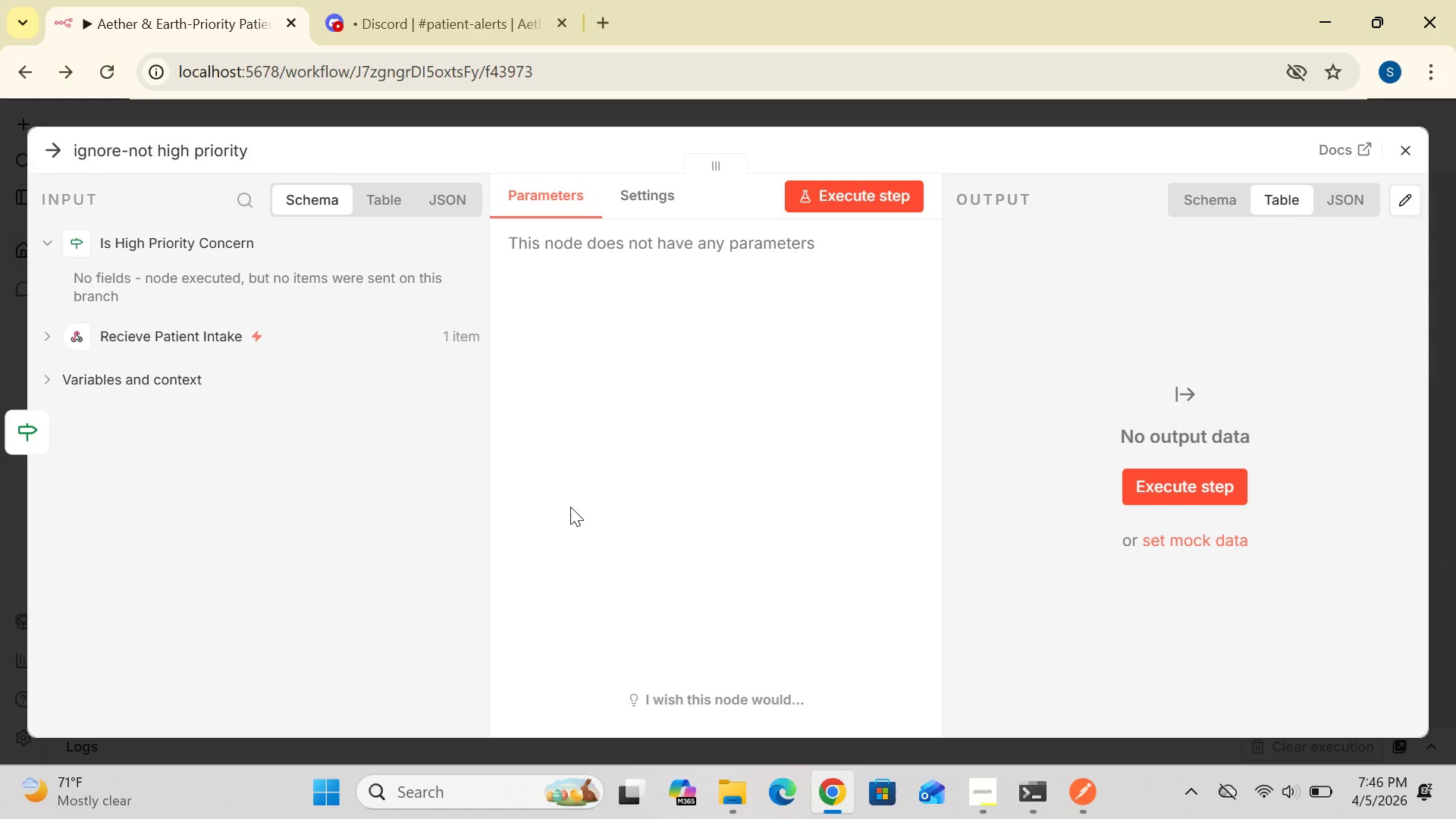 
left_click([846, 196])
 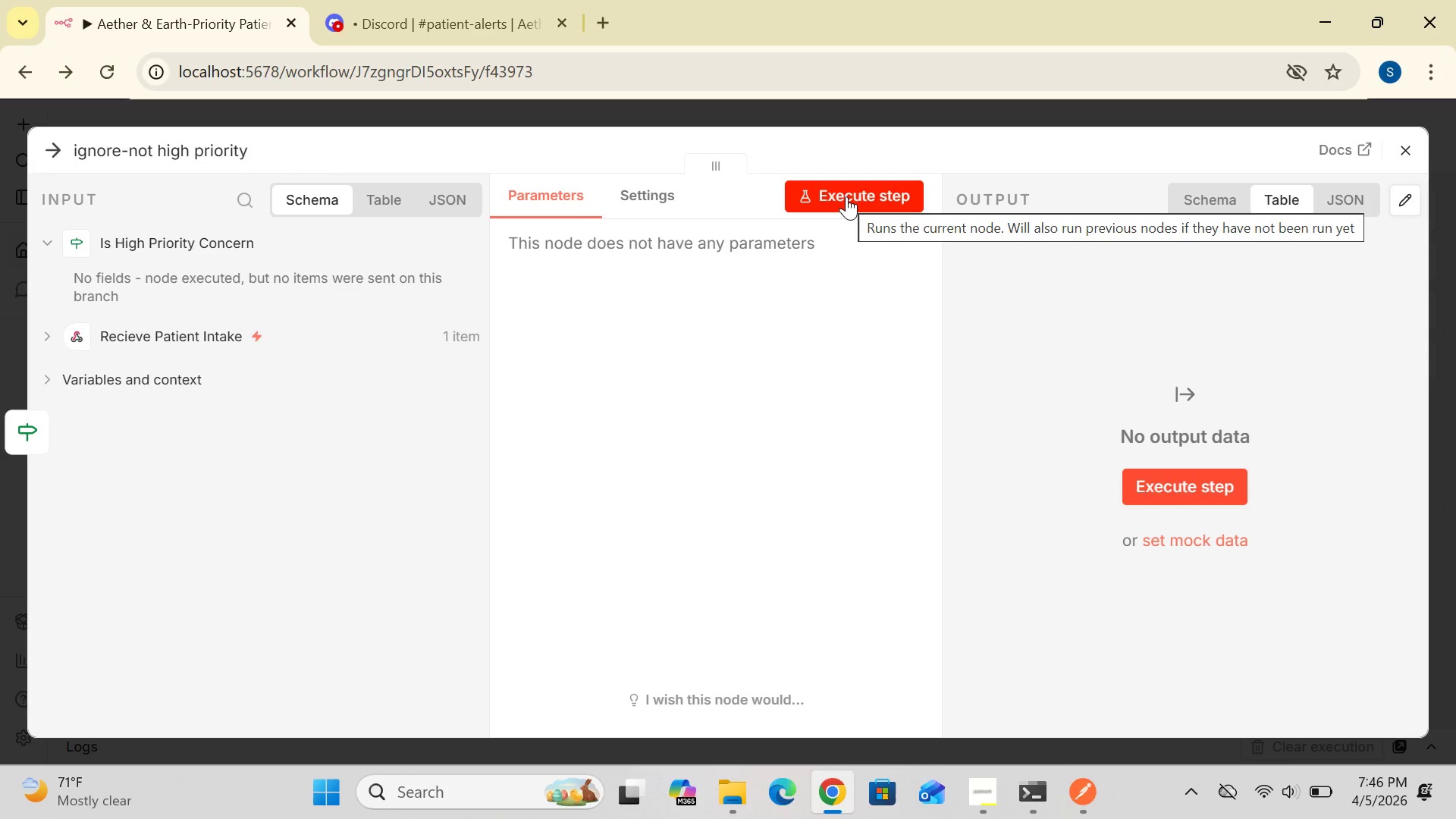 
wait(11.77)
 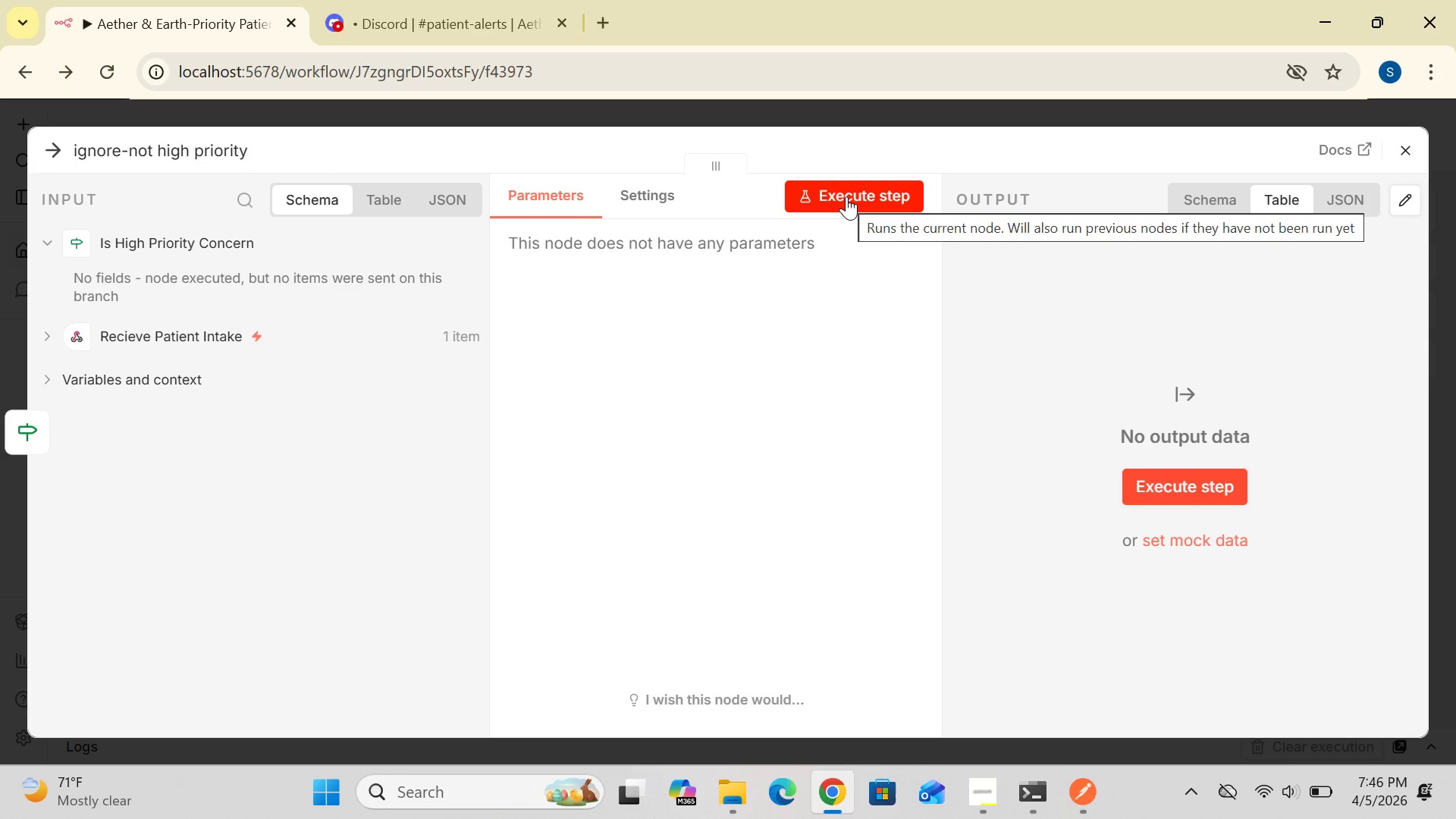 
left_click([846, 196])
 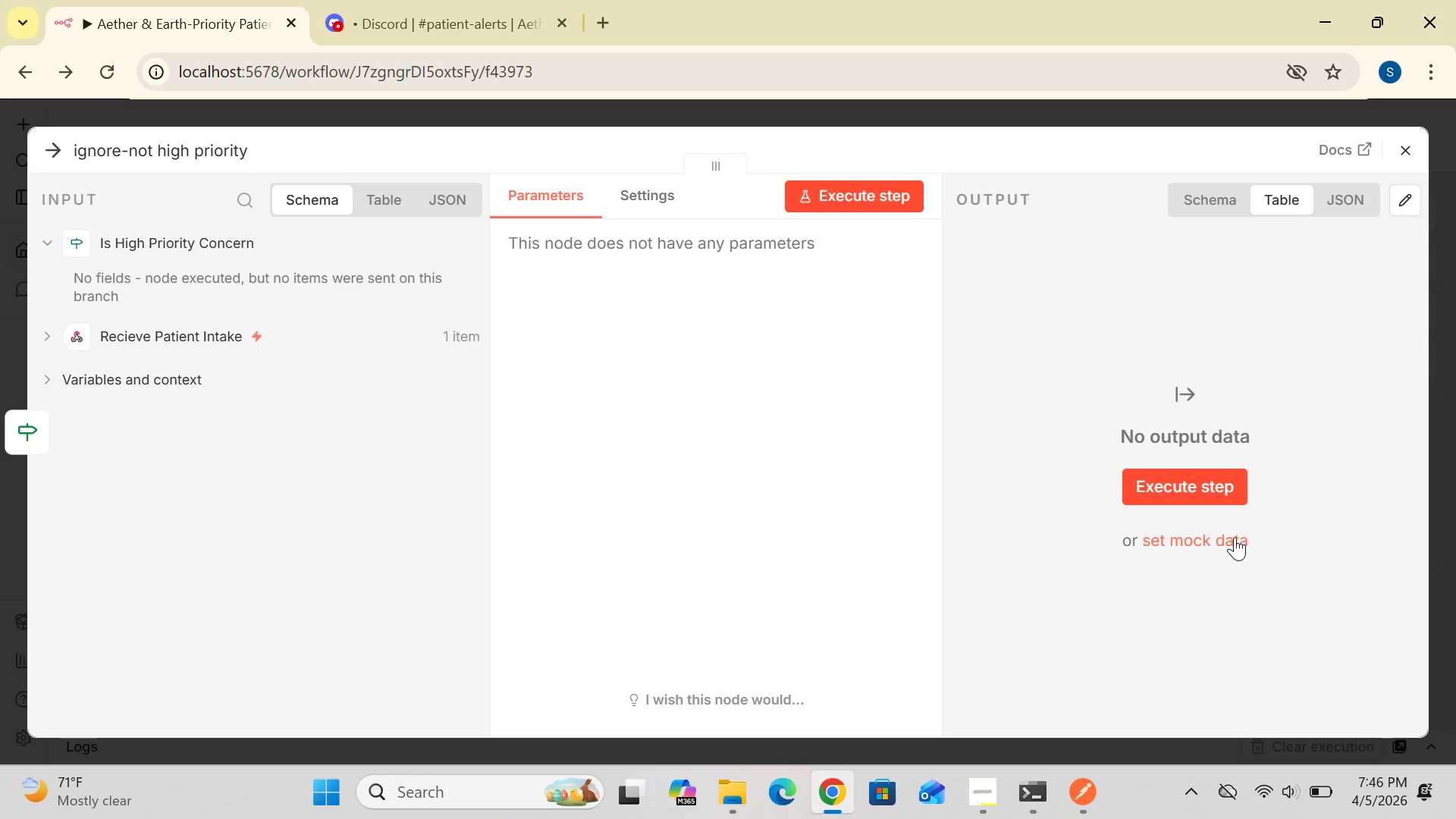 
wait(11.8)
 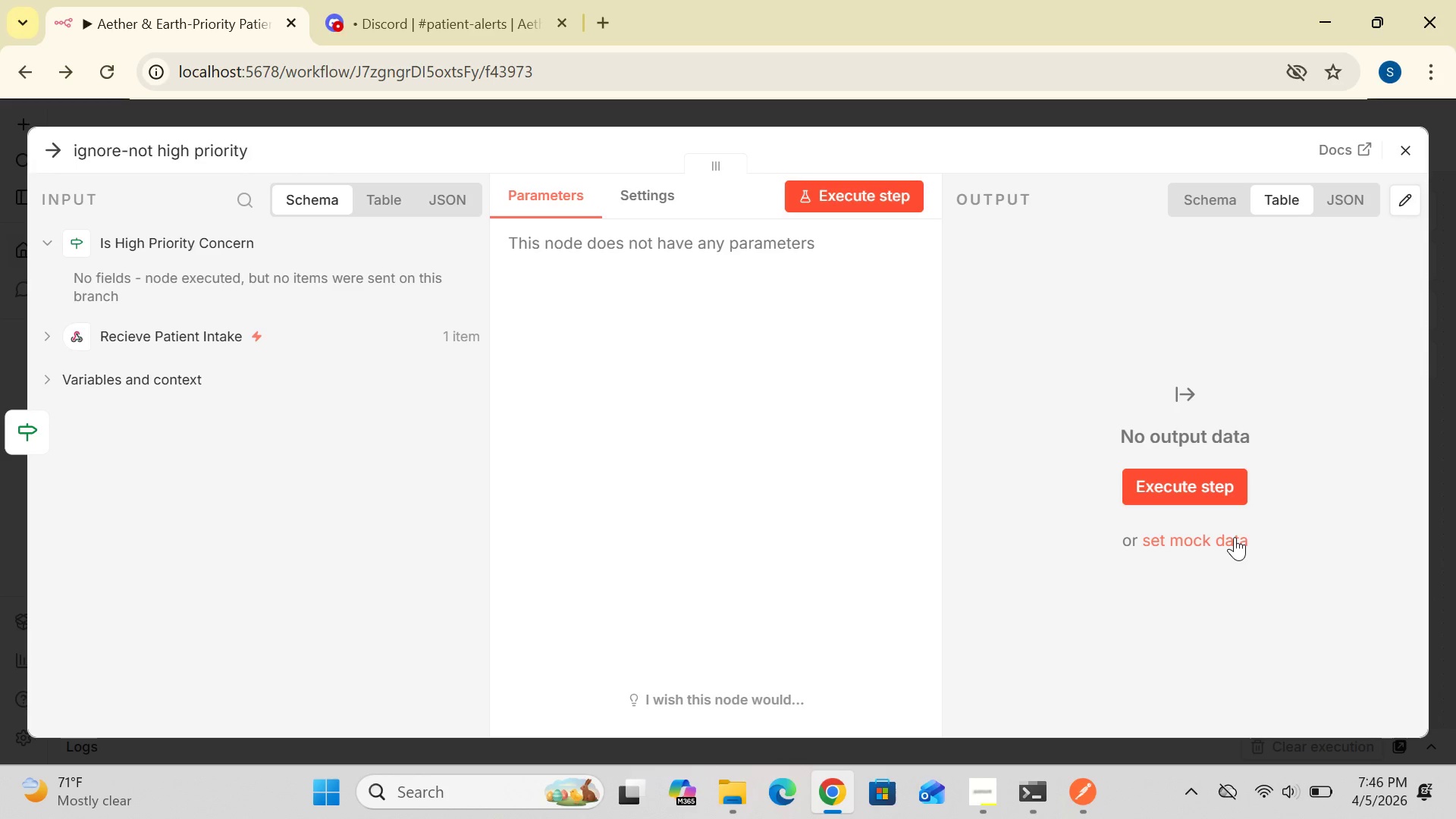 
left_click([1406, 154])
 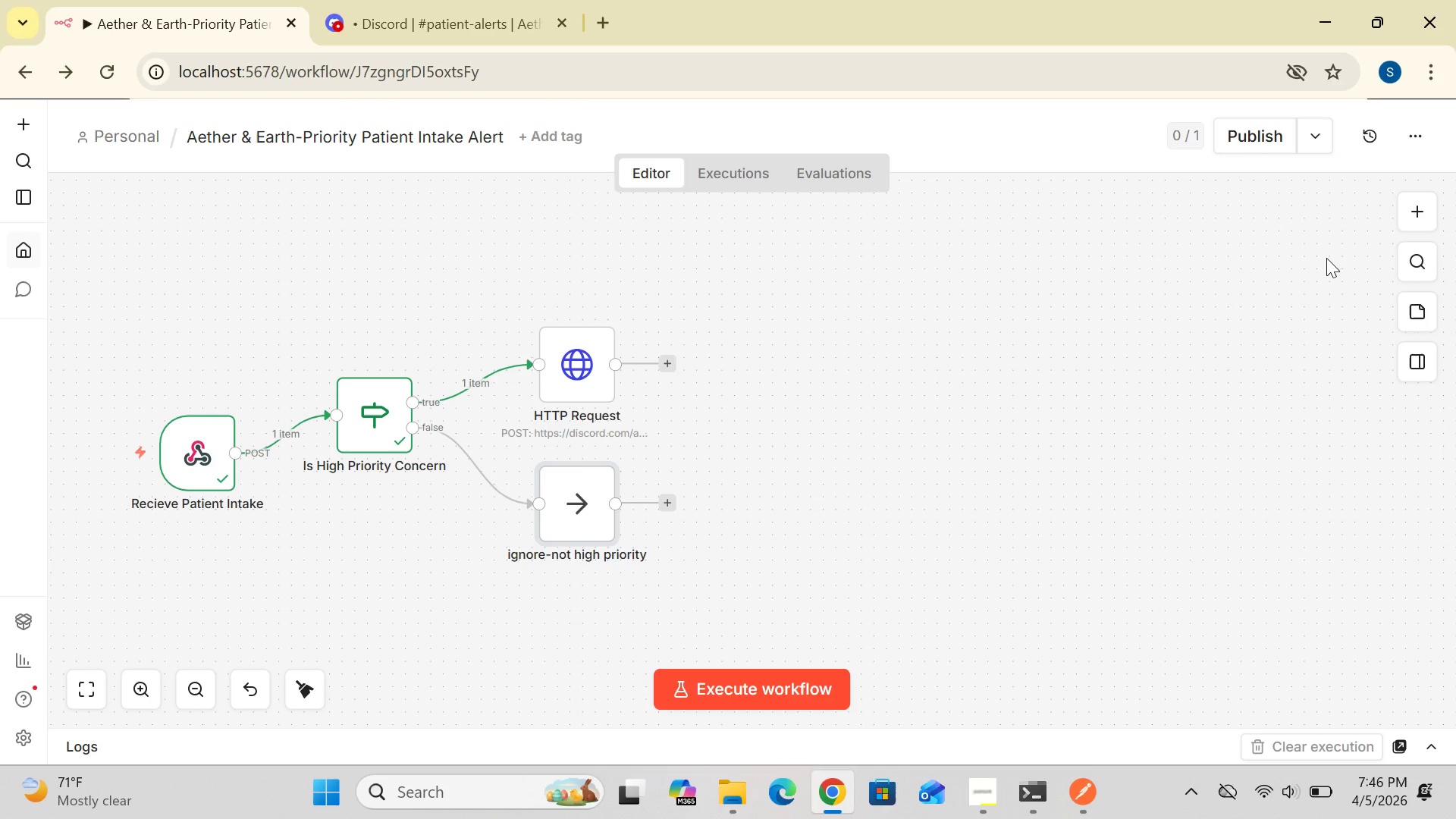 
wait(26.83)
 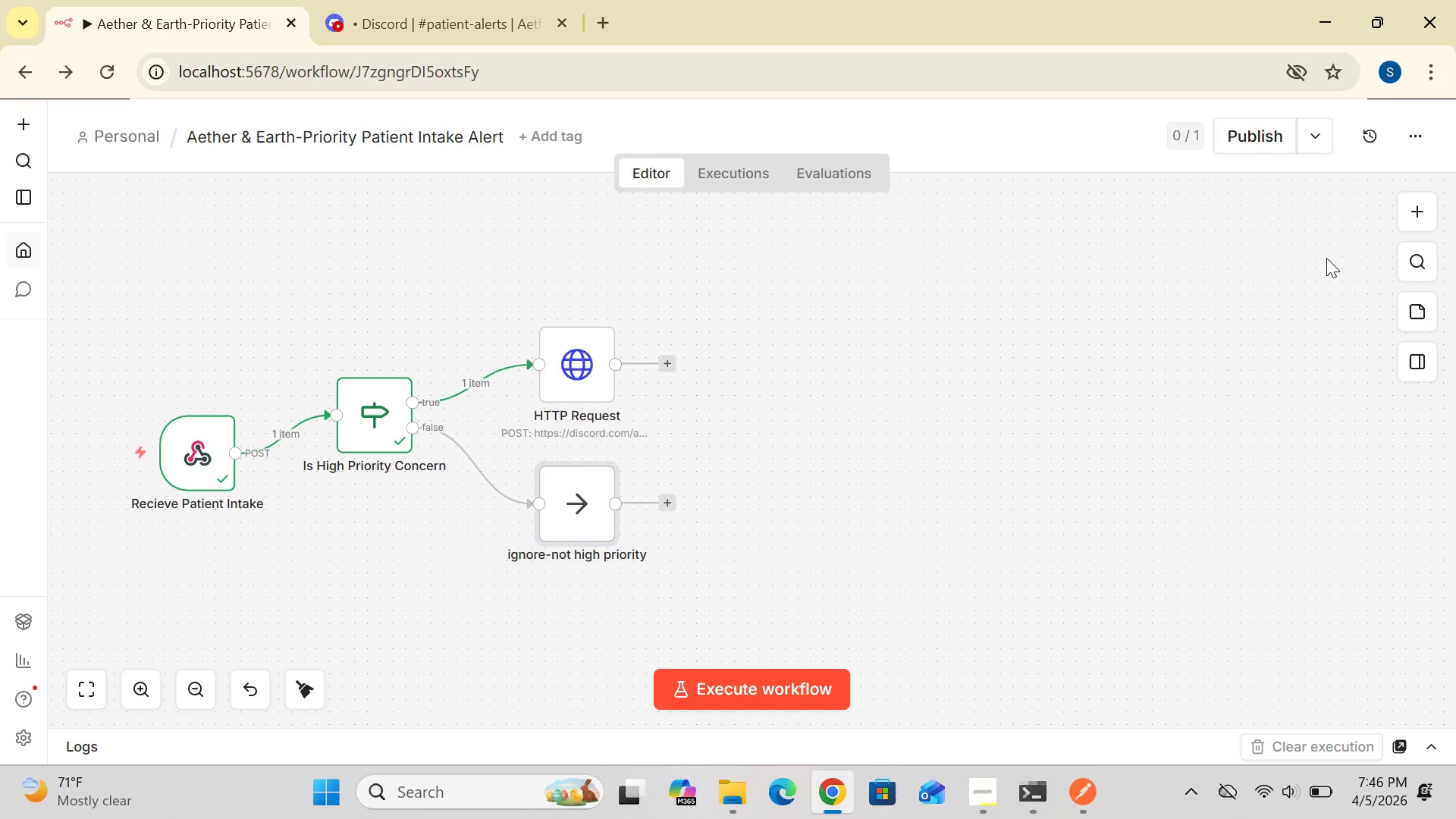 
left_click([733, 178])
 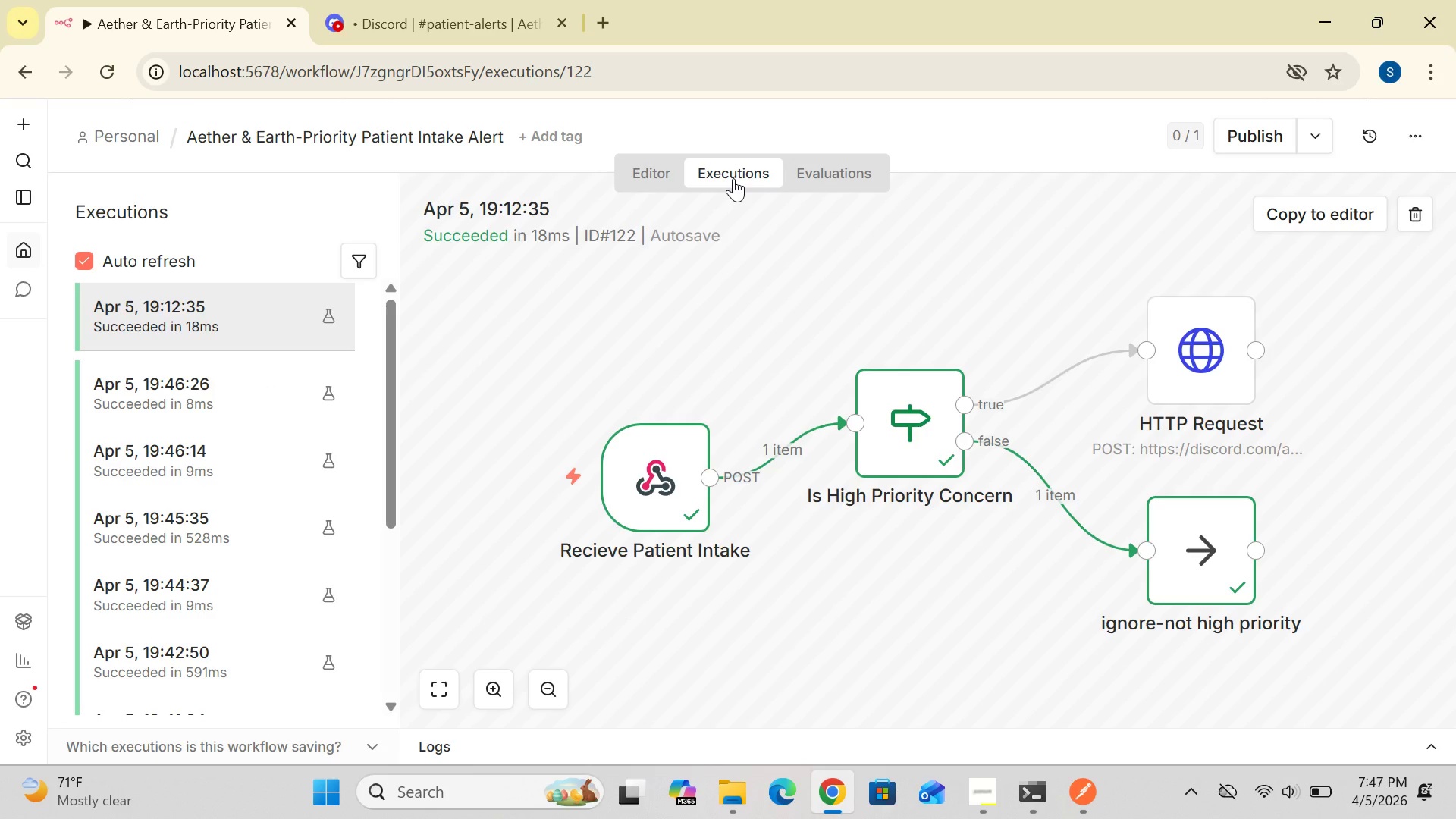 
wait(9.55)
 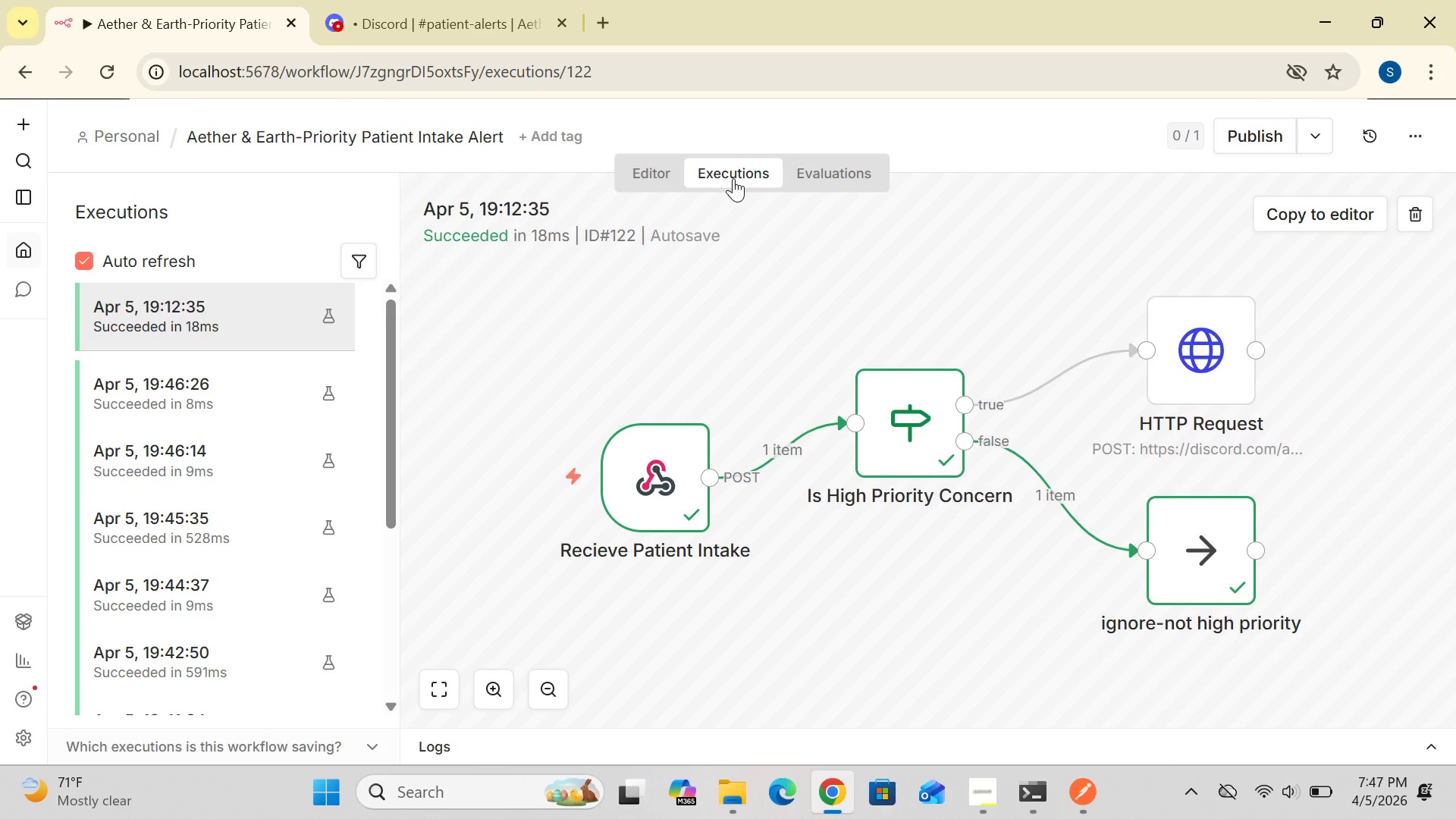 
double_click([893, 444])
 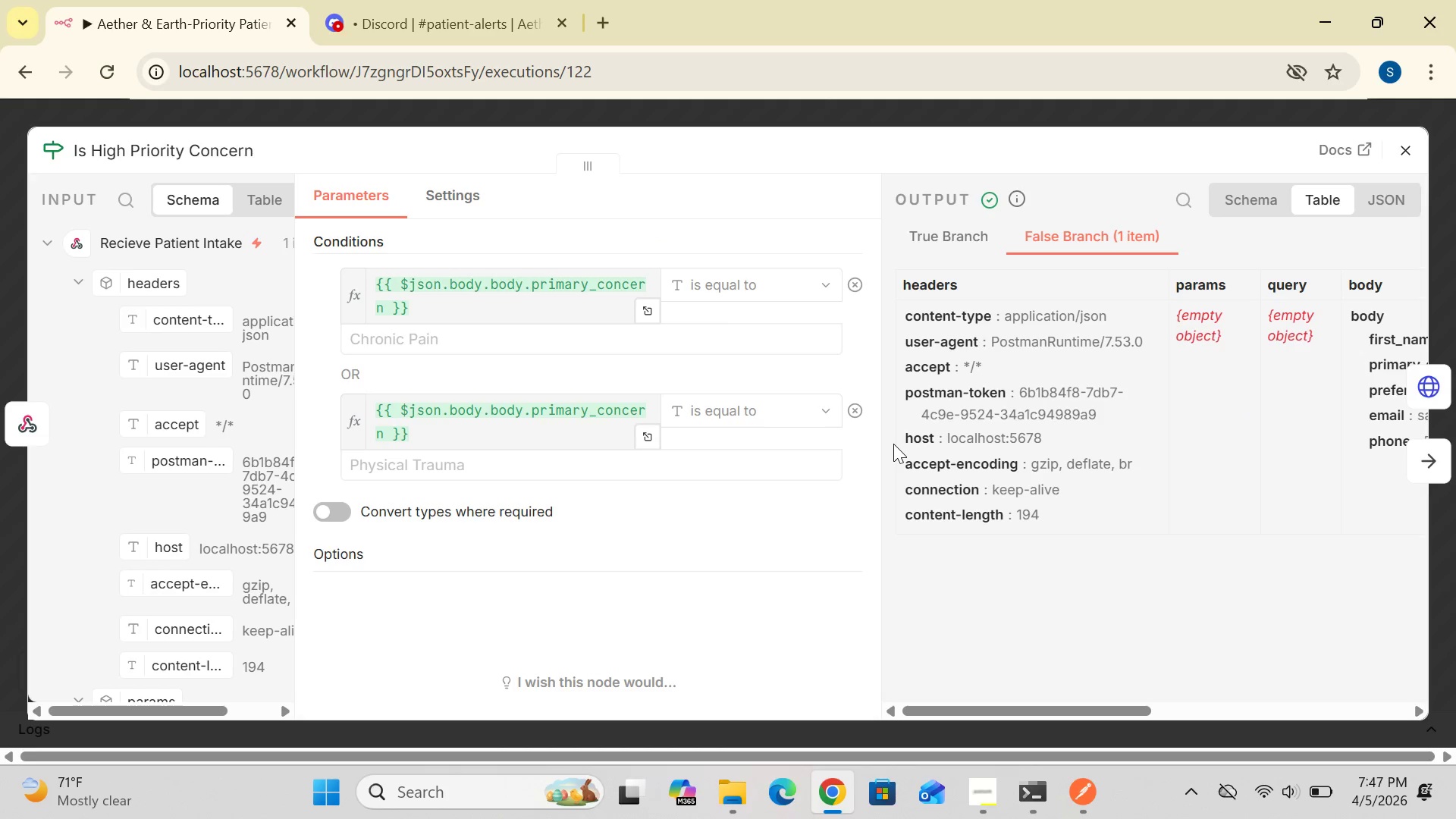 
wait(11.81)
 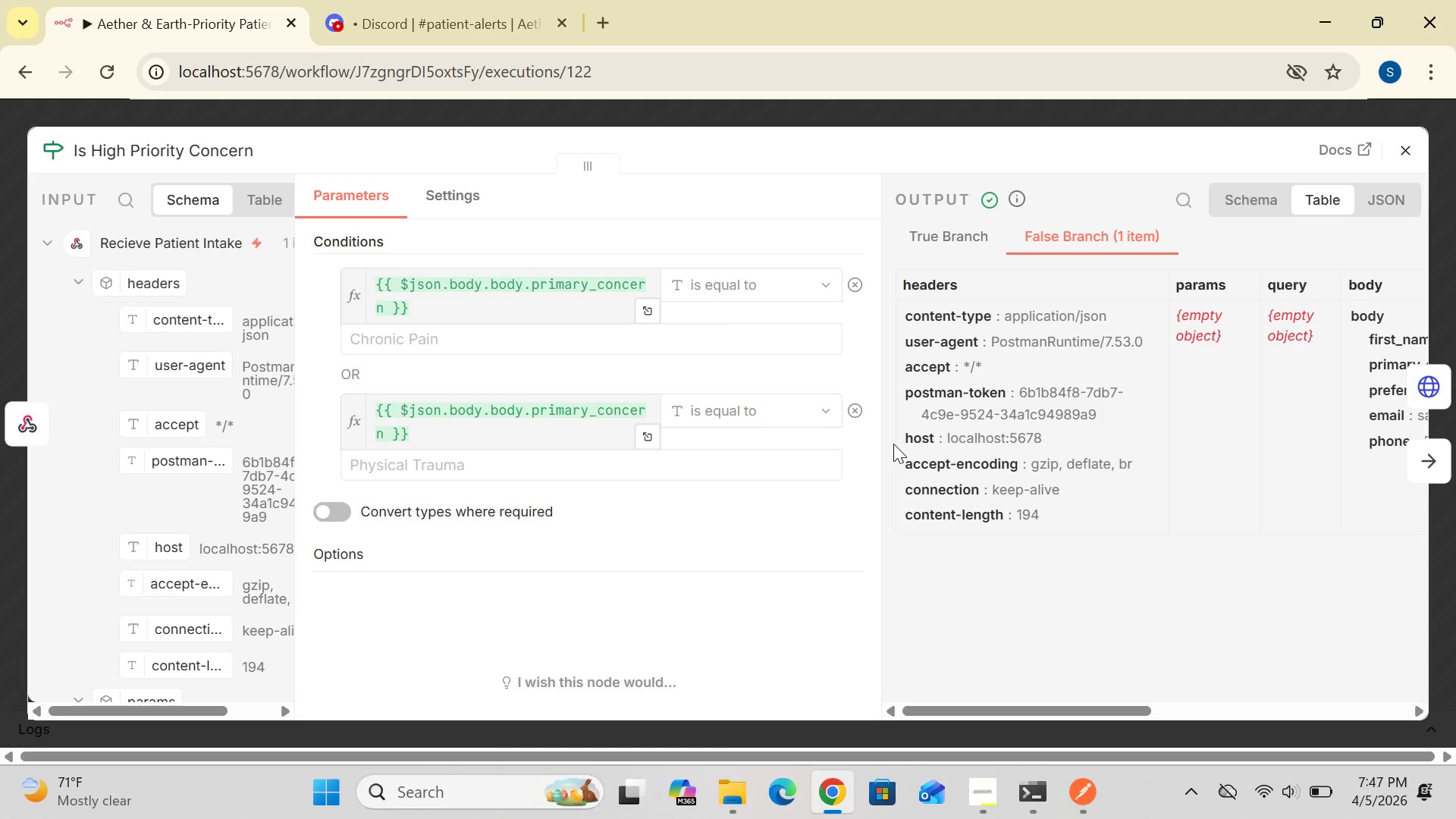 
left_click([950, 236])
 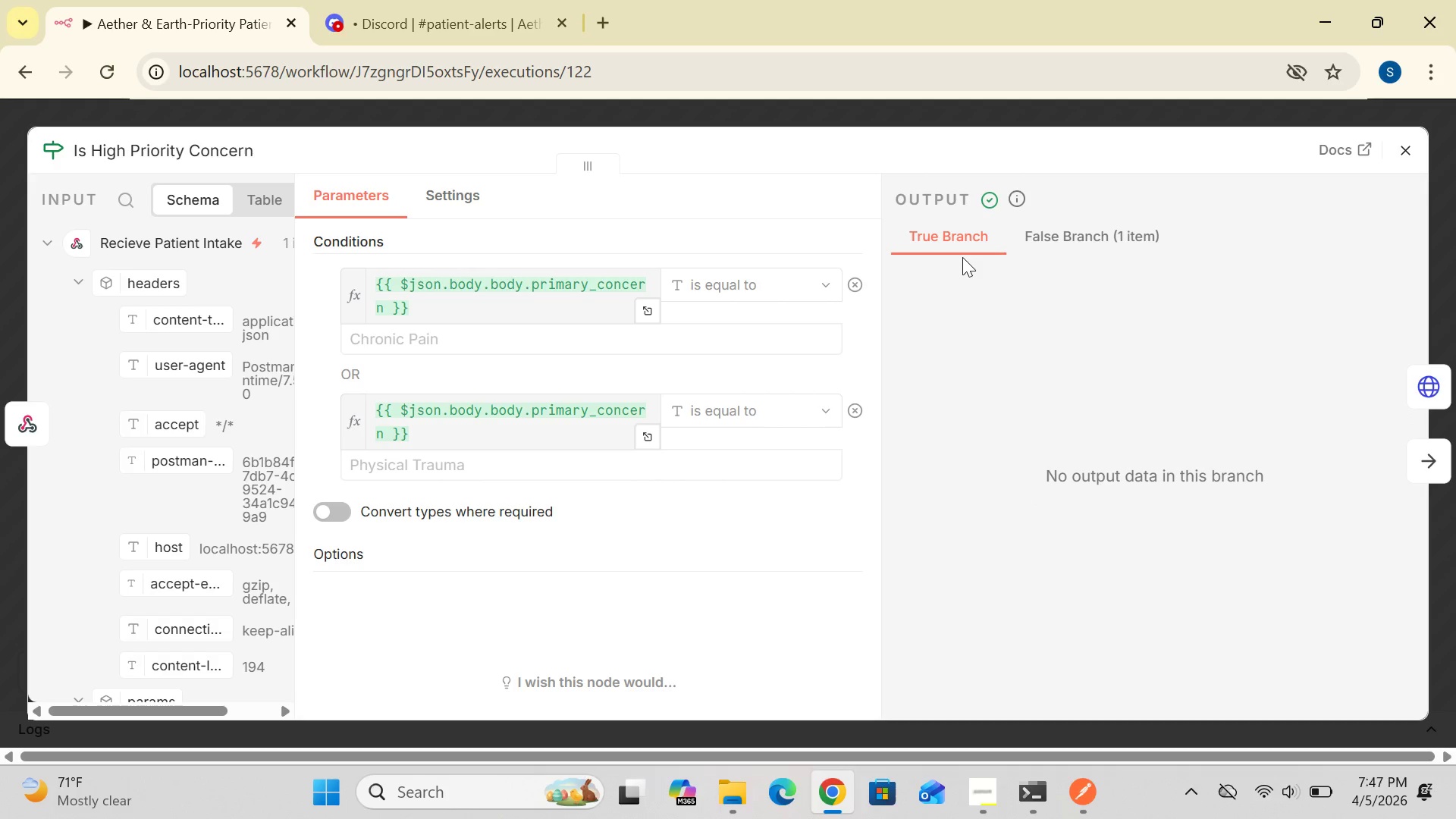 
wait(10.42)
 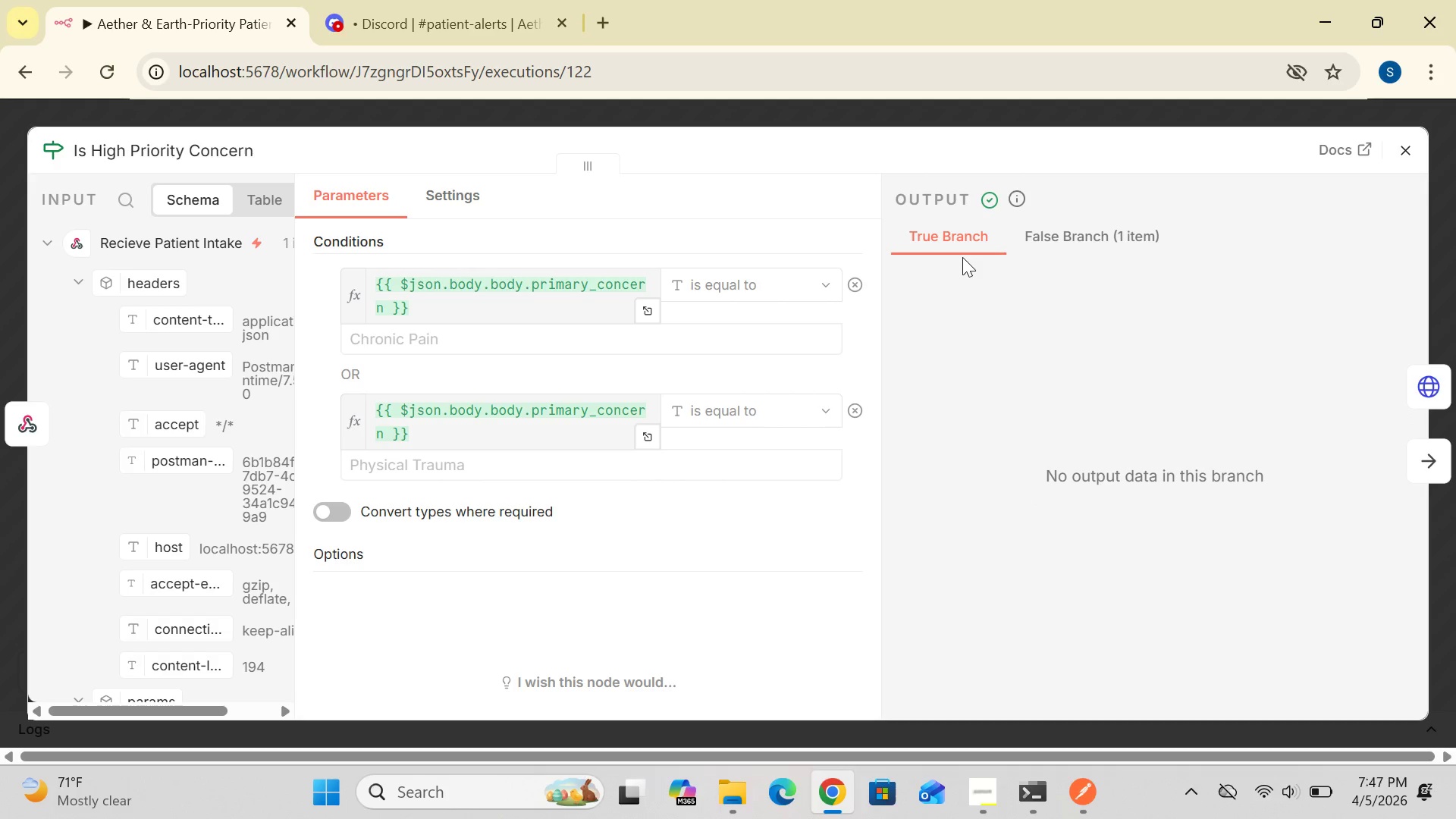 
left_click_drag(start_coordinate=[982, 315], to_coordinate=[1045, 239])
 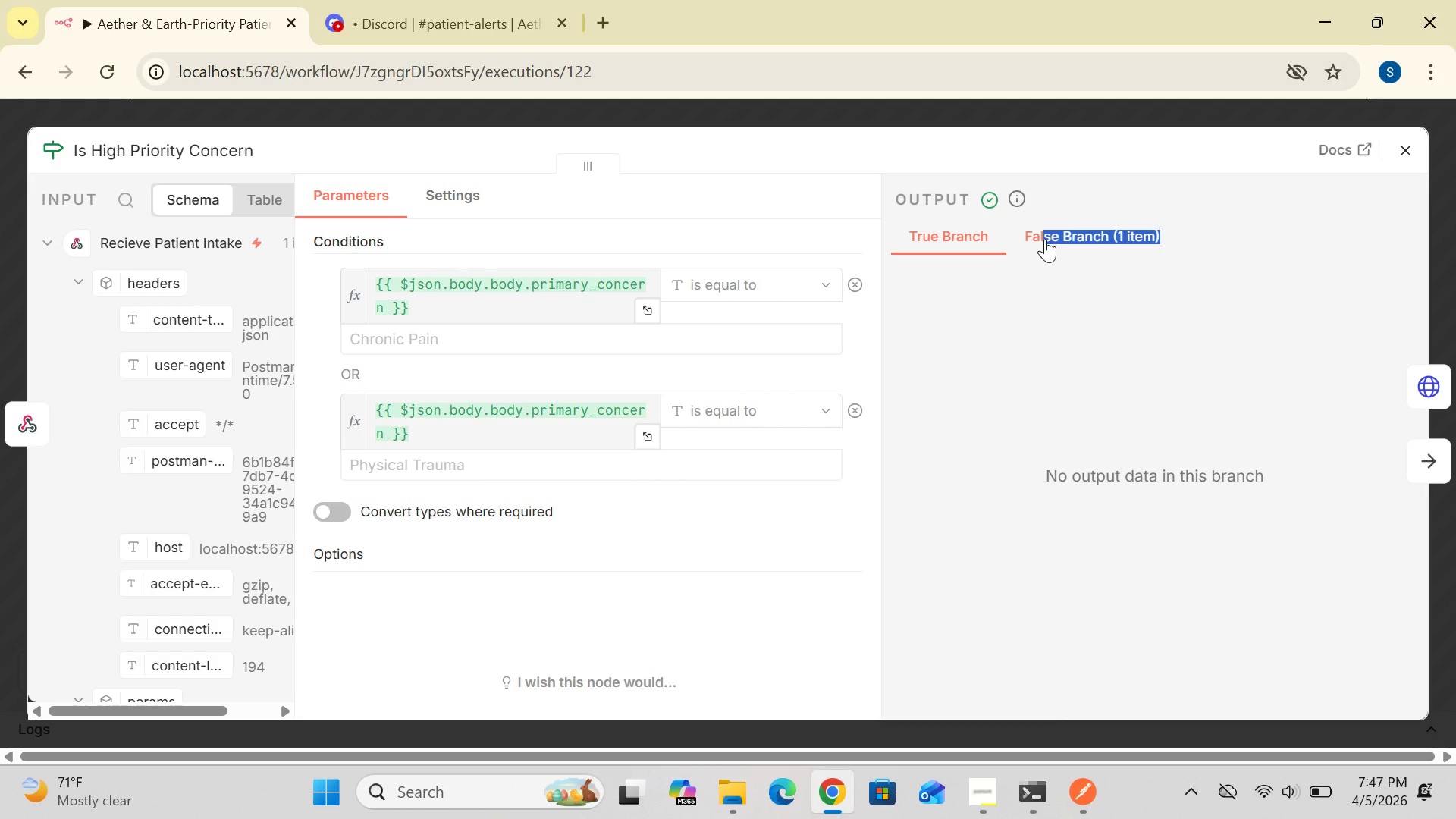 
left_click([1045, 239])
 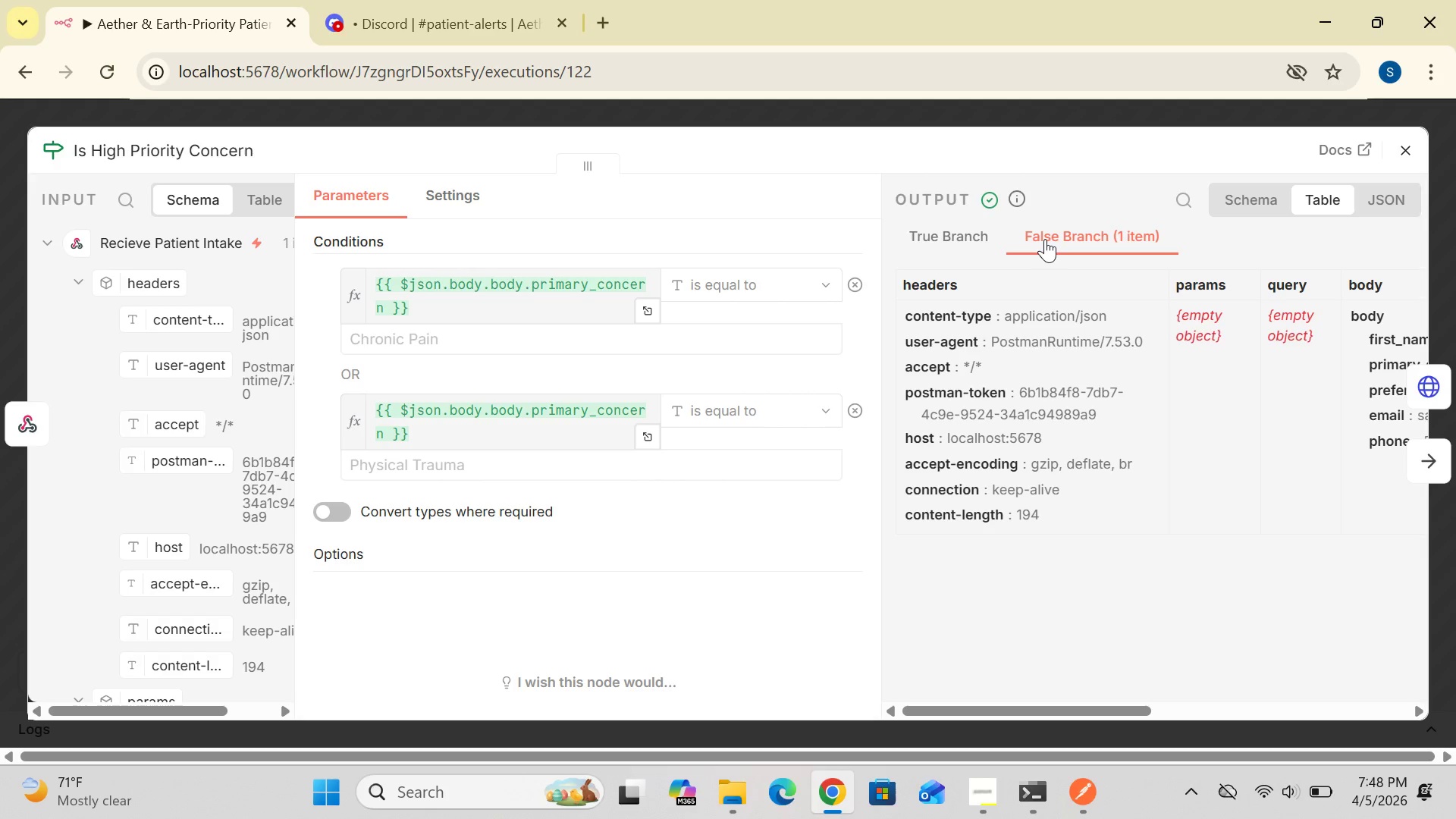 
wait(25.33)
 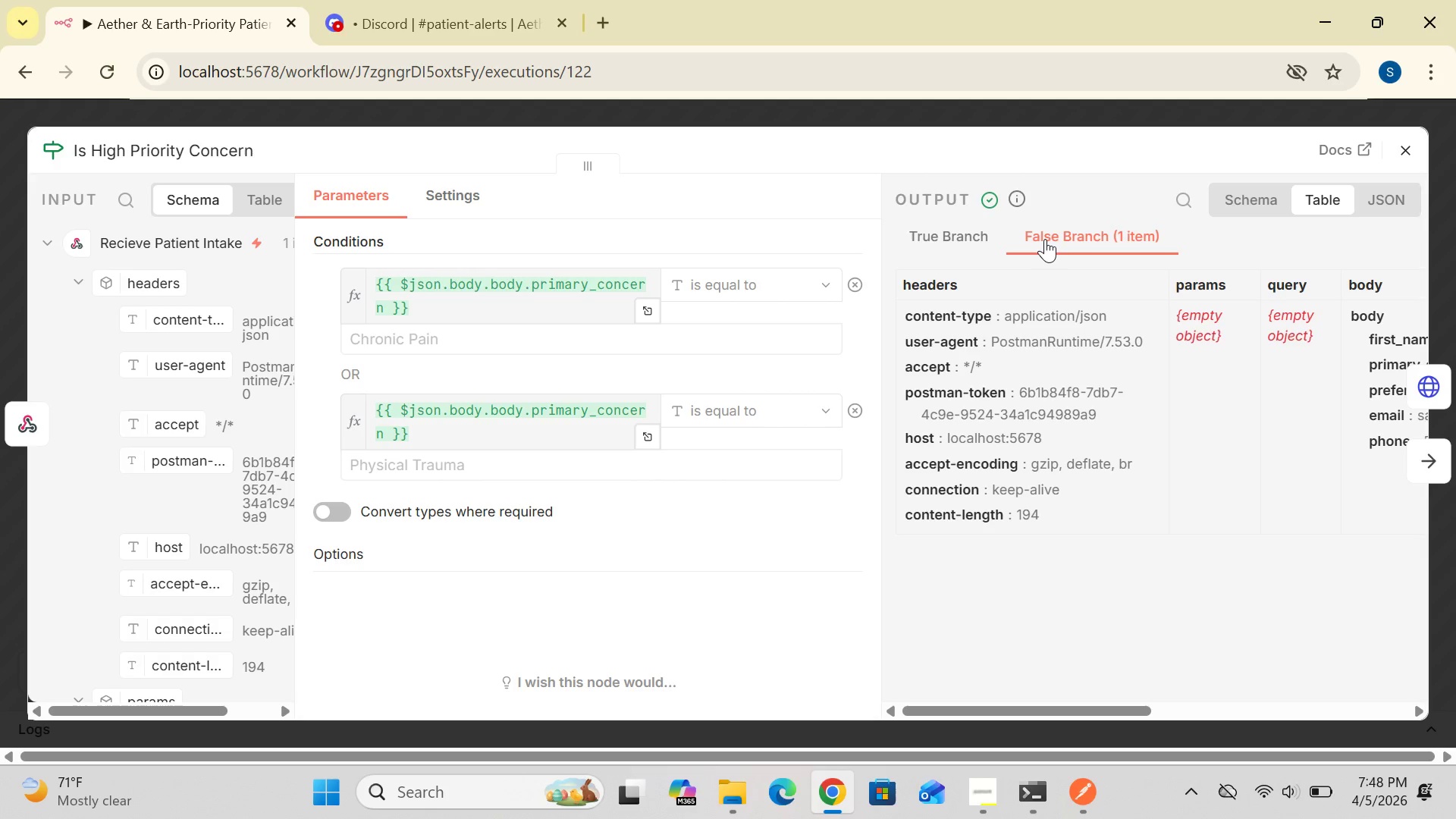 
left_click([470, 197])
 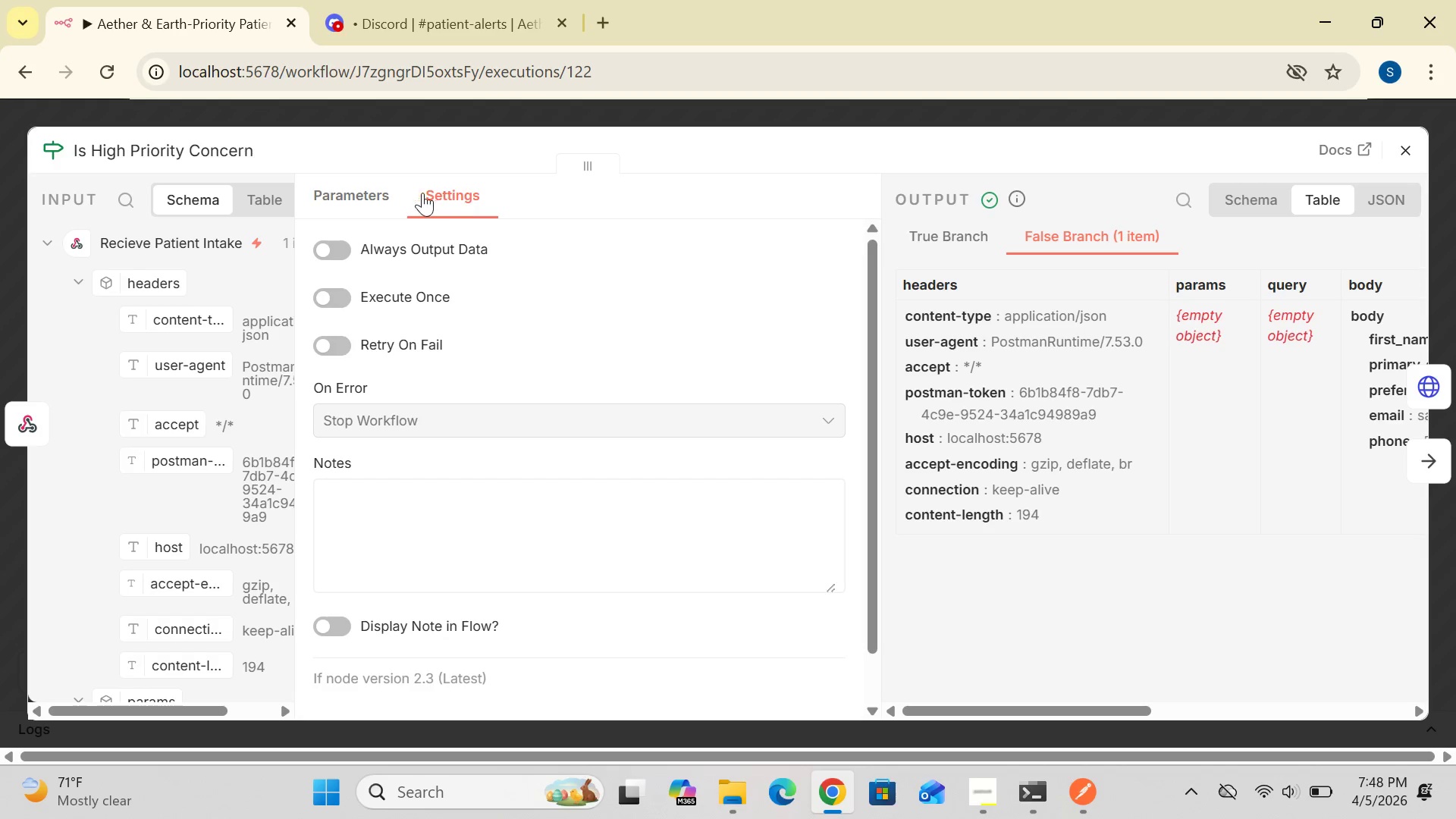 
left_click([353, 199])
 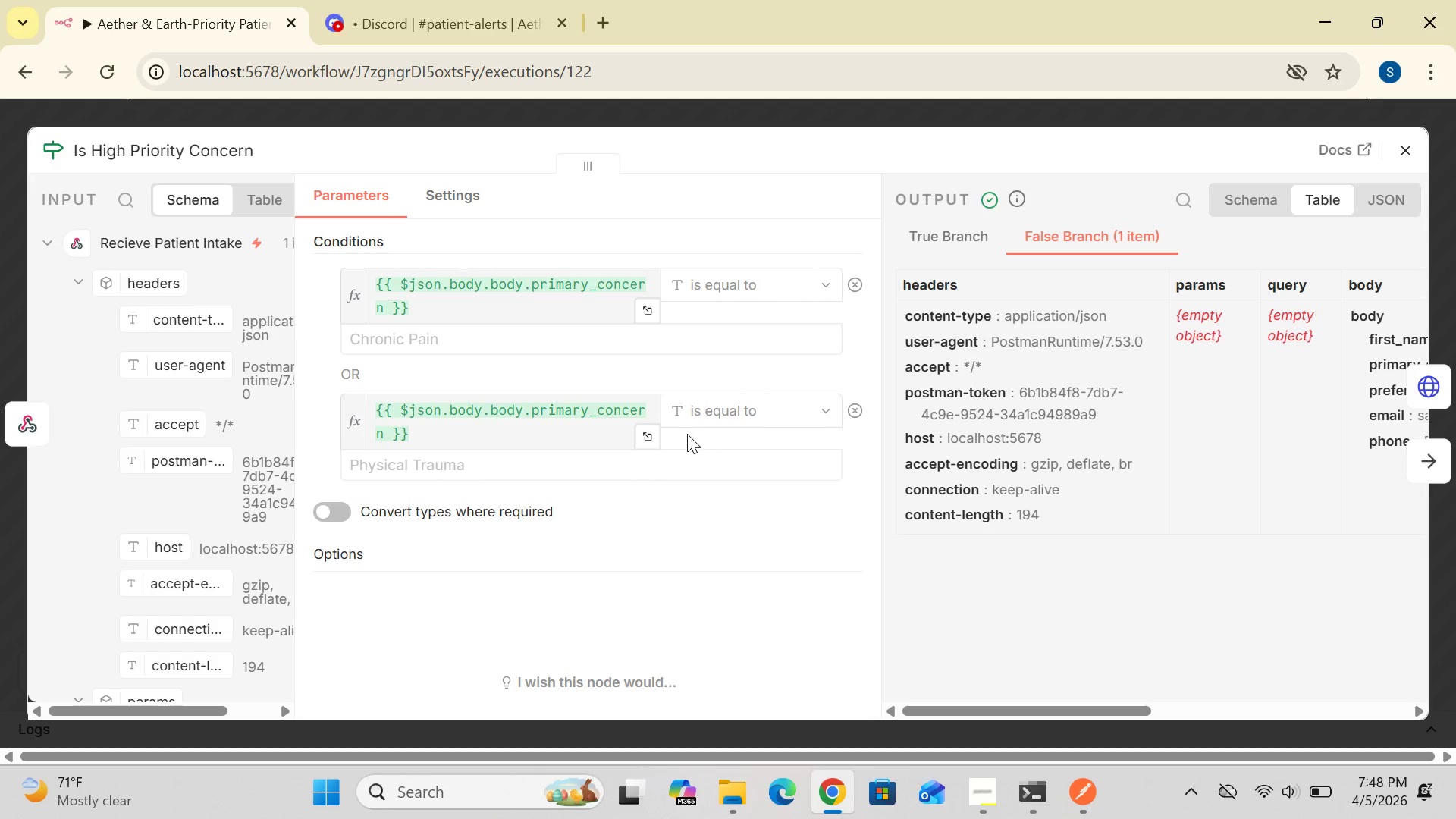 
wait(21.86)
 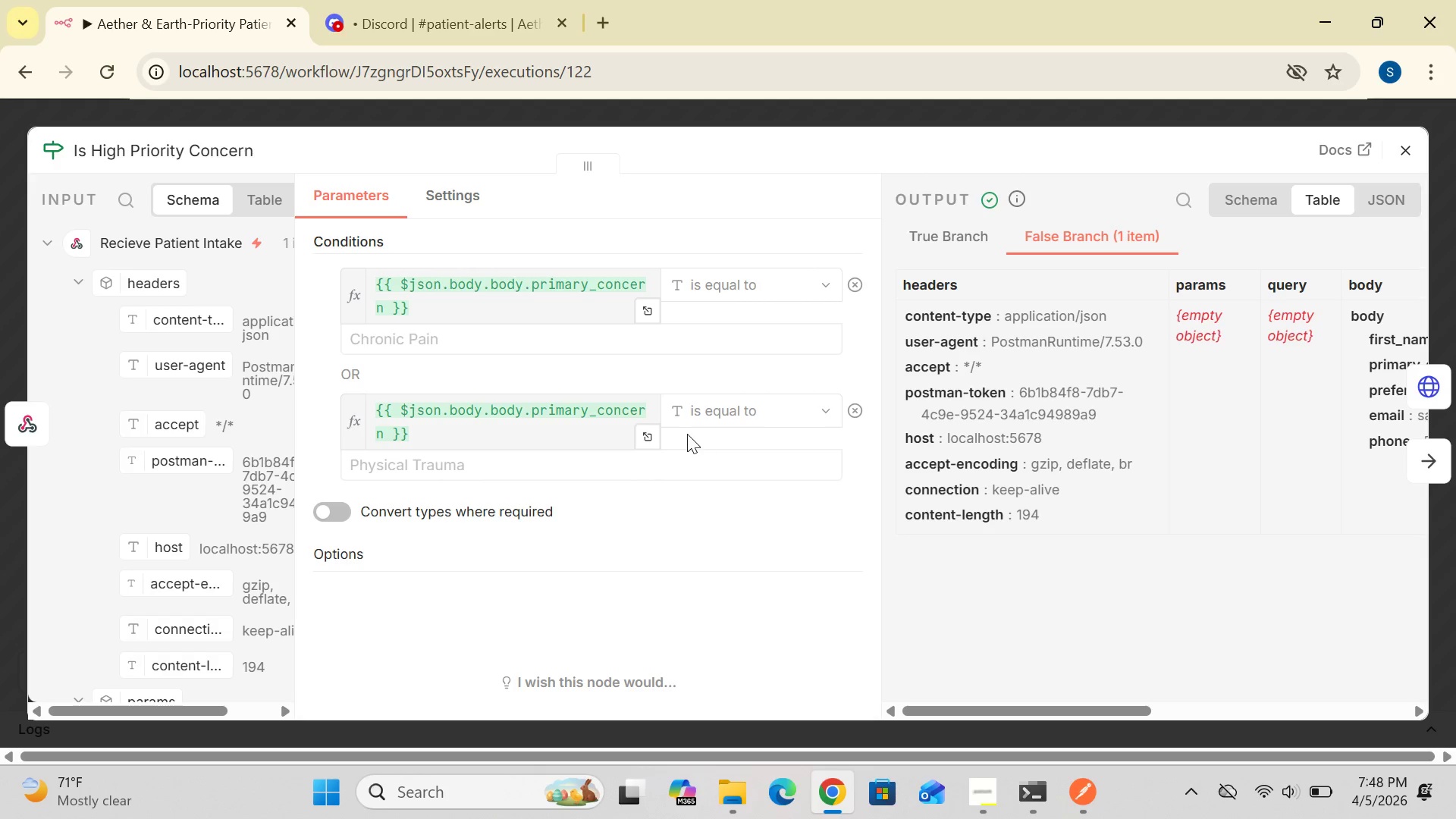 
mouse_move([609, 506])
 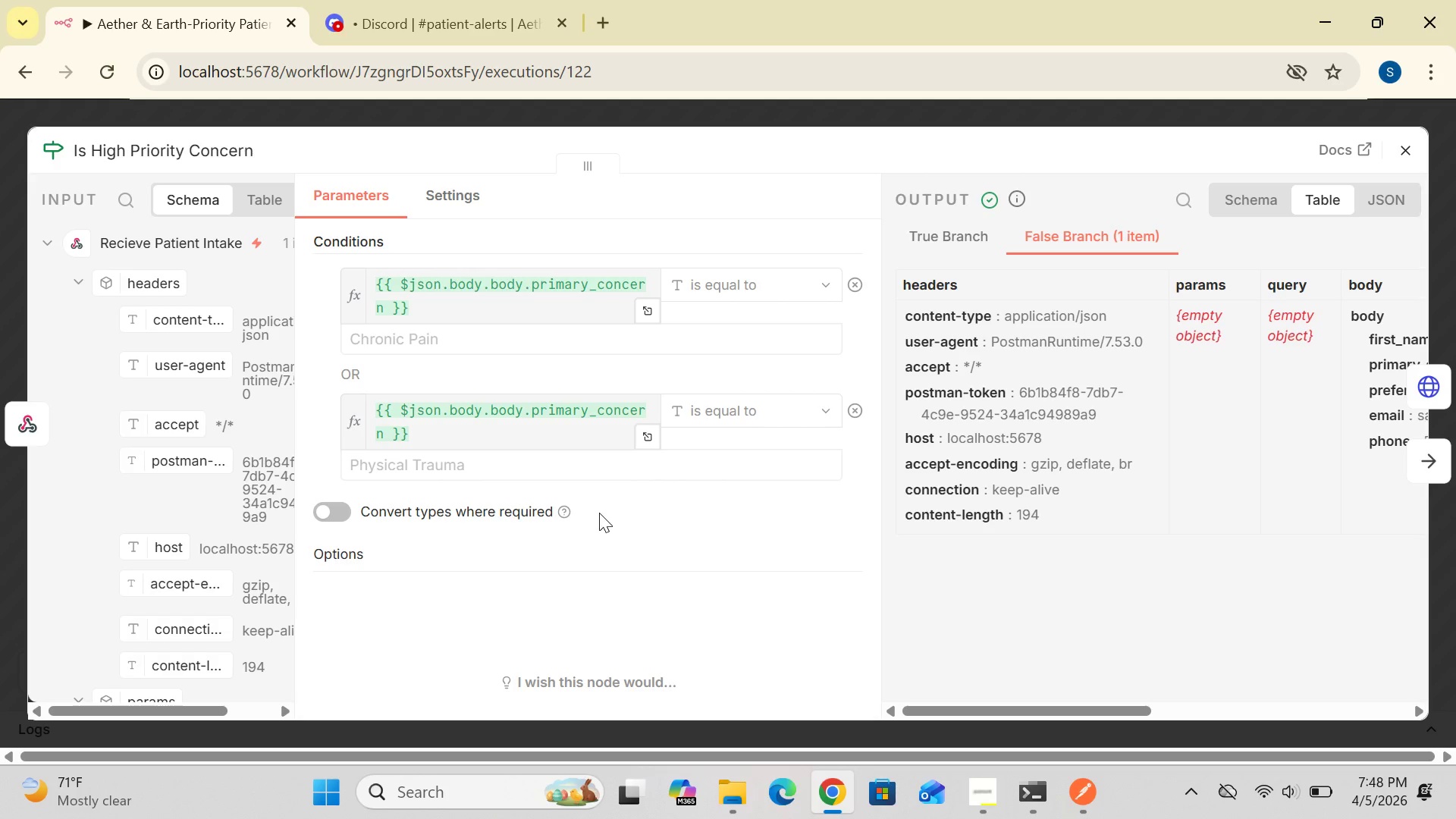 
wait(9.35)
 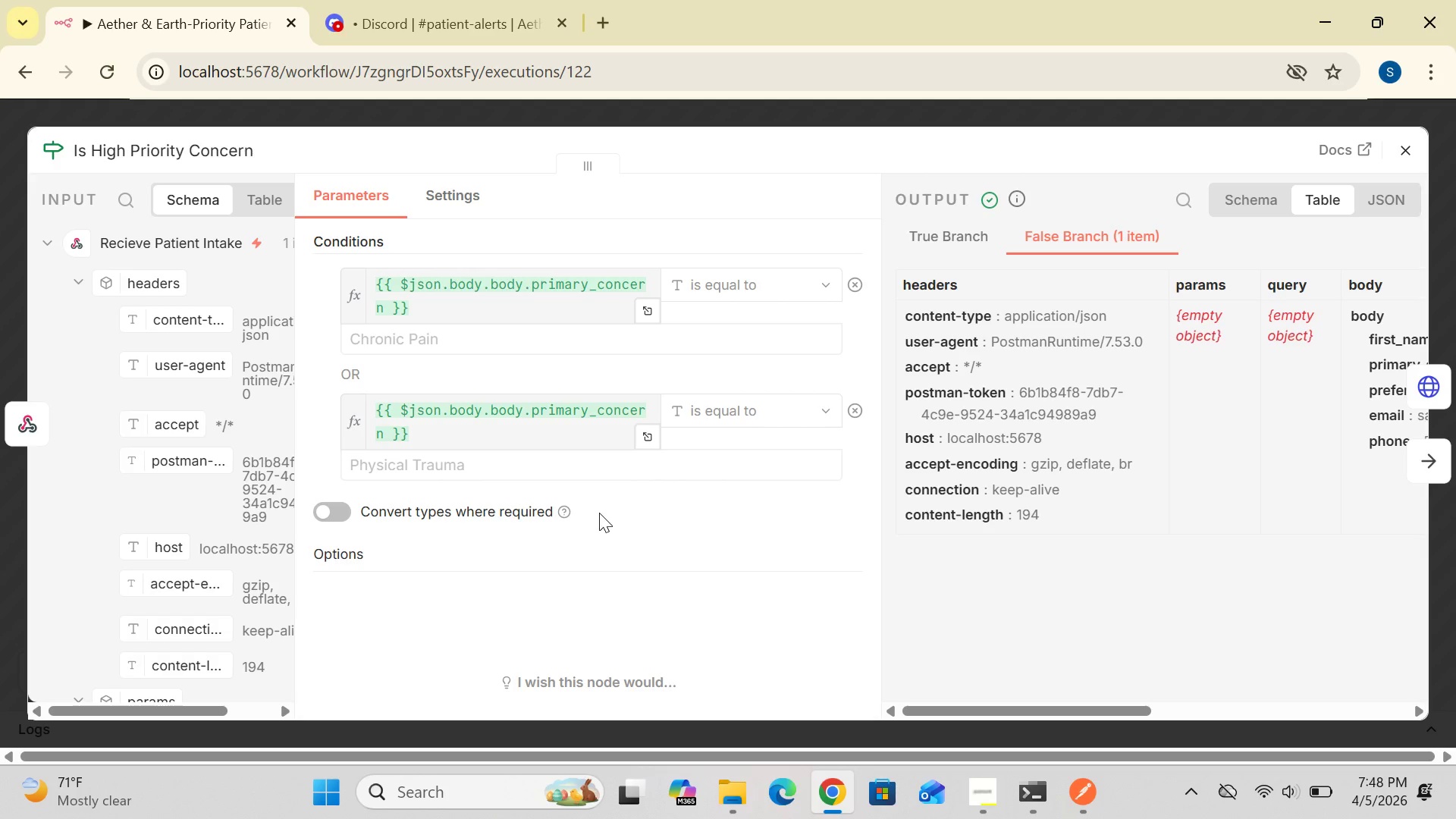 
mouse_move([468, 473])
 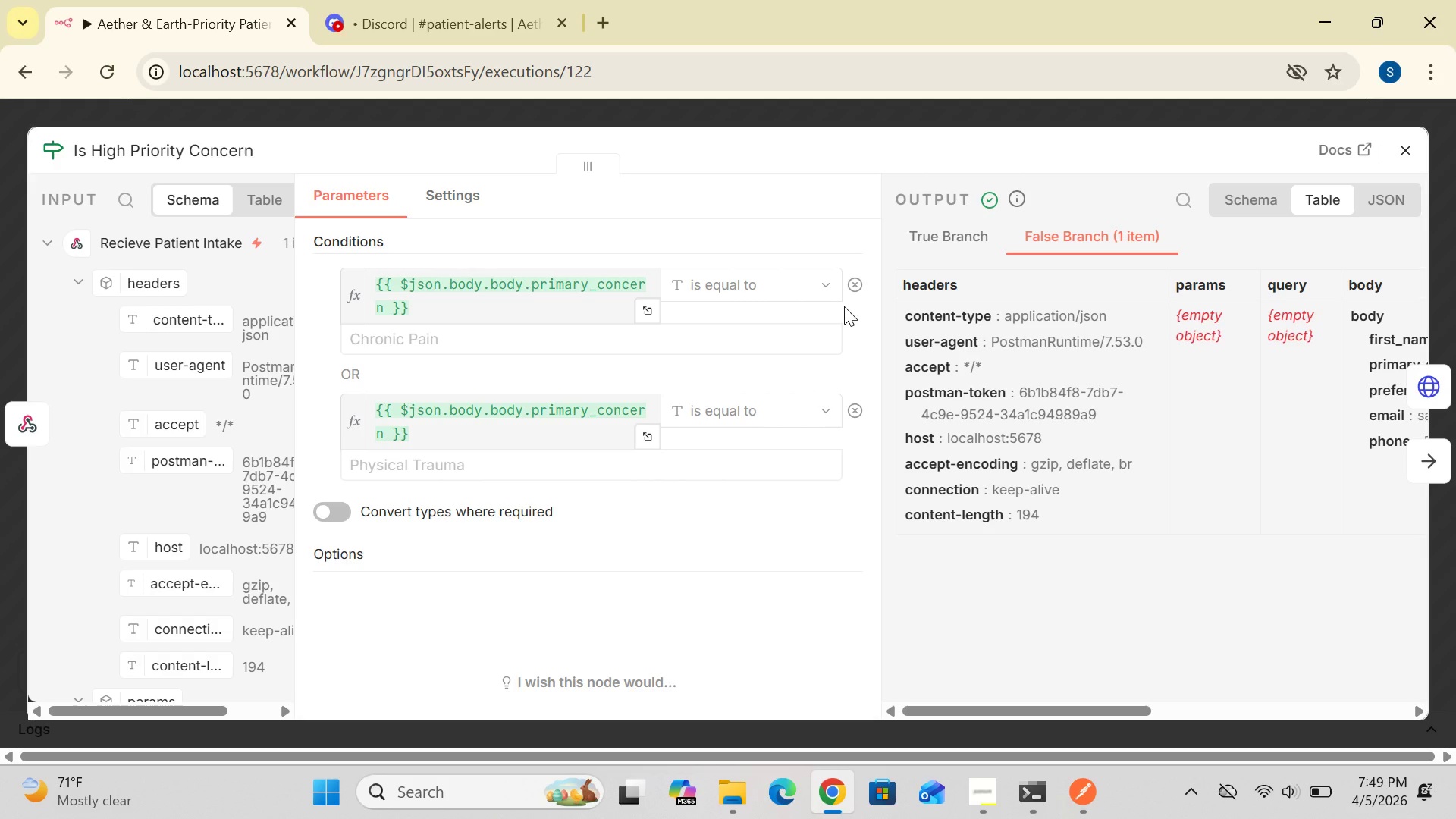 
wait(20.11)
 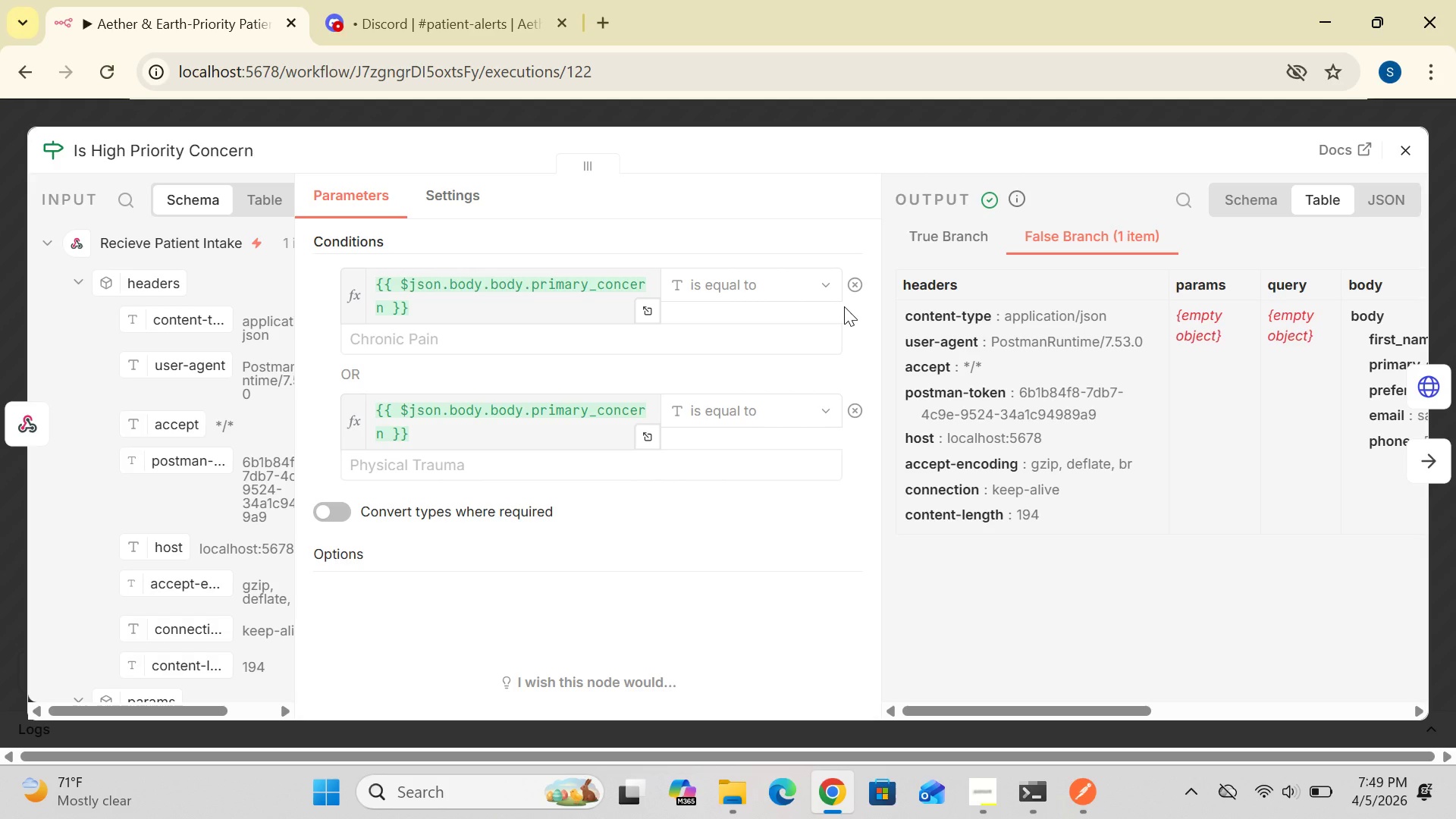 
left_click([1411, 148])
 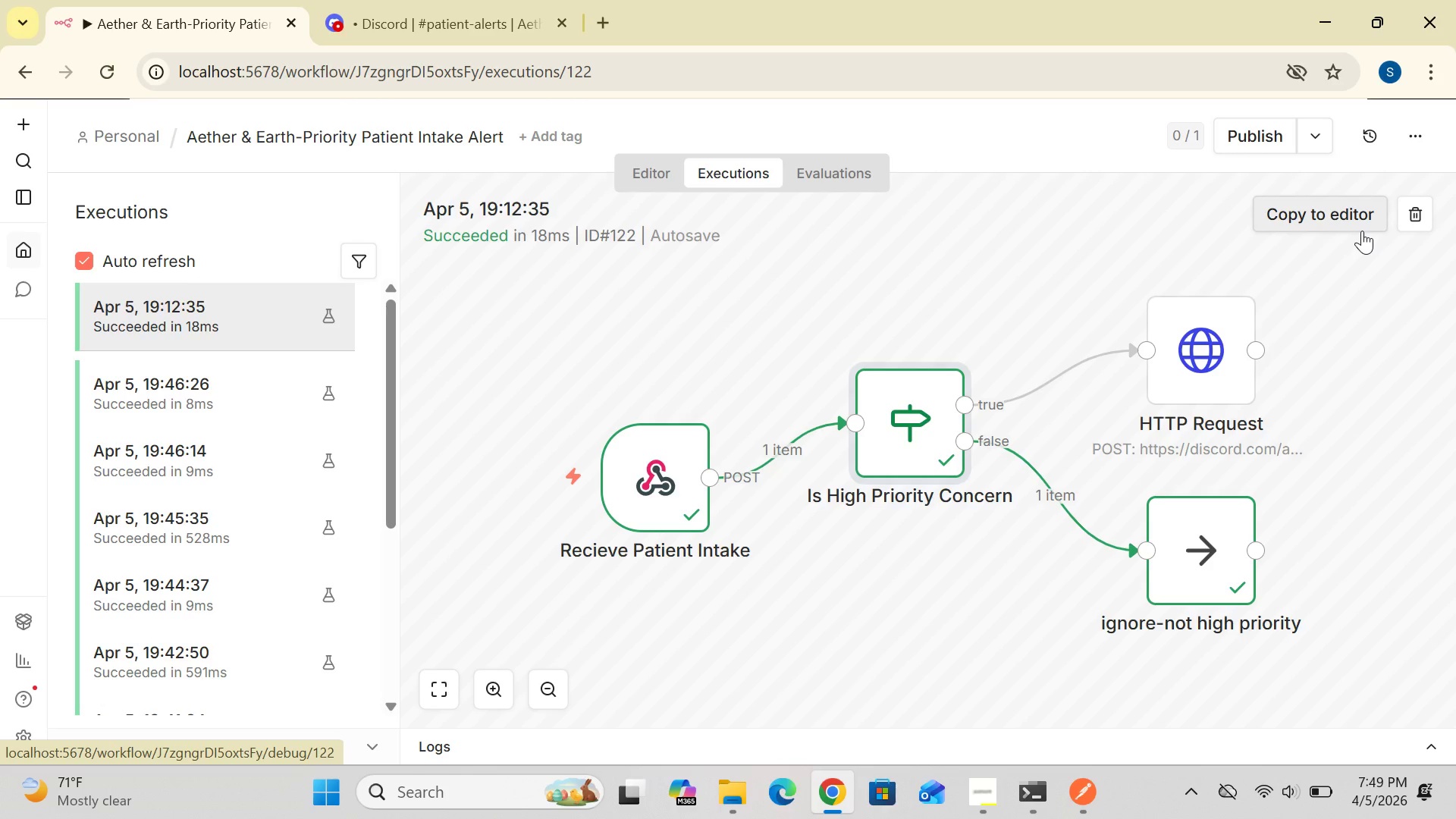 
wait(17.86)
 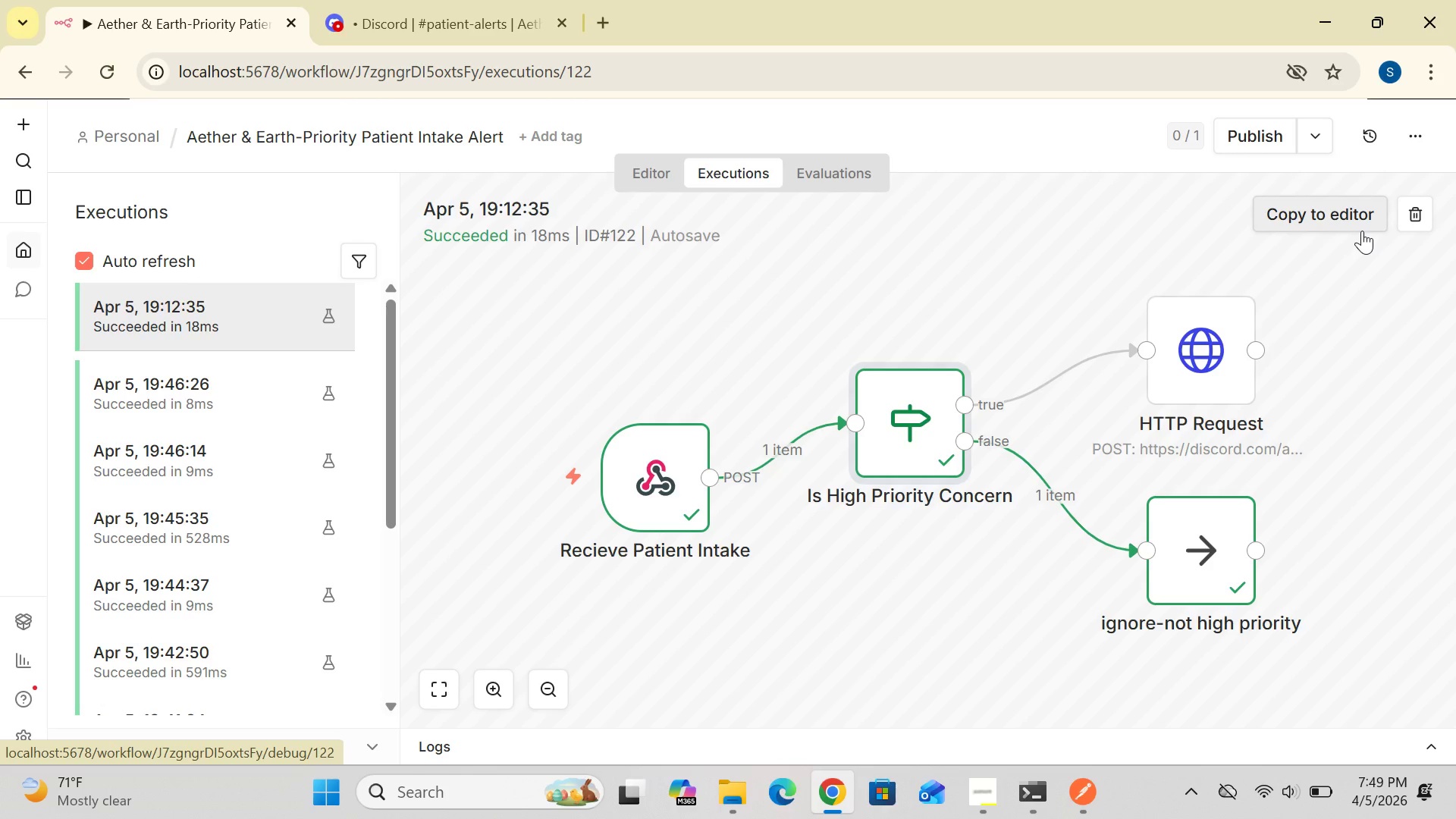 
double_click([916, 435])
 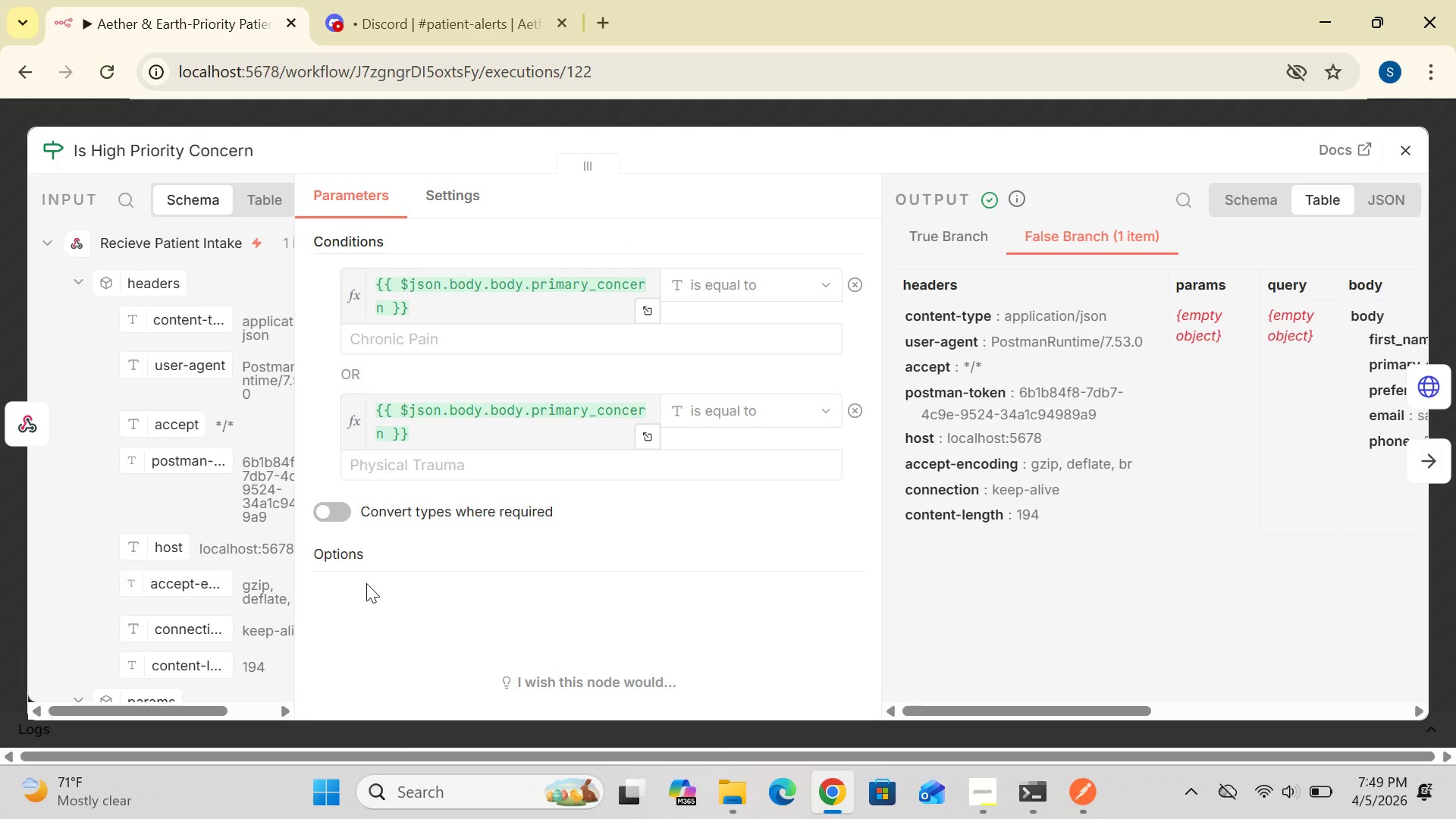 
wait(12.23)
 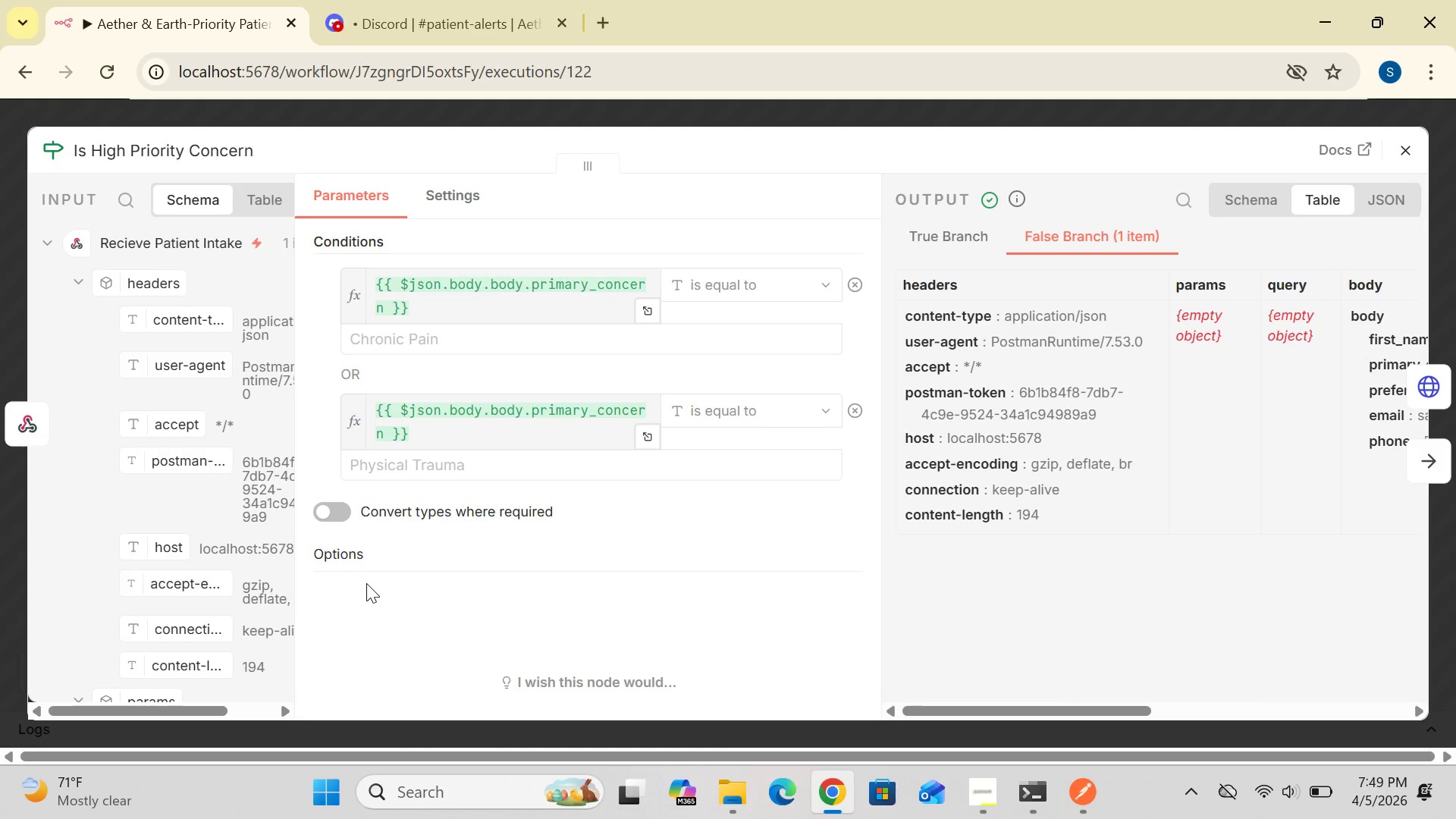 
left_click_drag(start_coordinate=[525, 386], to_coordinate=[564, 334])
 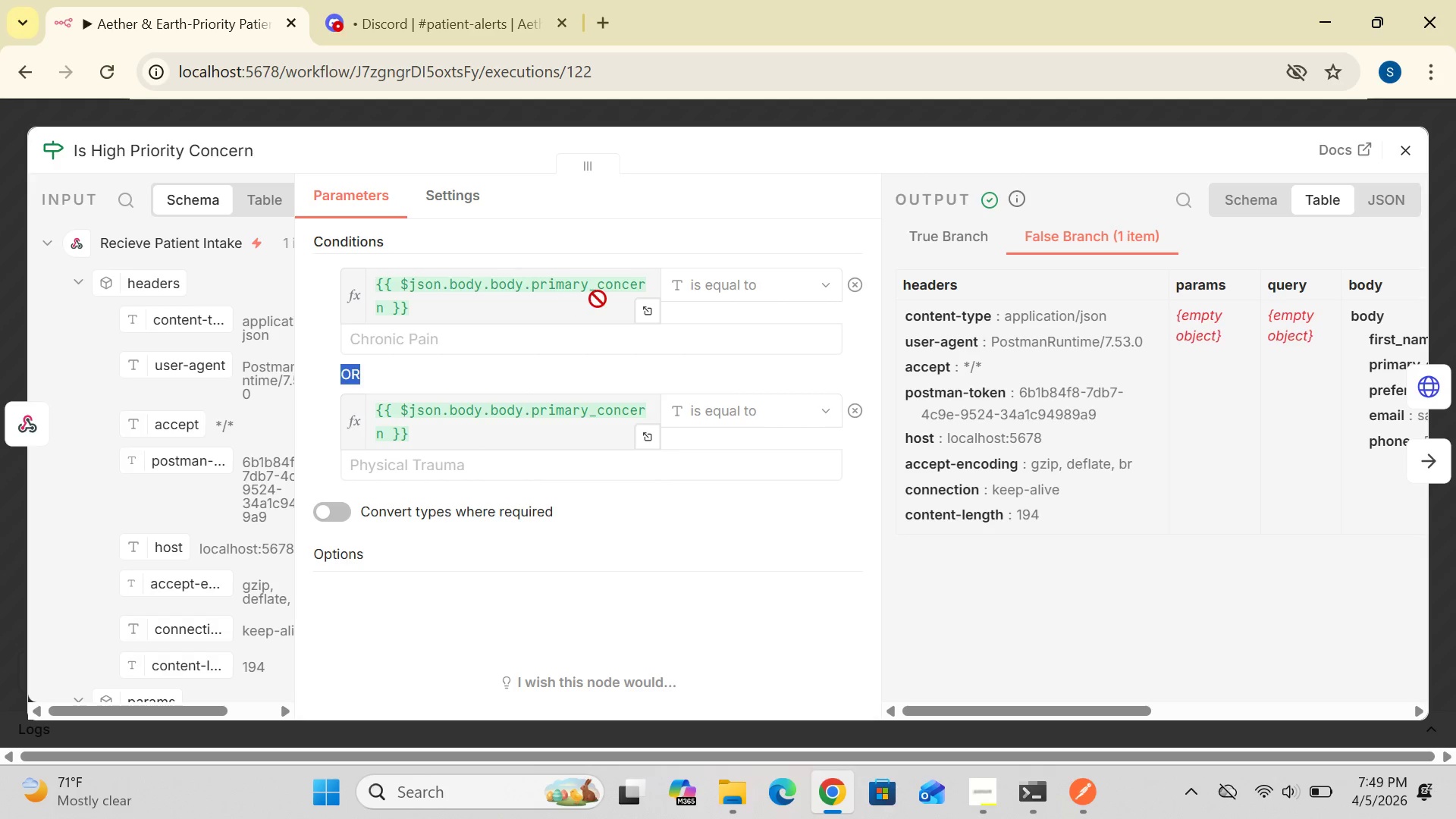 
left_click([598, 299])
 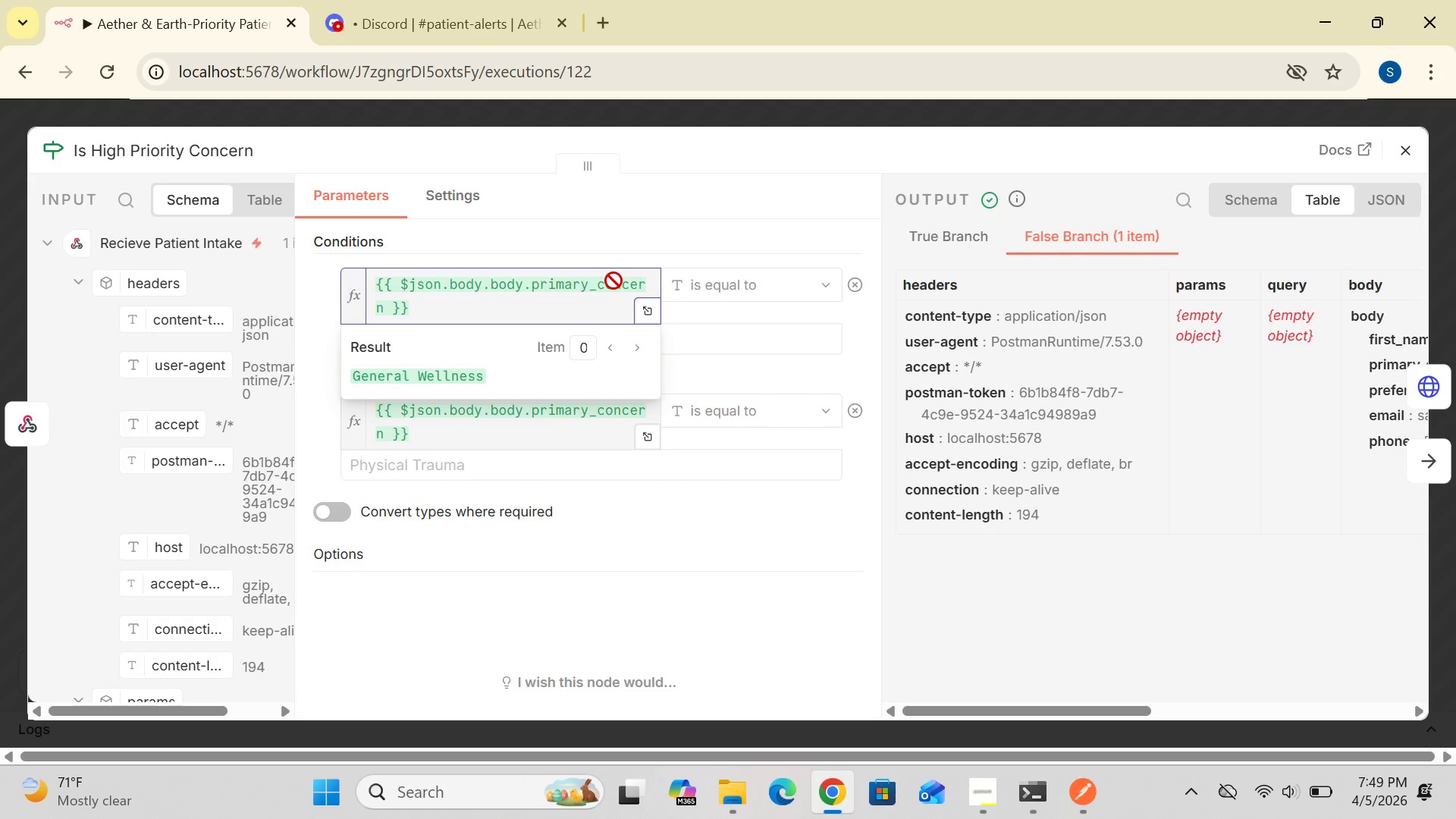 
left_click_drag(start_coordinate=[613, 281], to_coordinate=[700, 259])
 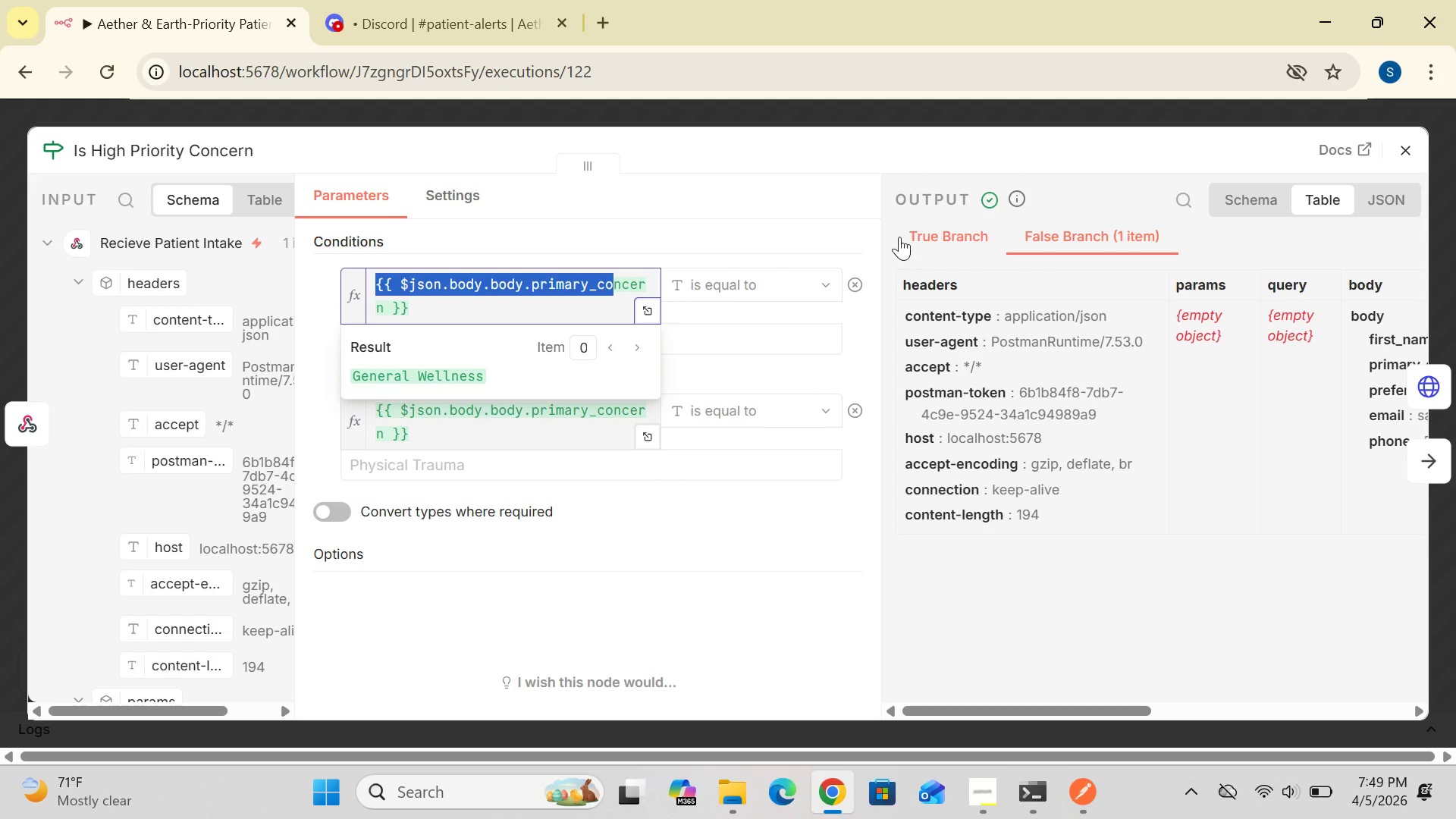 
wait(7.33)
 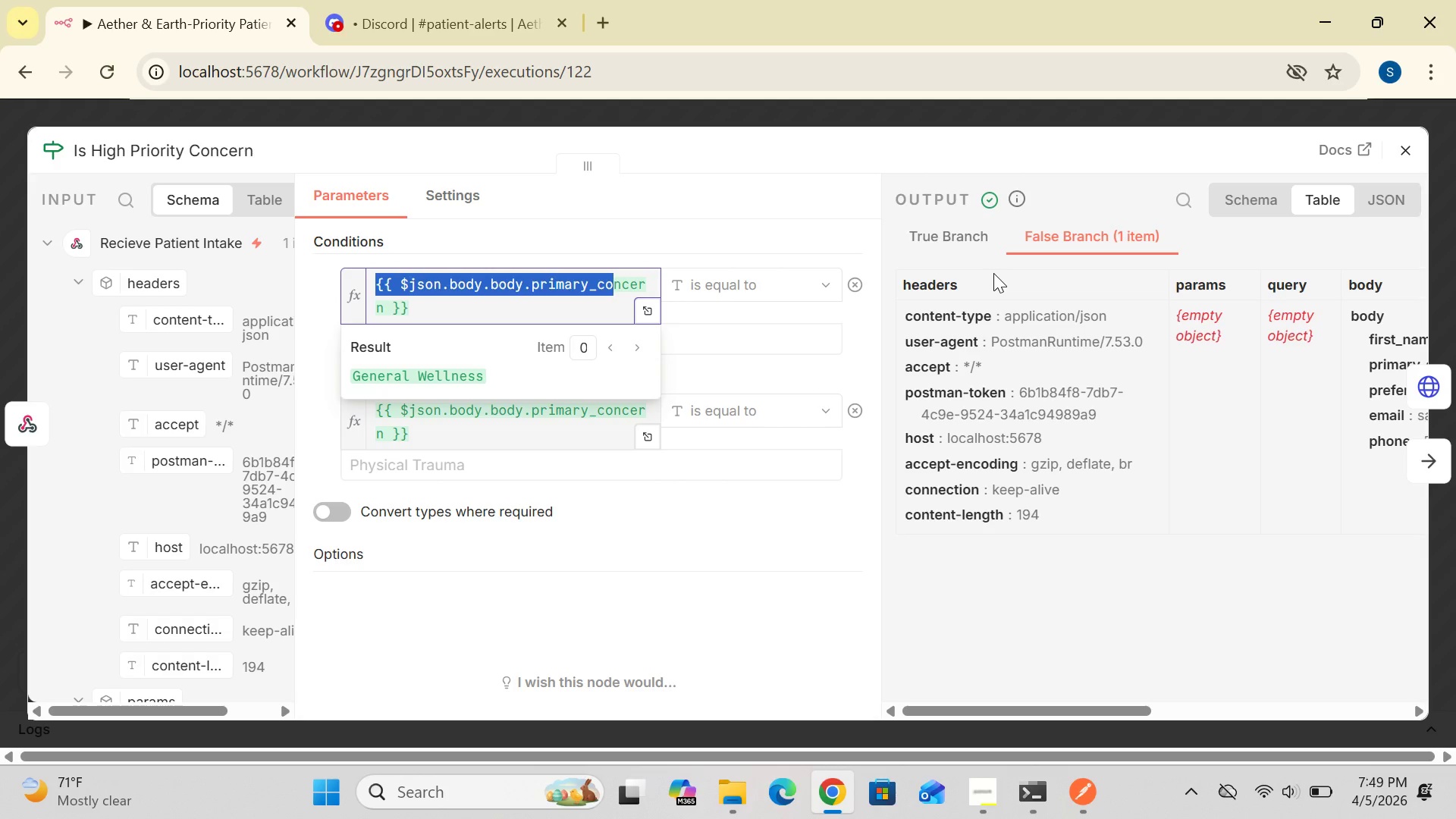 
left_click([1024, 271])
 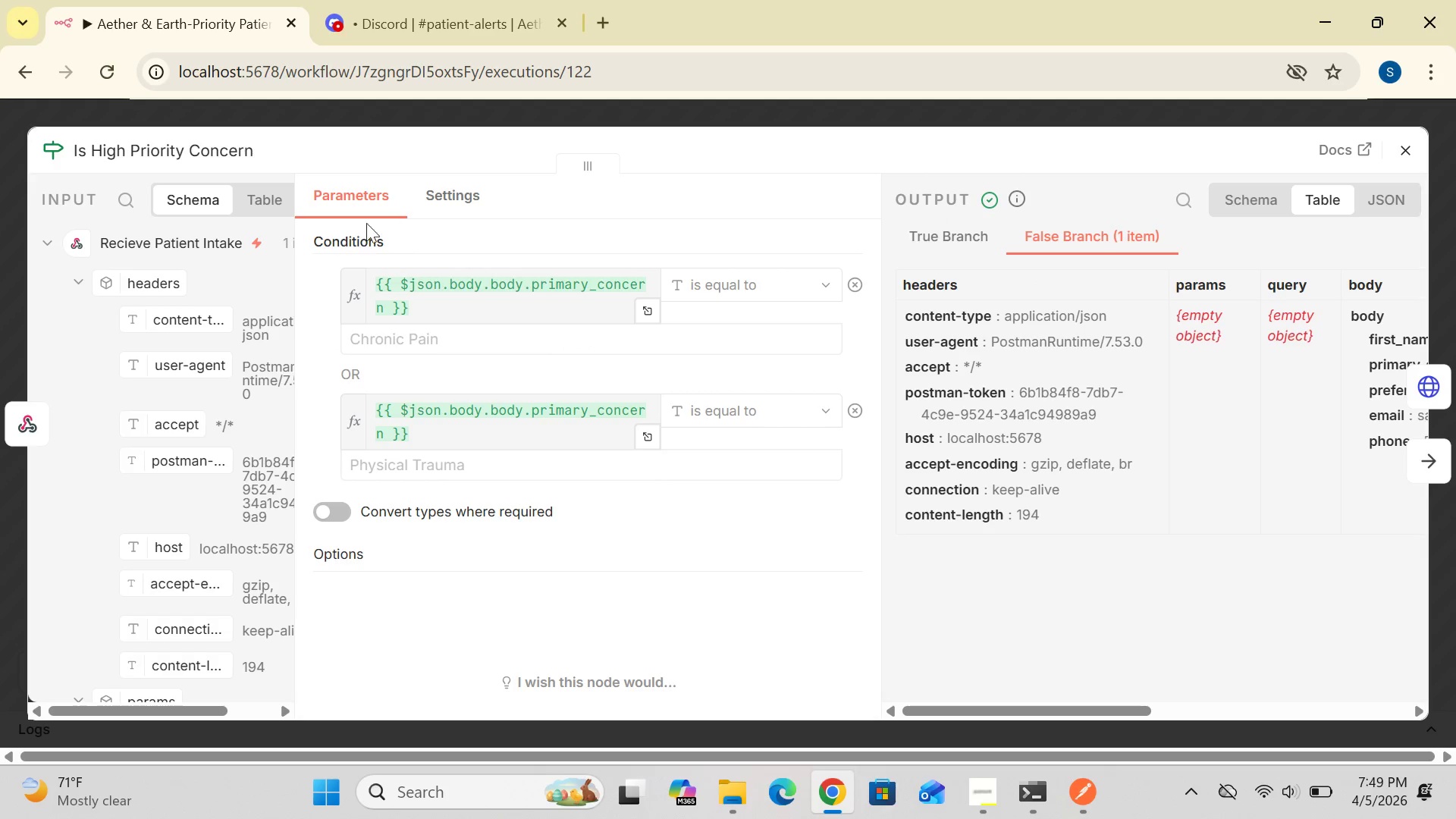 
left_click([268, 200])
 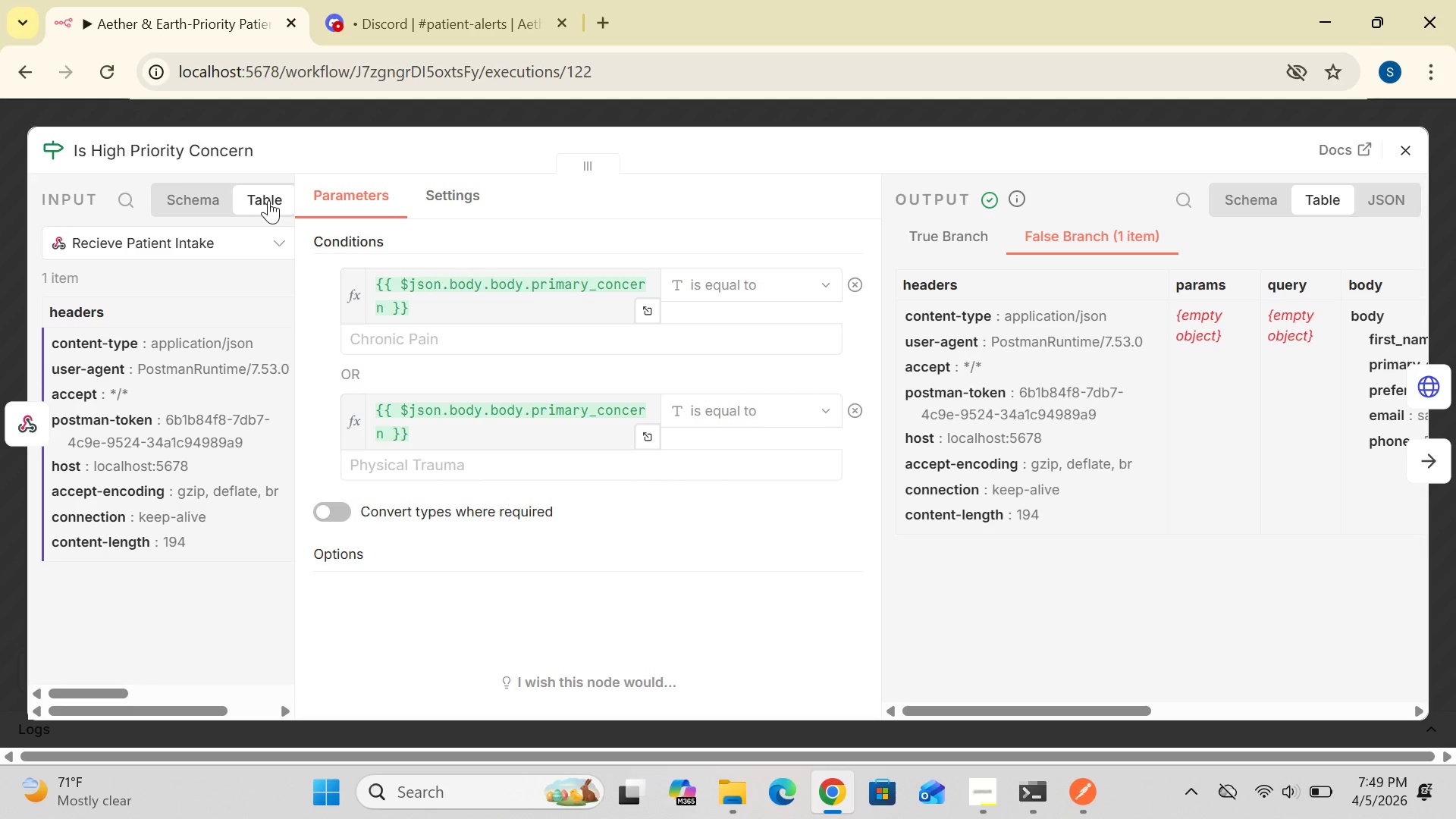 
wait(9.07)
 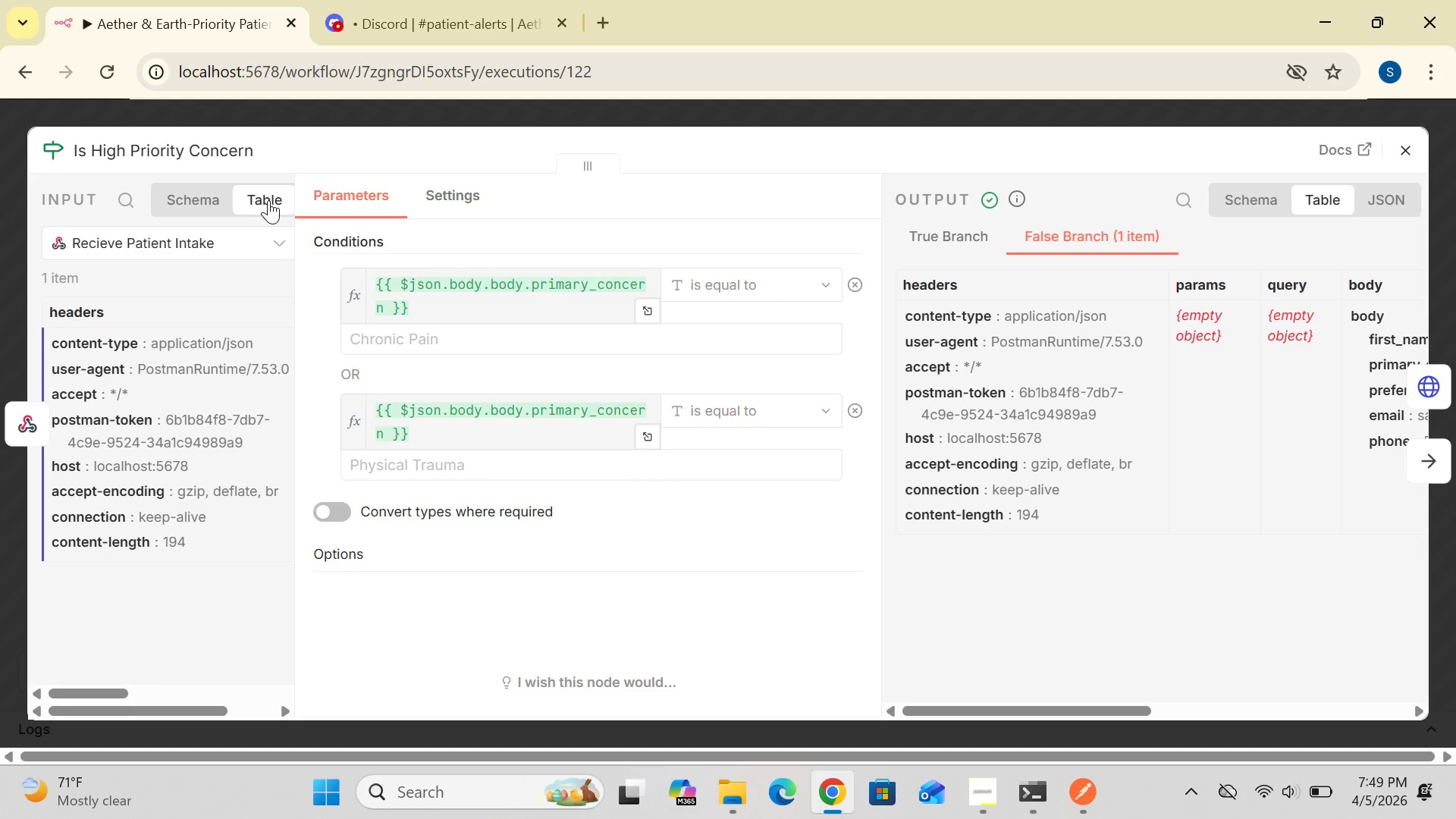 
mouse_move([387, 20])
 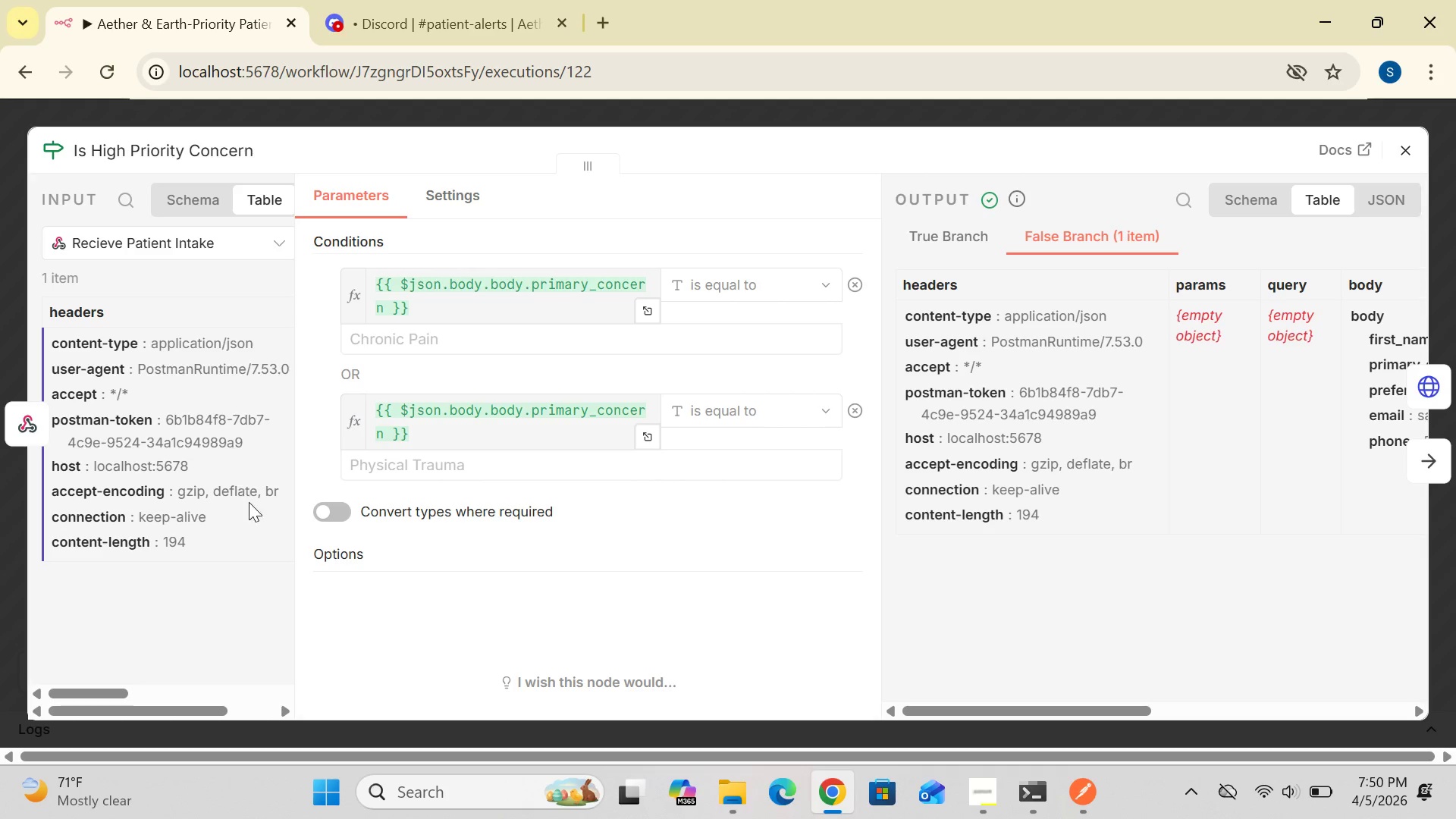 
wait(43.42)
 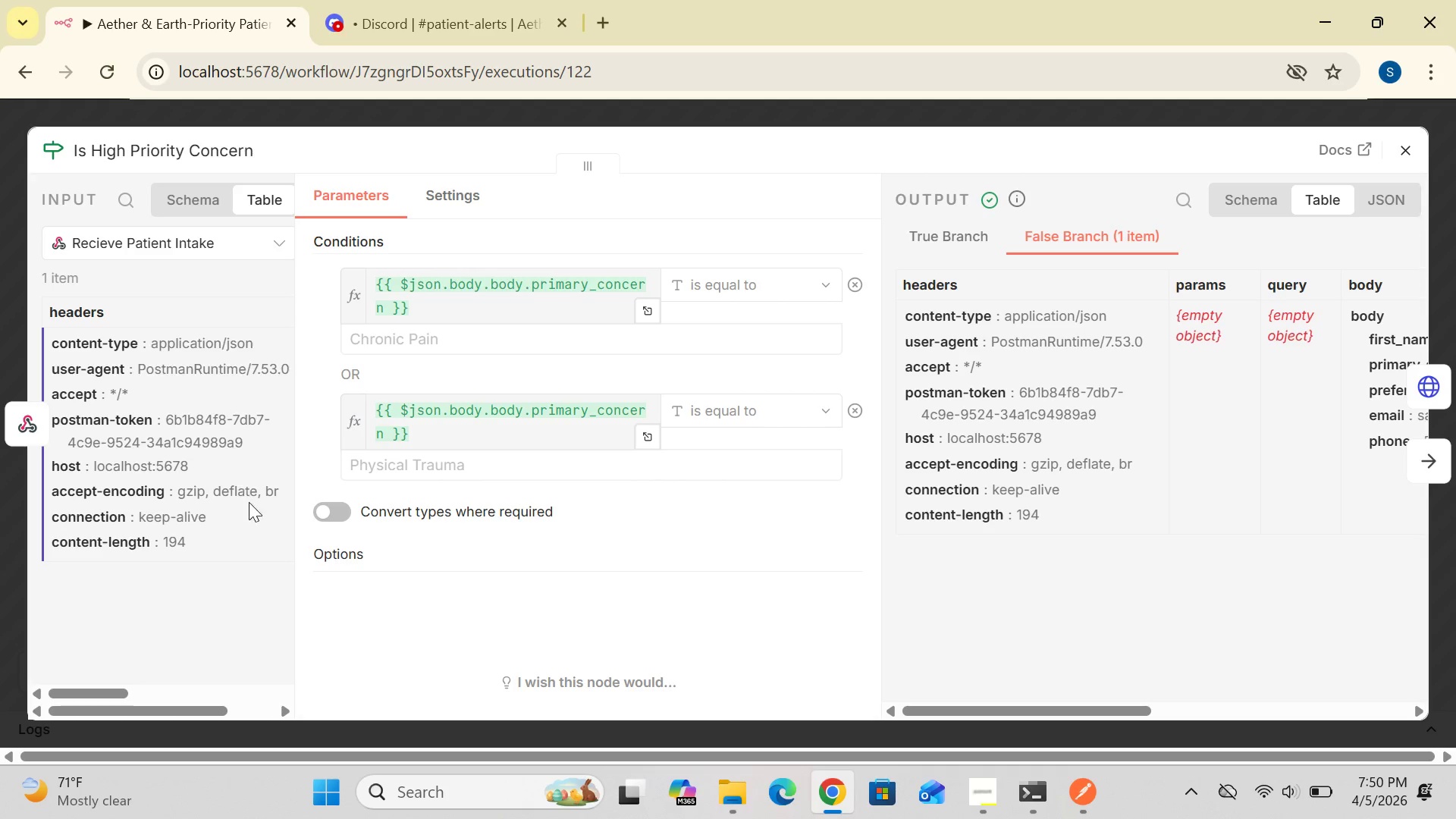 
left_click([259, 495])
 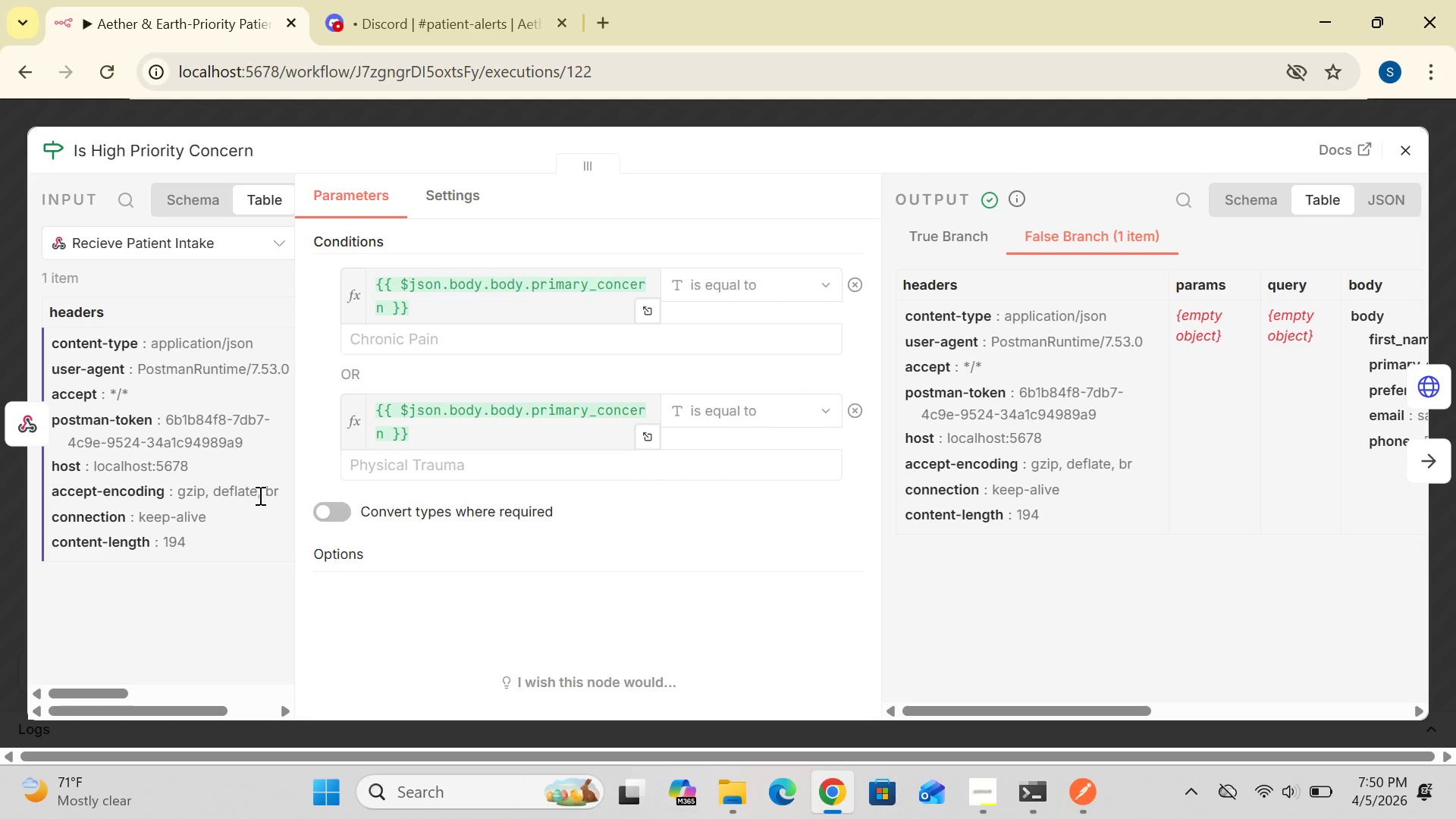 
left_click([259, 495])
 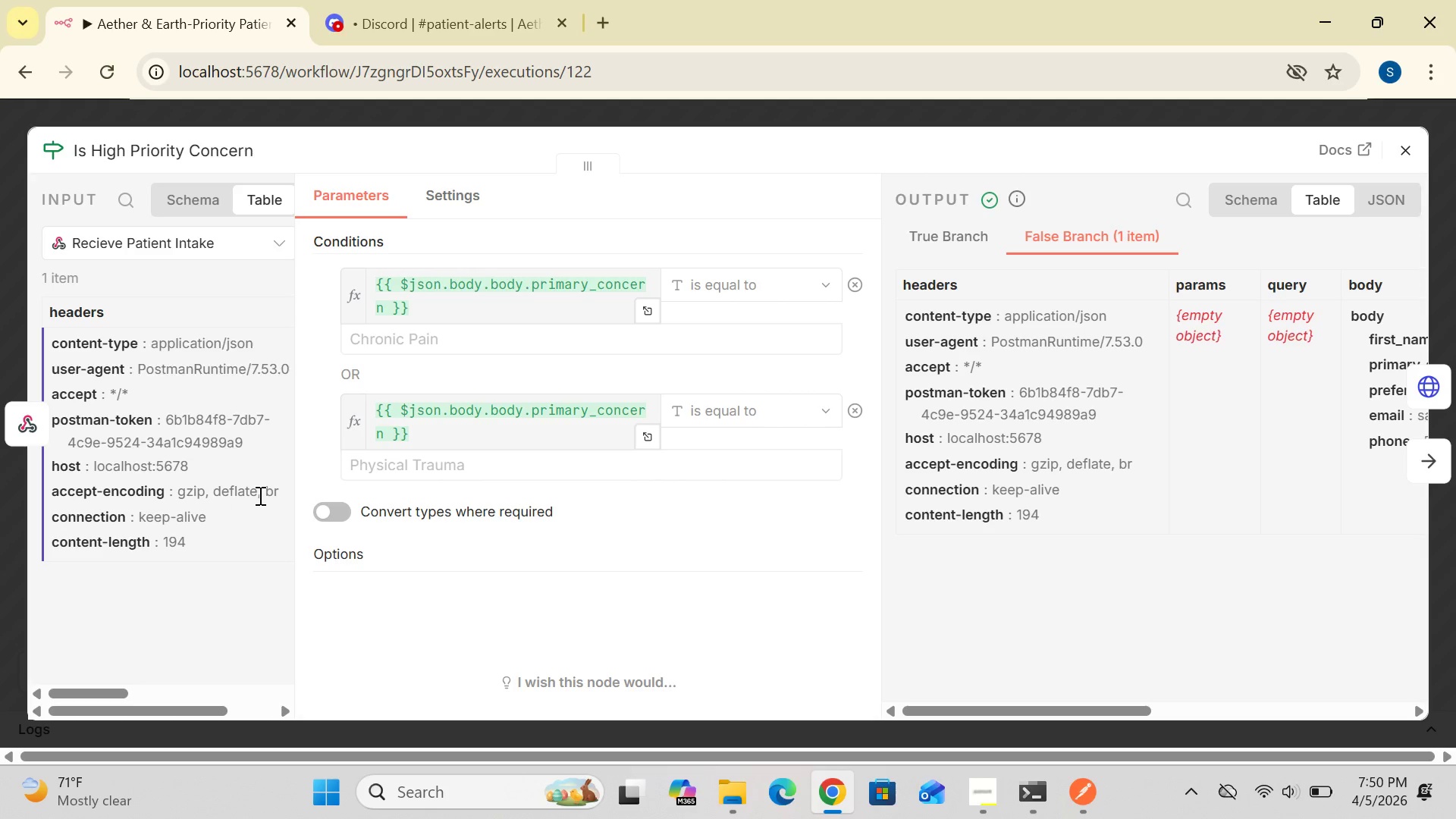 
double_click([259, 495])
 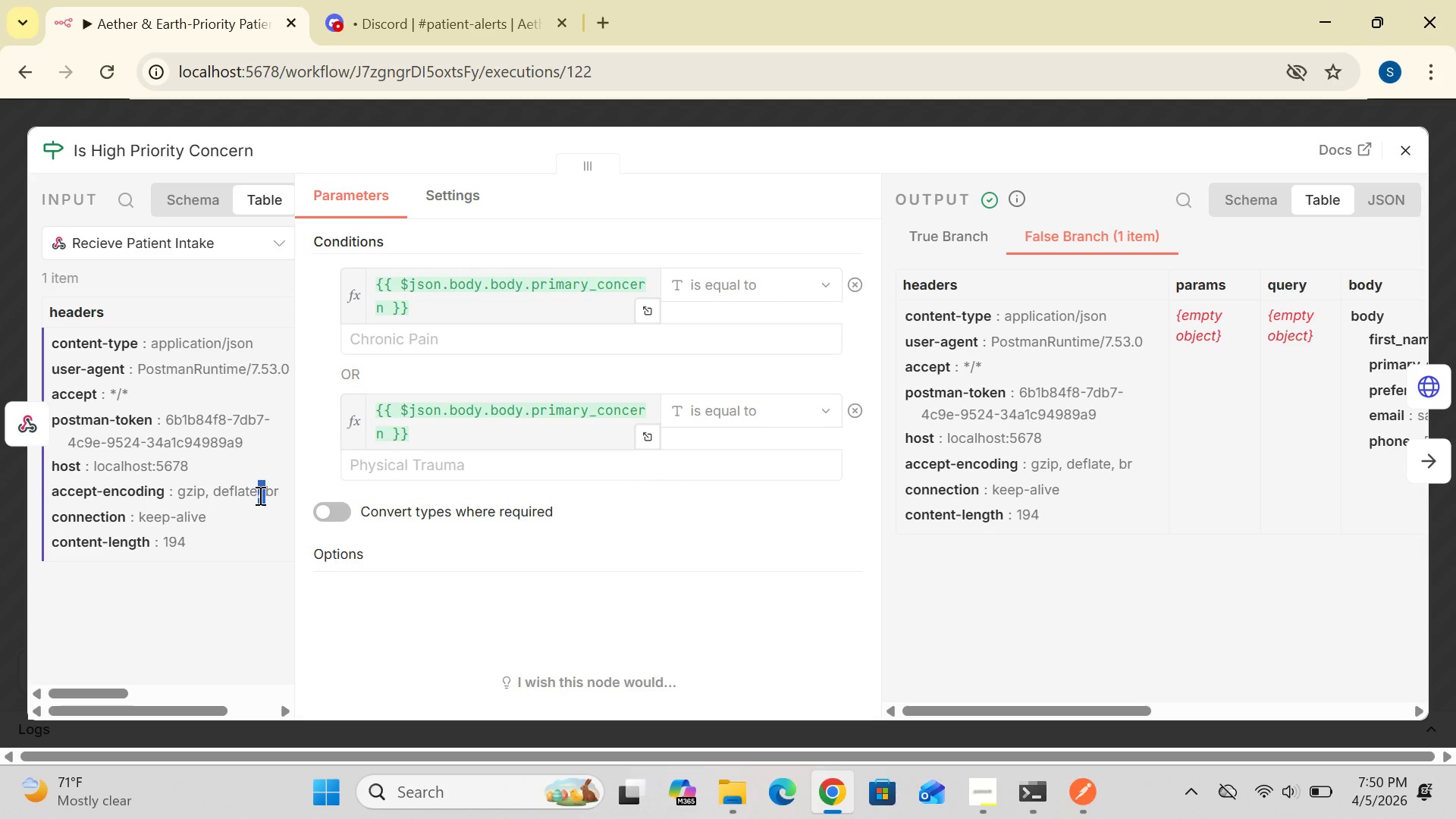 
triple_click([259, 495])
 